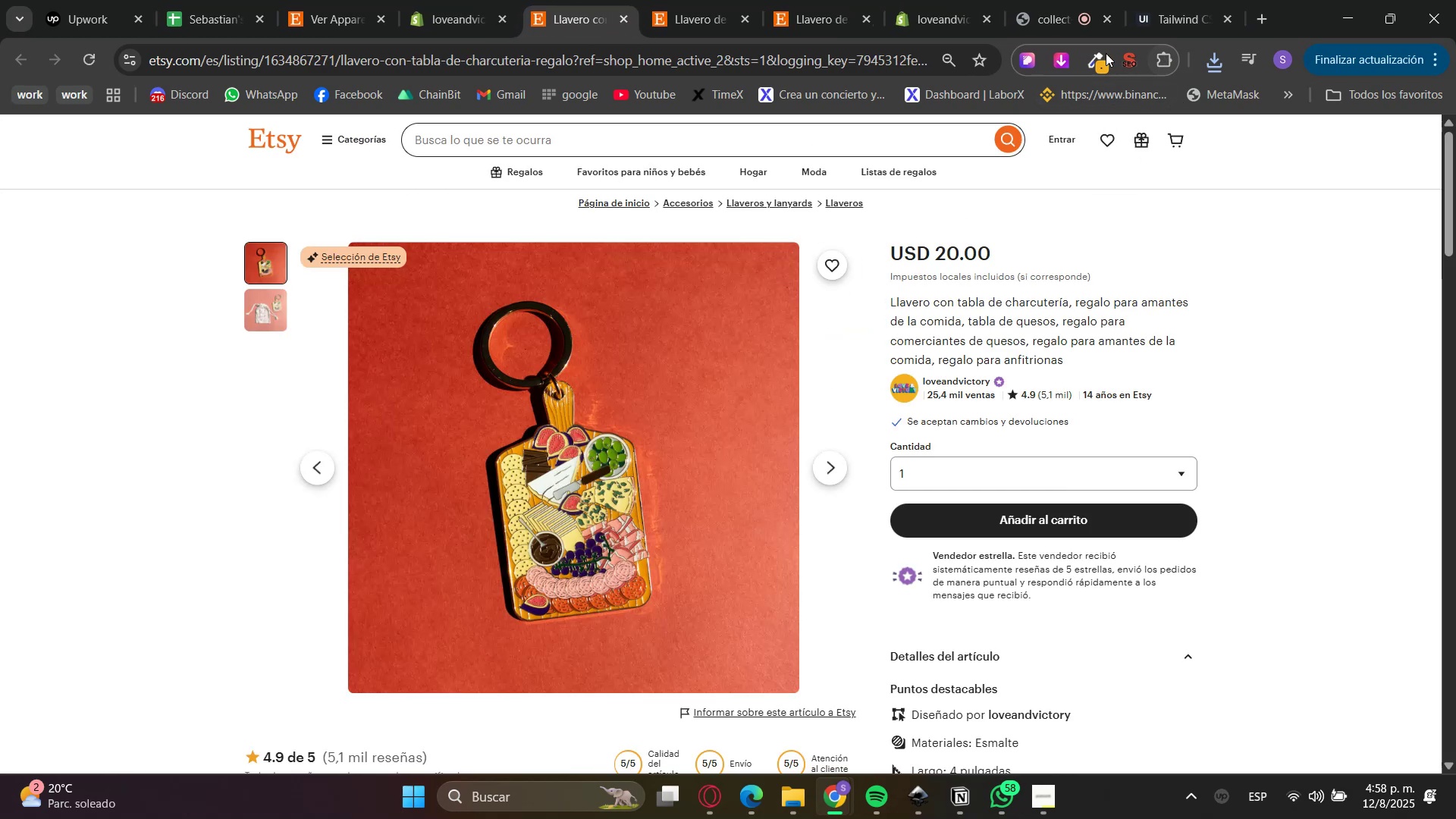 
left_click([1066, 64])
 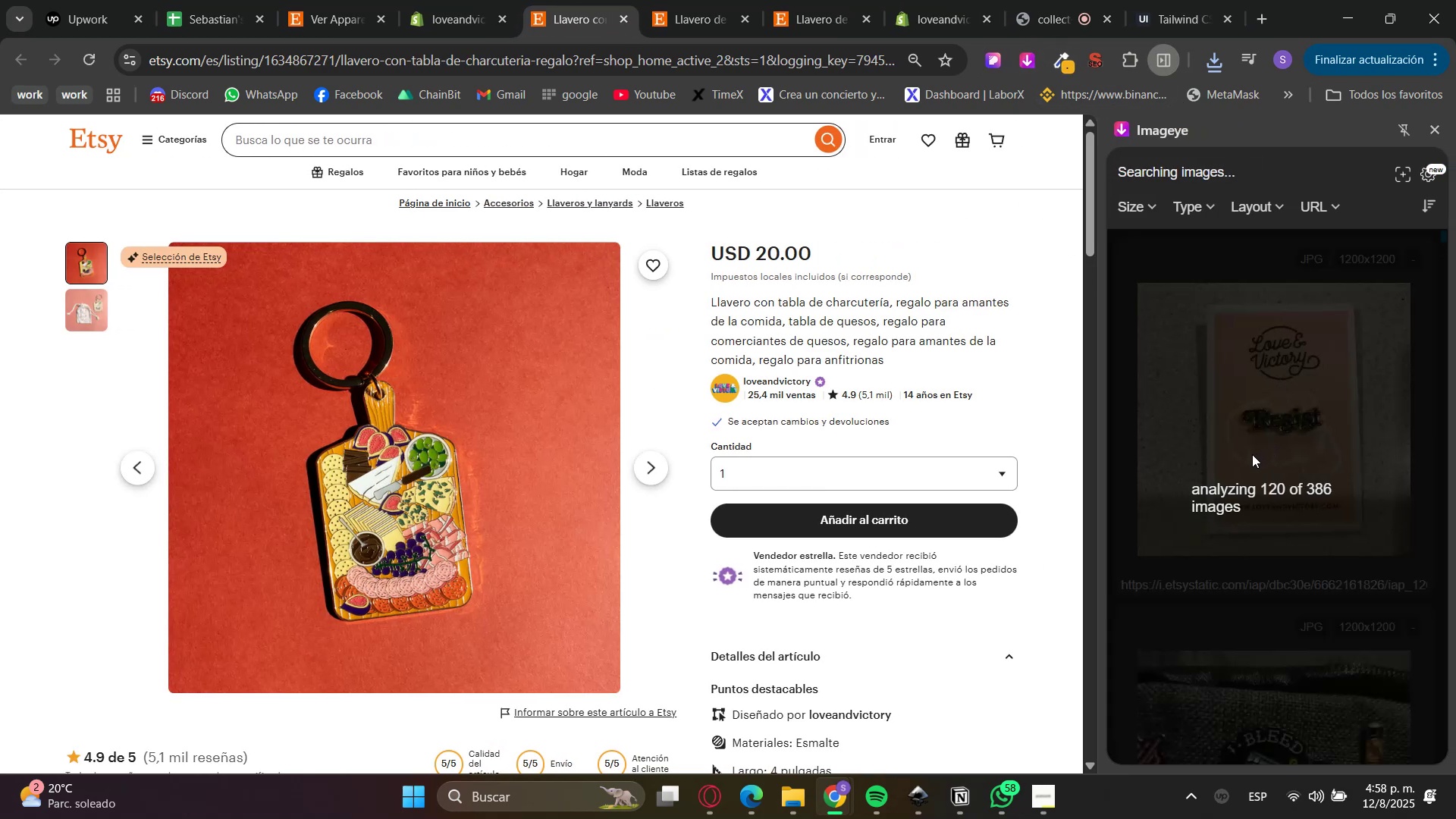 
wait(9.32)
 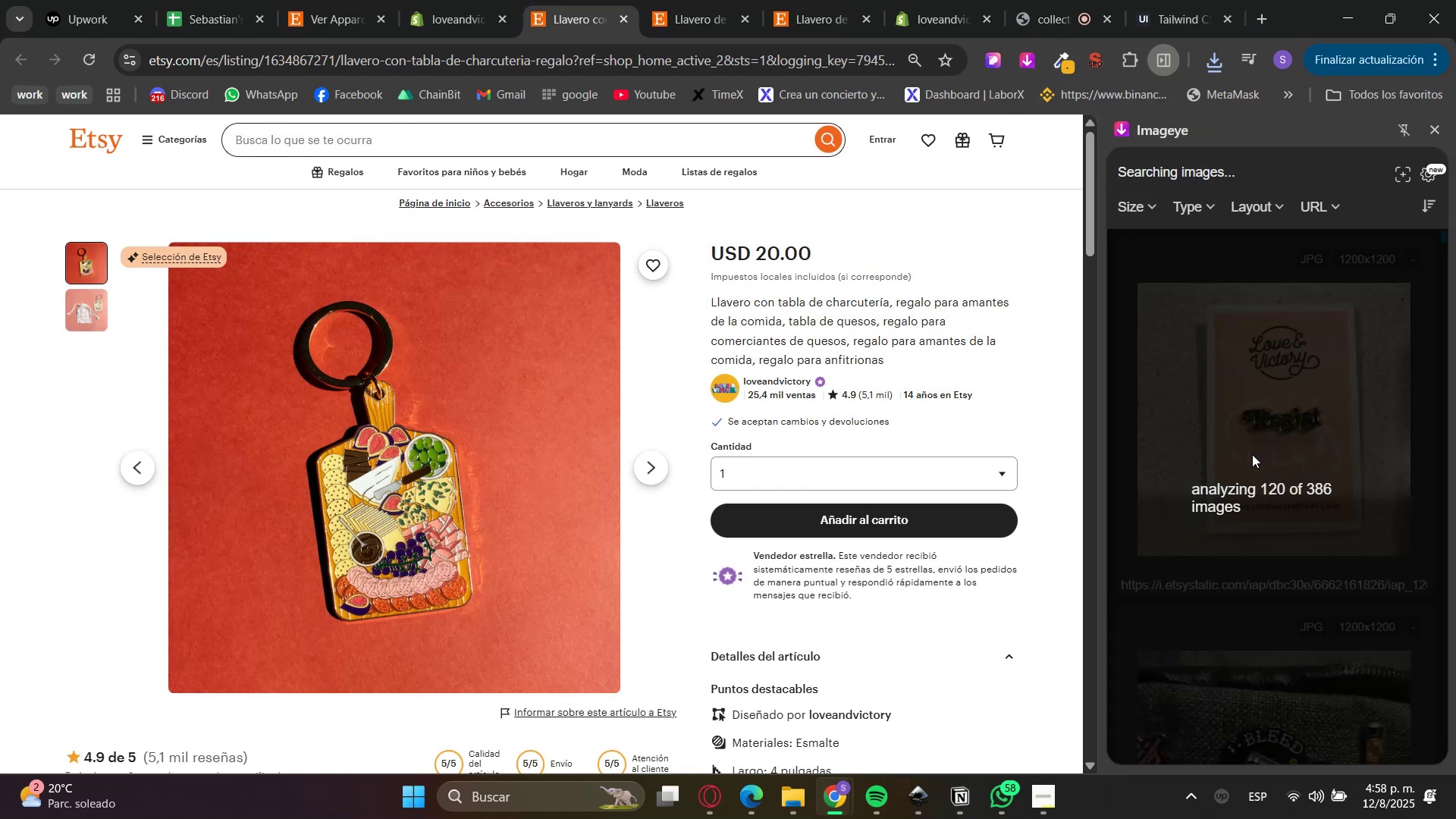 
left_click([1241, 456])
 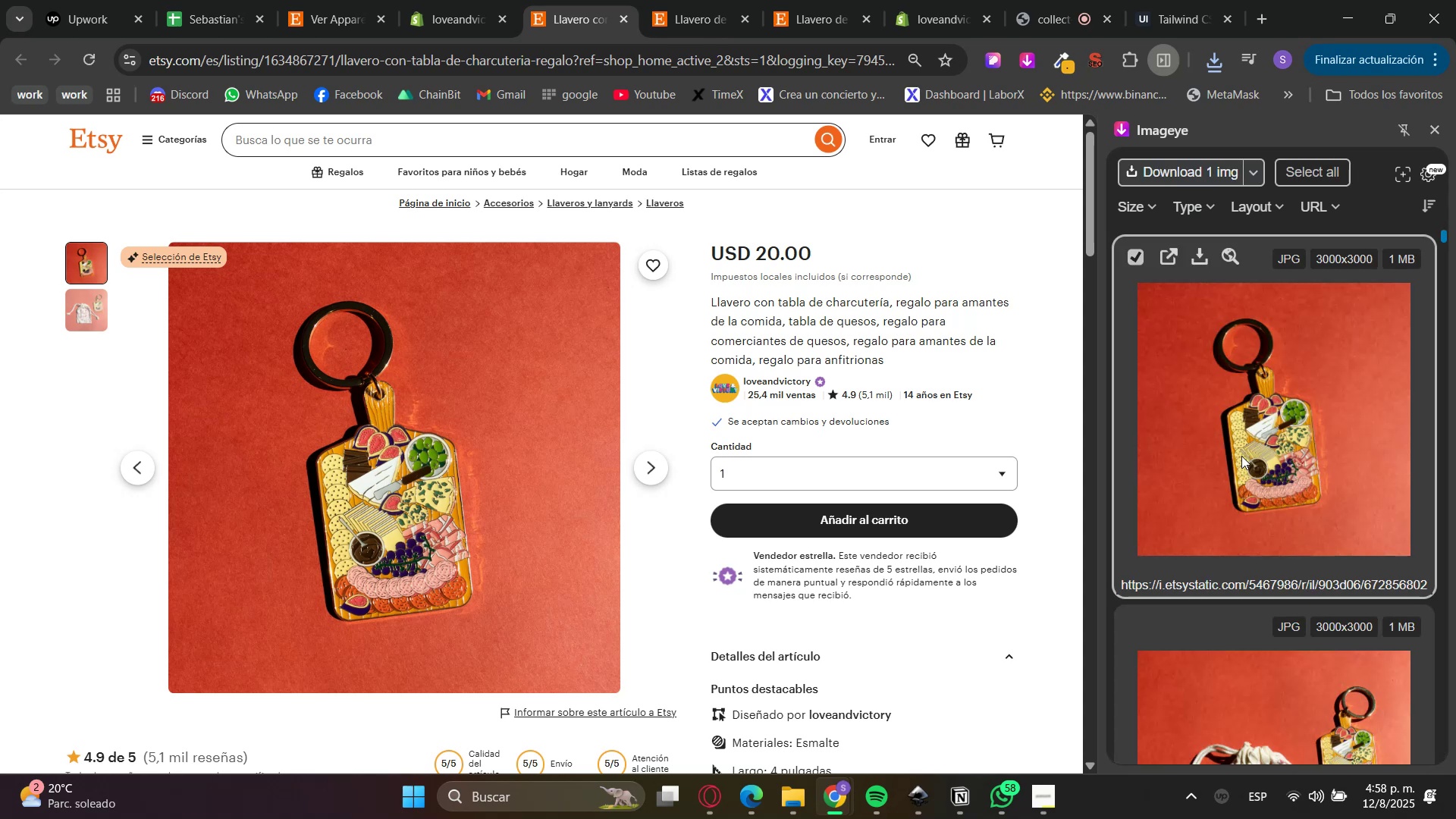 
scroll: coordinate [1236, 534], scroll_direction: down, amount: 3.0
 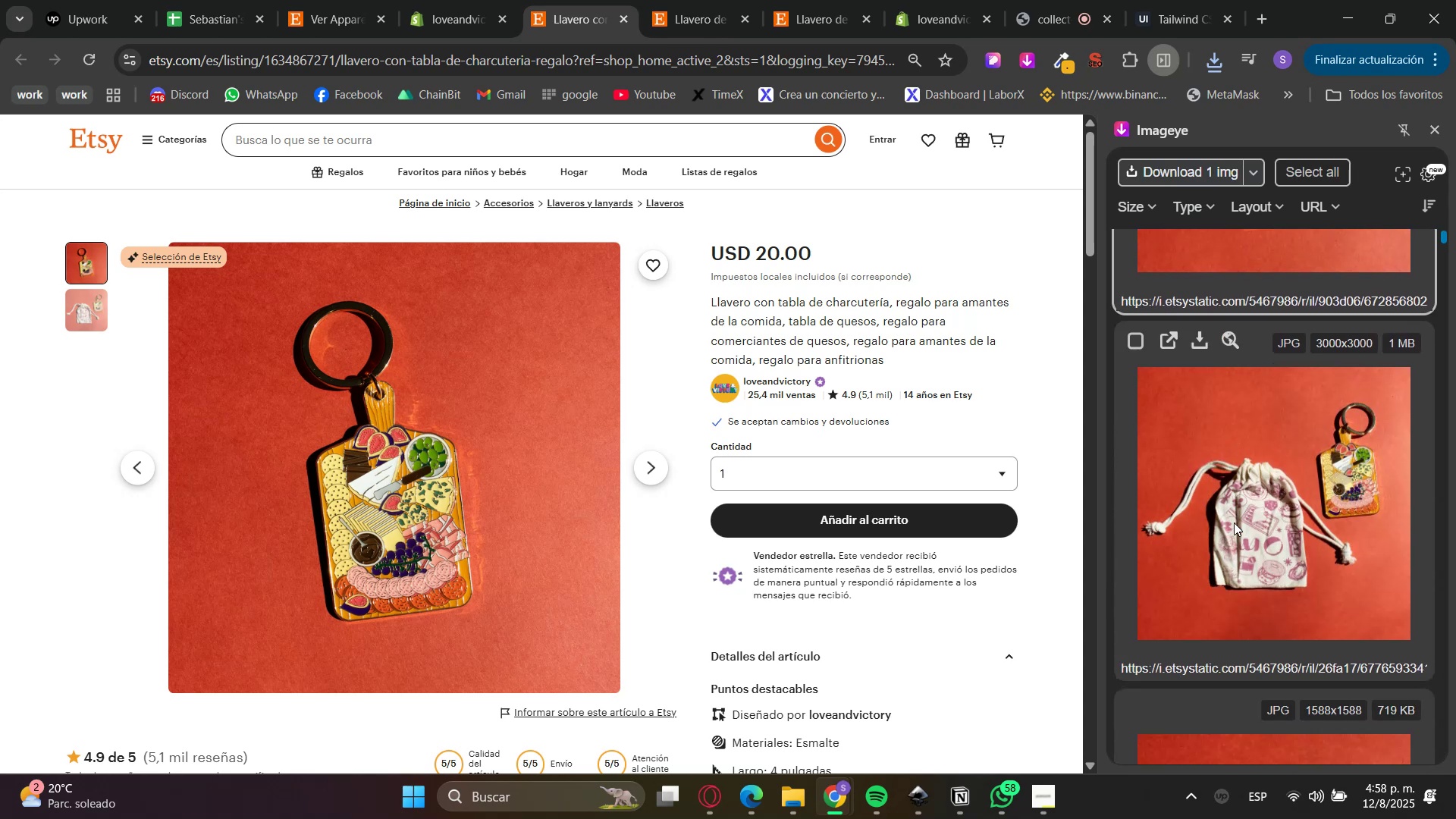 
left_click([1233, 518])
 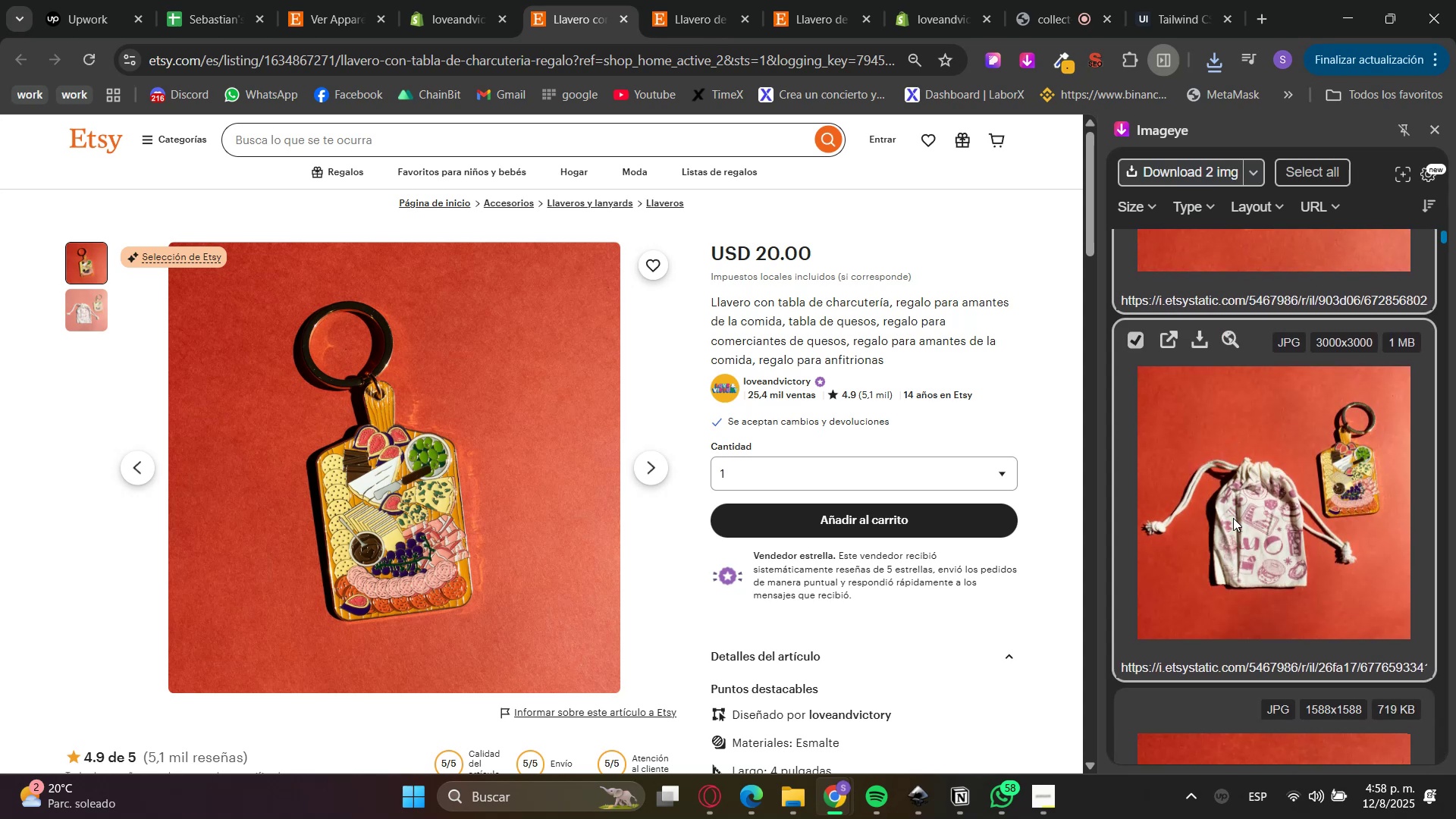 
scroll: coordinate [1232, 519], scroll_direction: down, amount: 4.0
 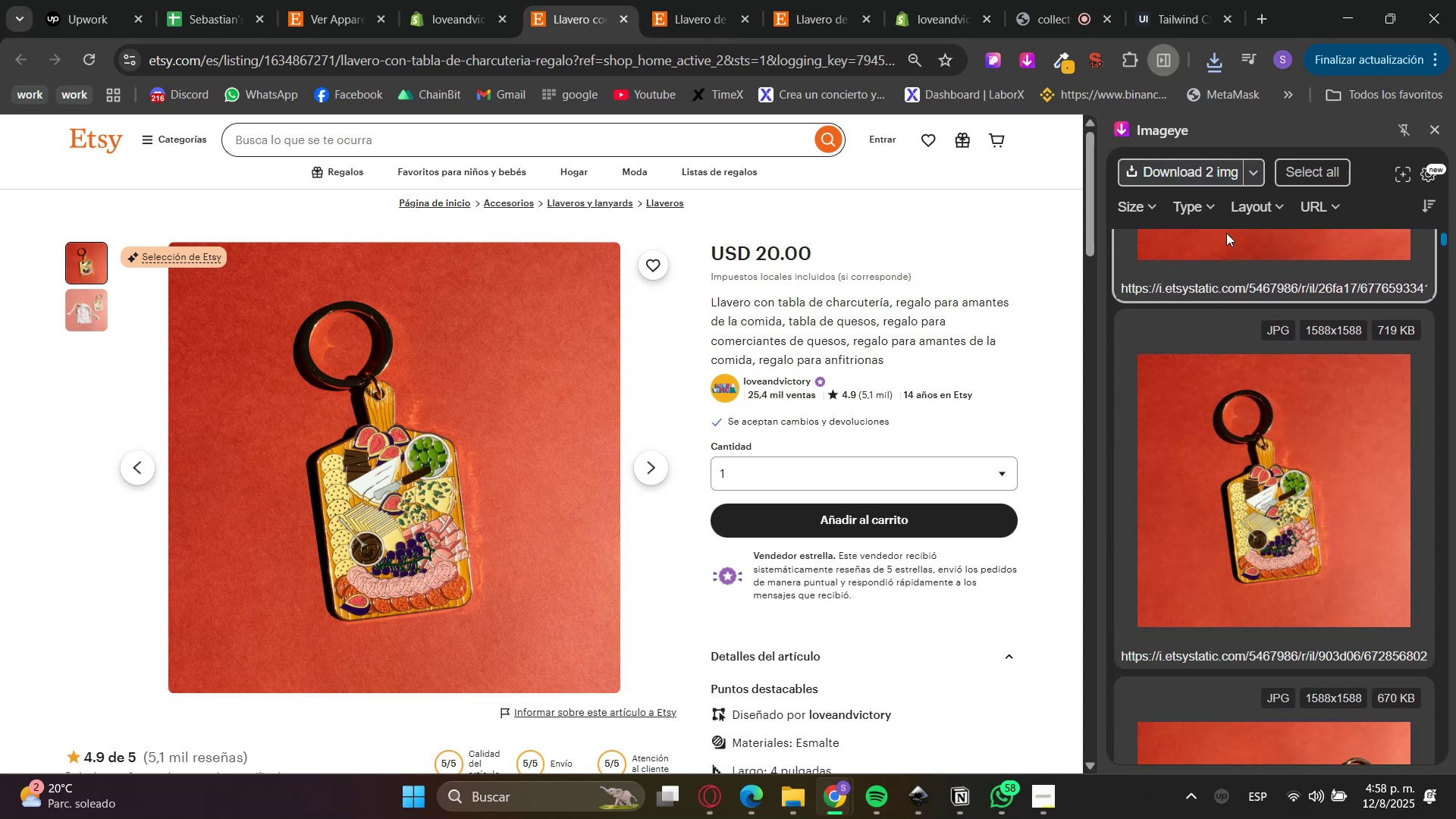 
left_click([1212, 166])
 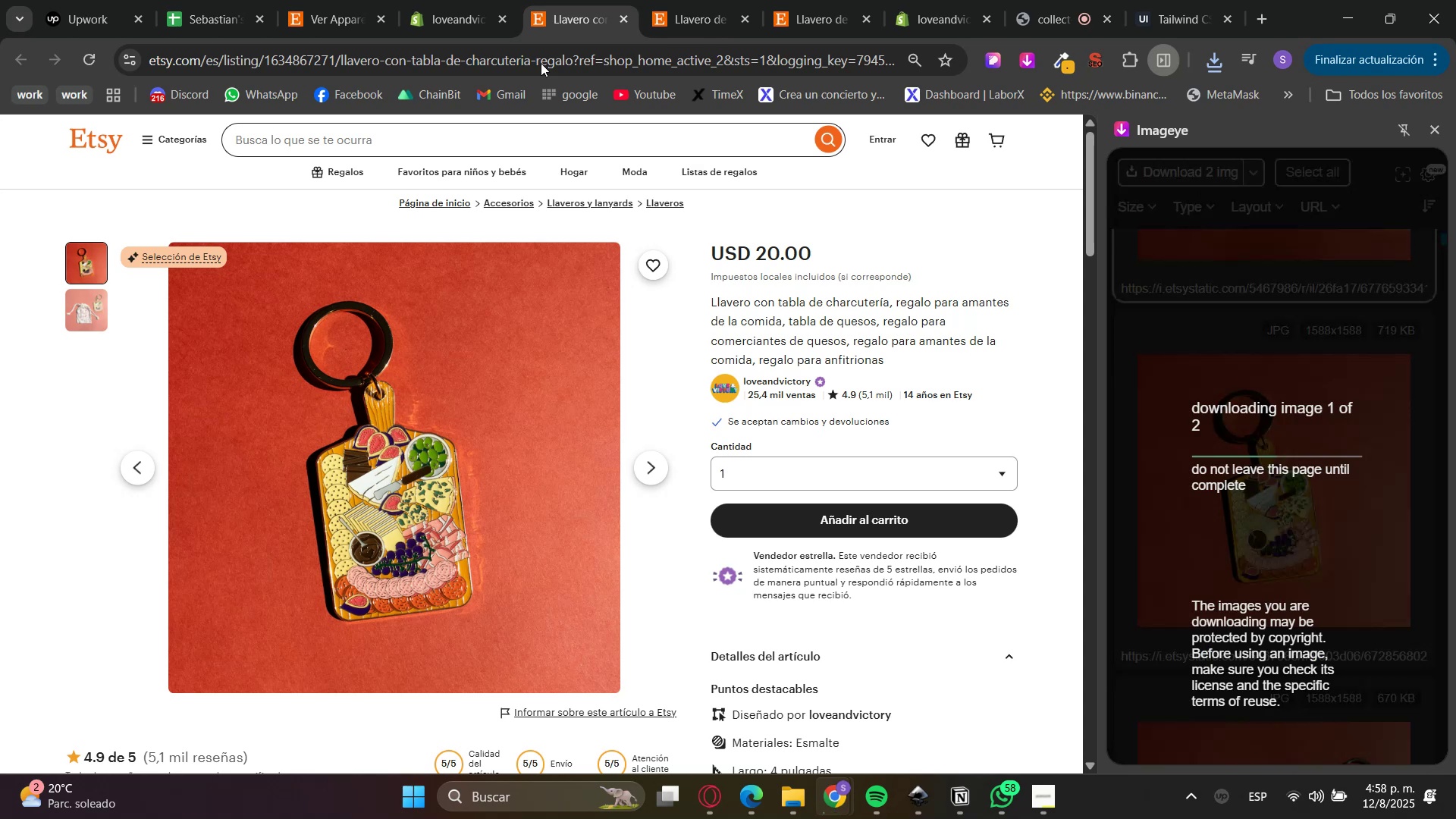 
left_click([461, 0])
 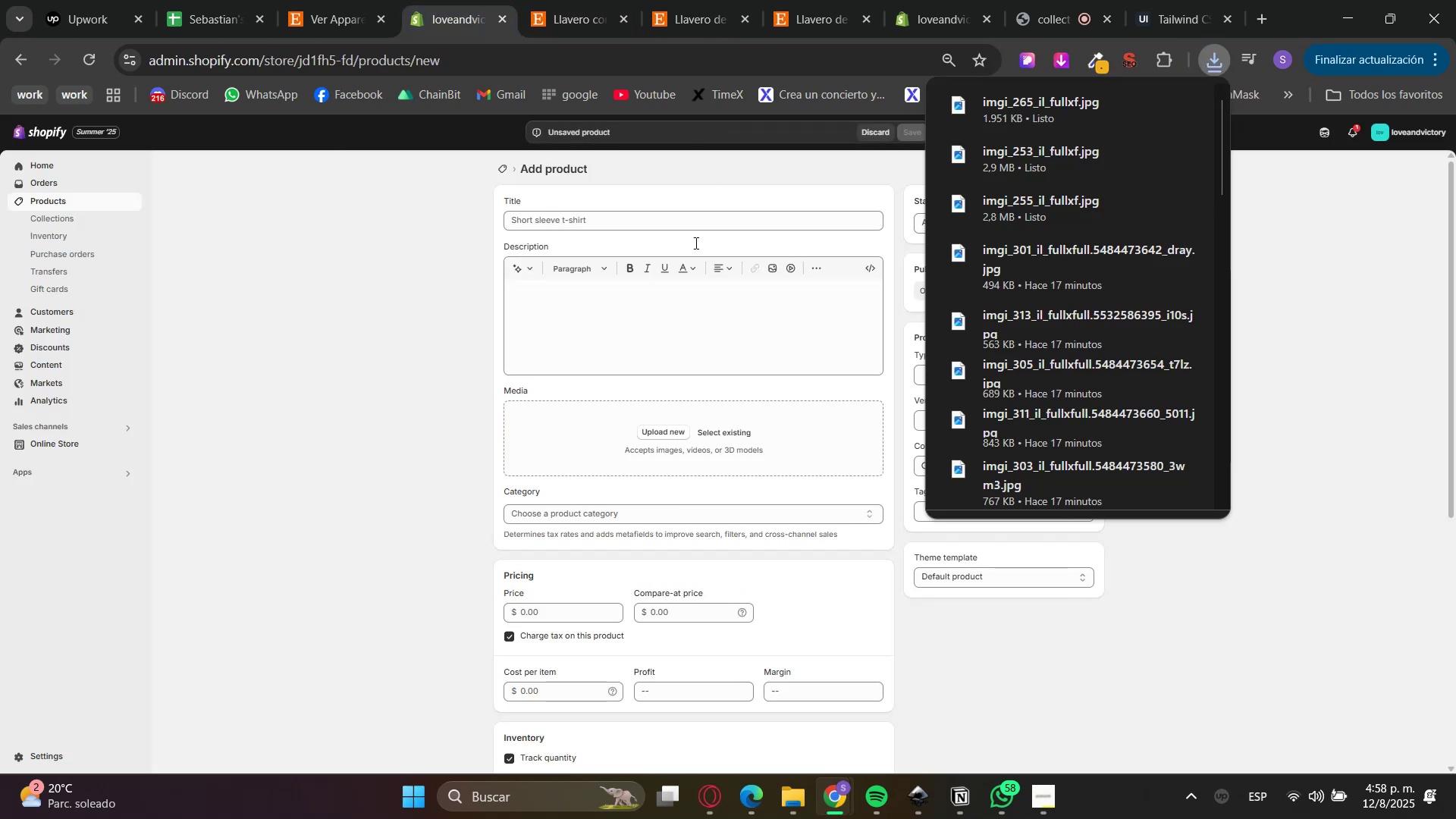 
left_click([447, 463])
 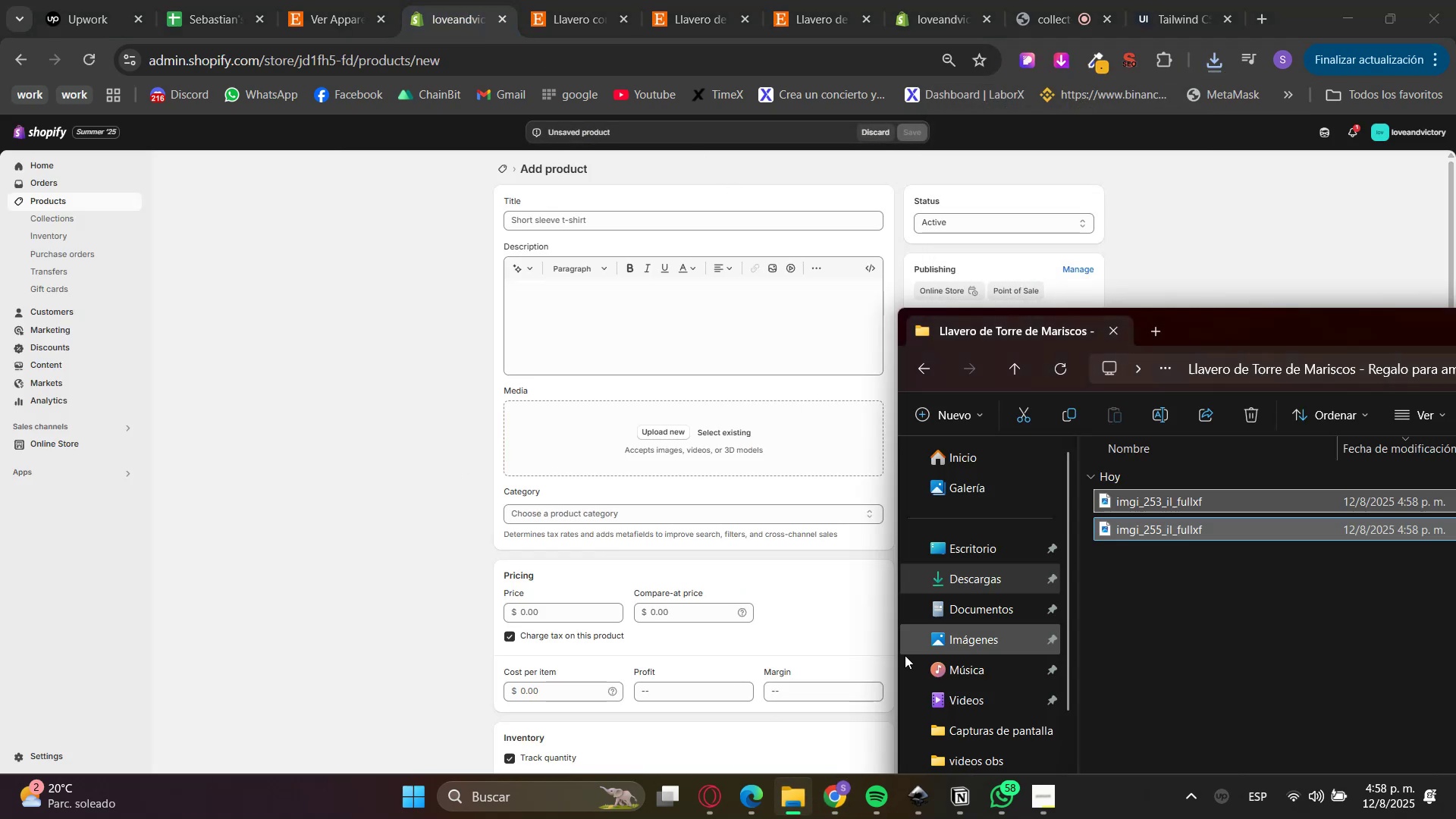 
left_click([971, 579])
 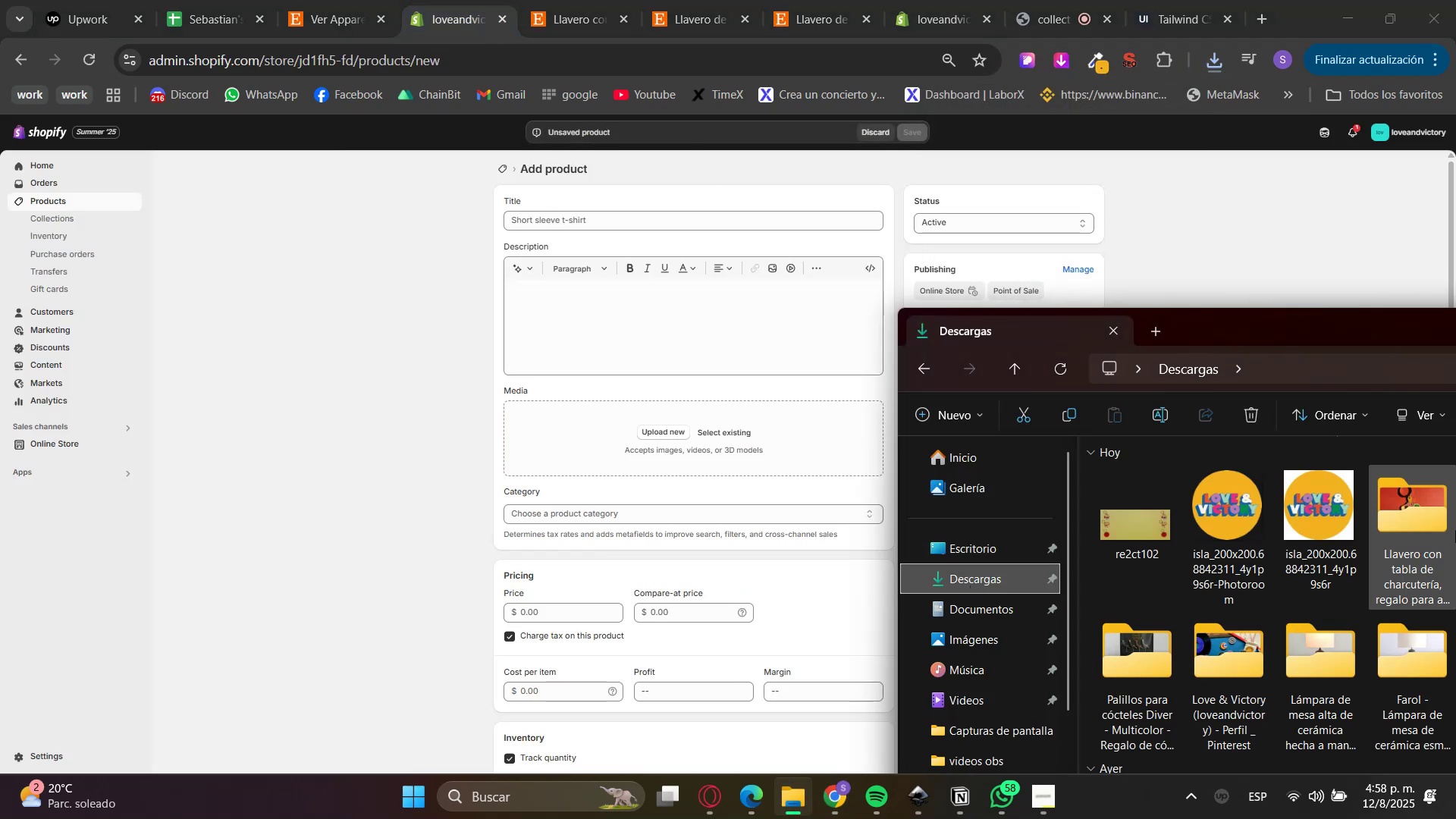 
double_click([1430, 529])
 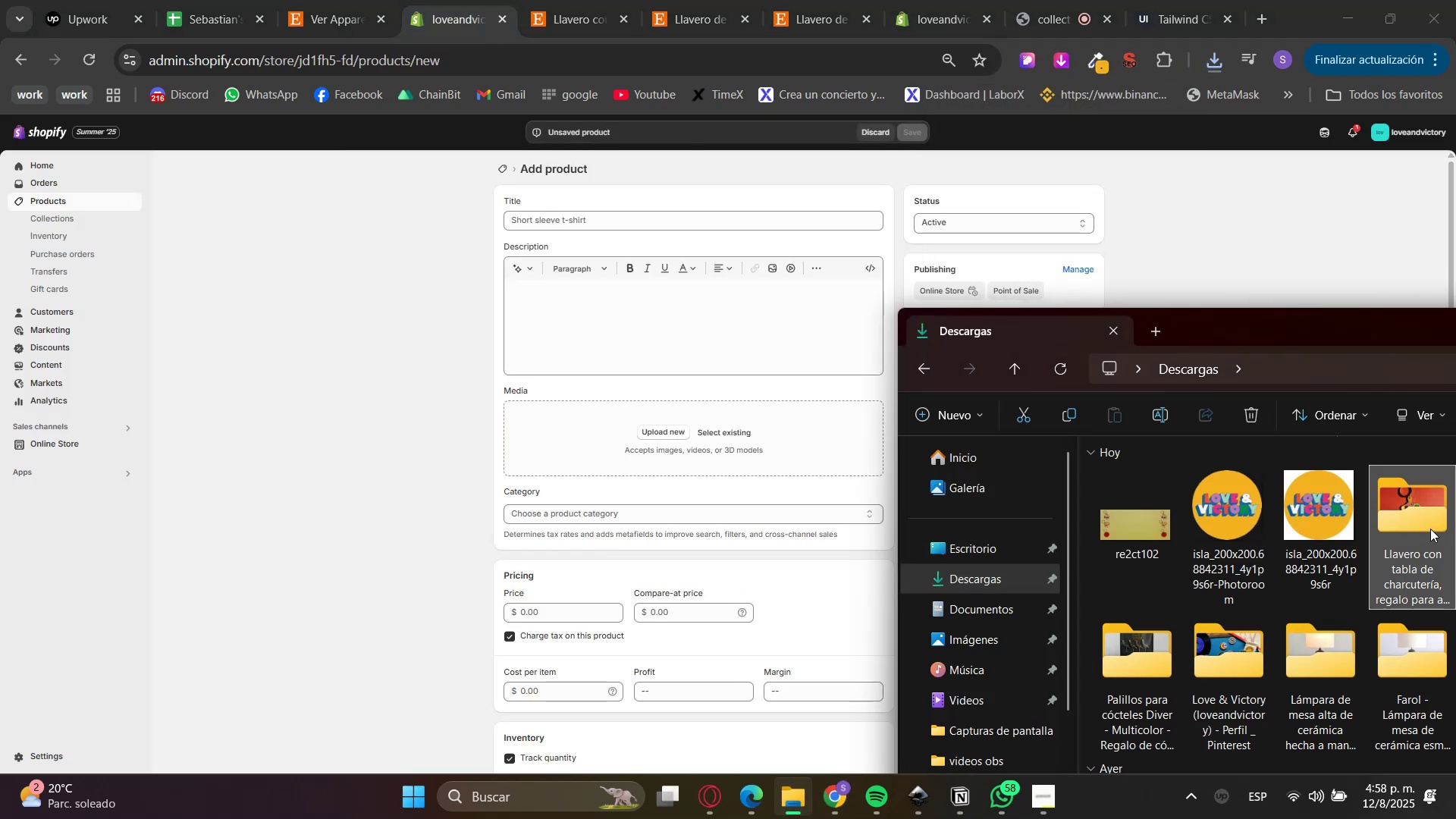 
triple_click([1430, 529])
 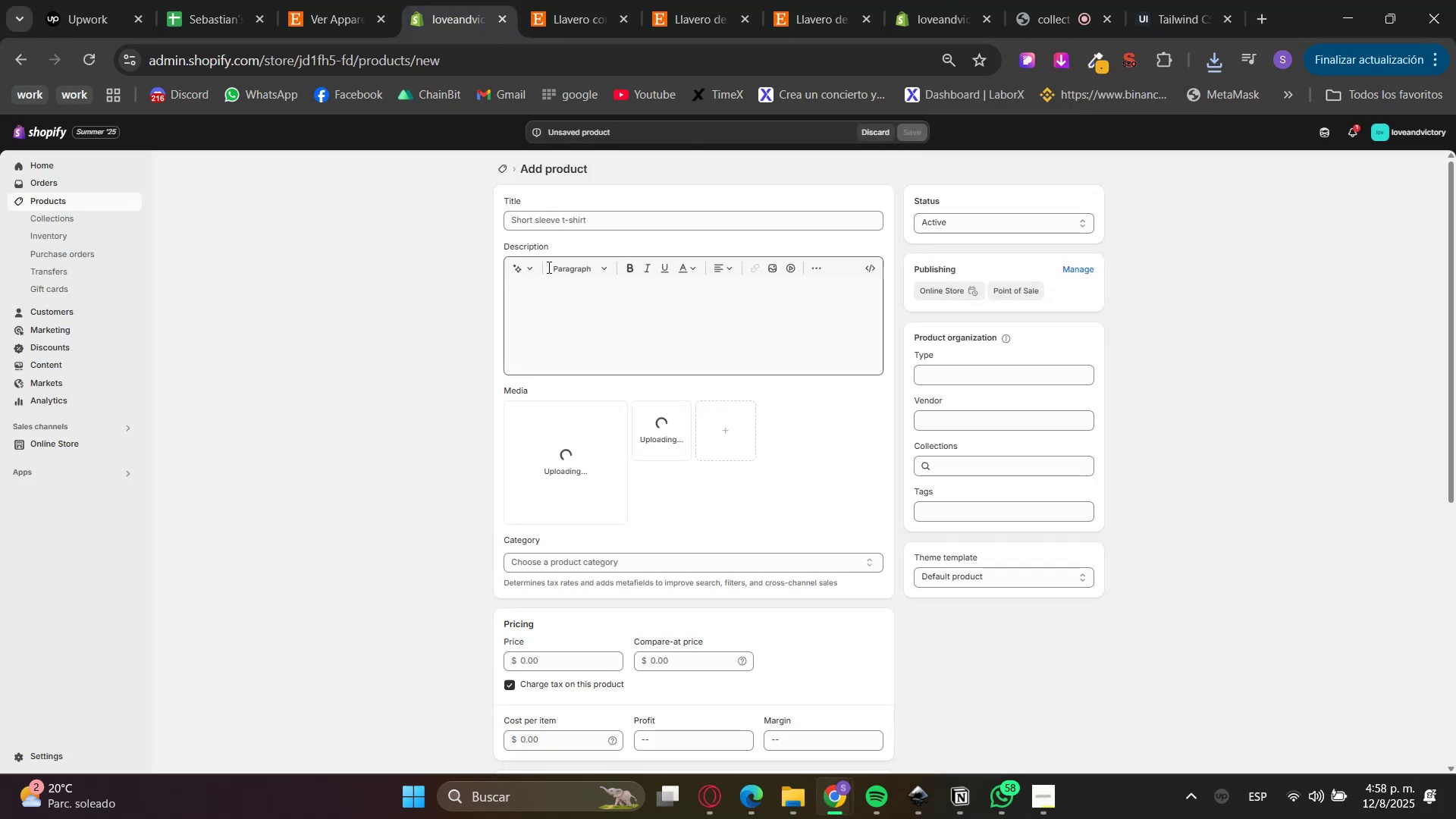 
double_click([566, 0])
 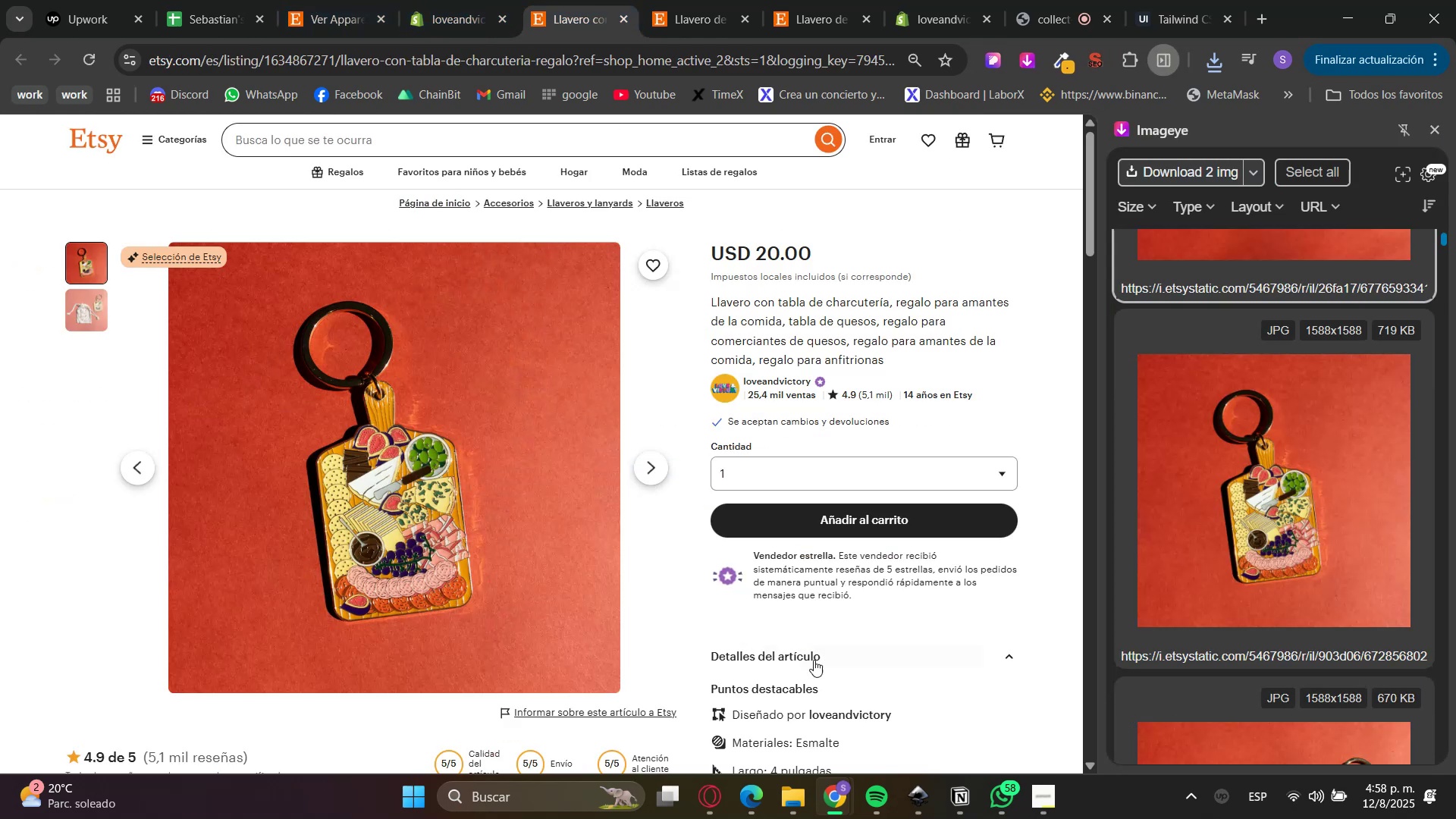 
scroll: coordinate [795, 709], scroll_direction: down, amount: 2.0
 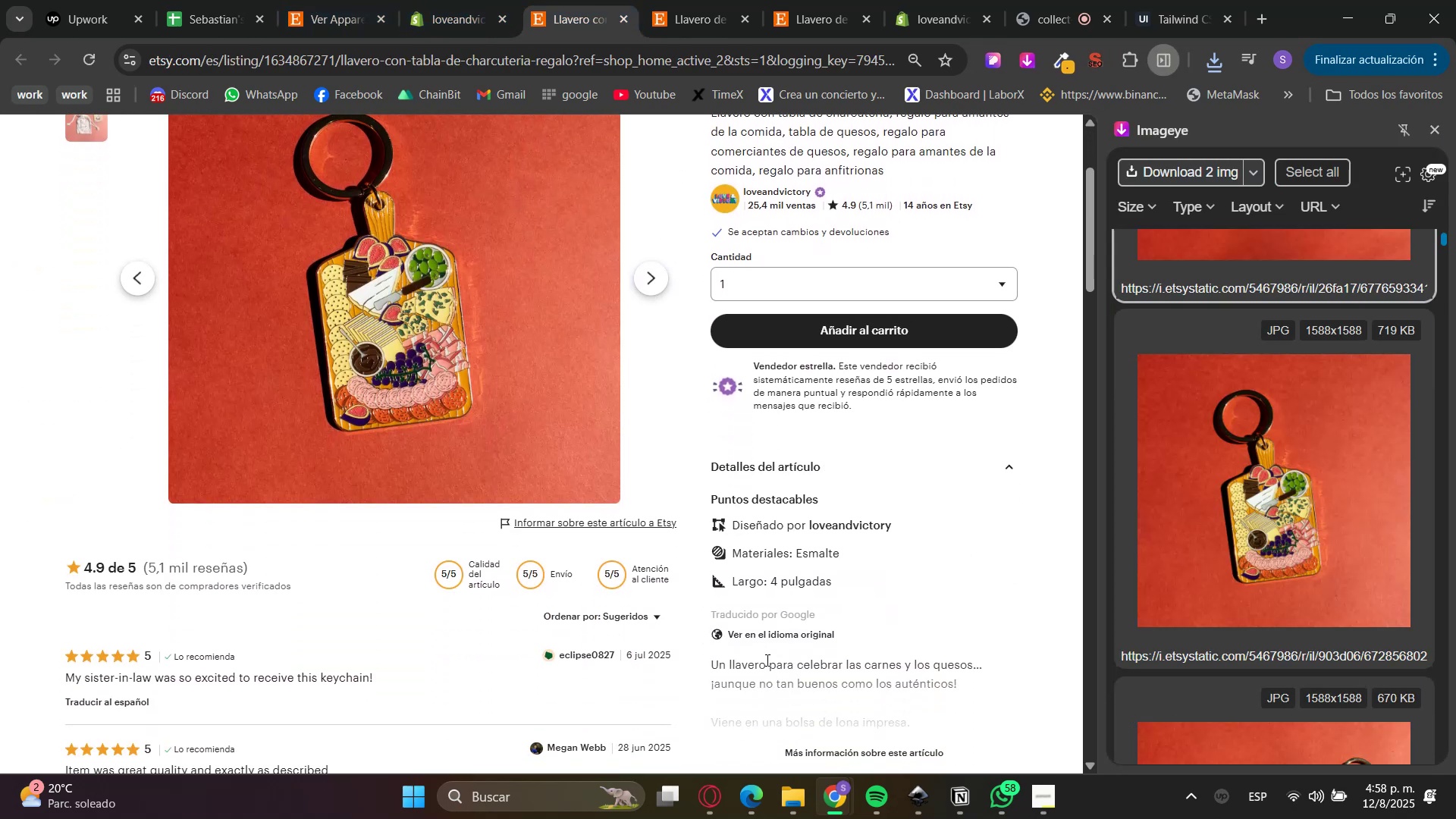 
left_click([754, 631])
 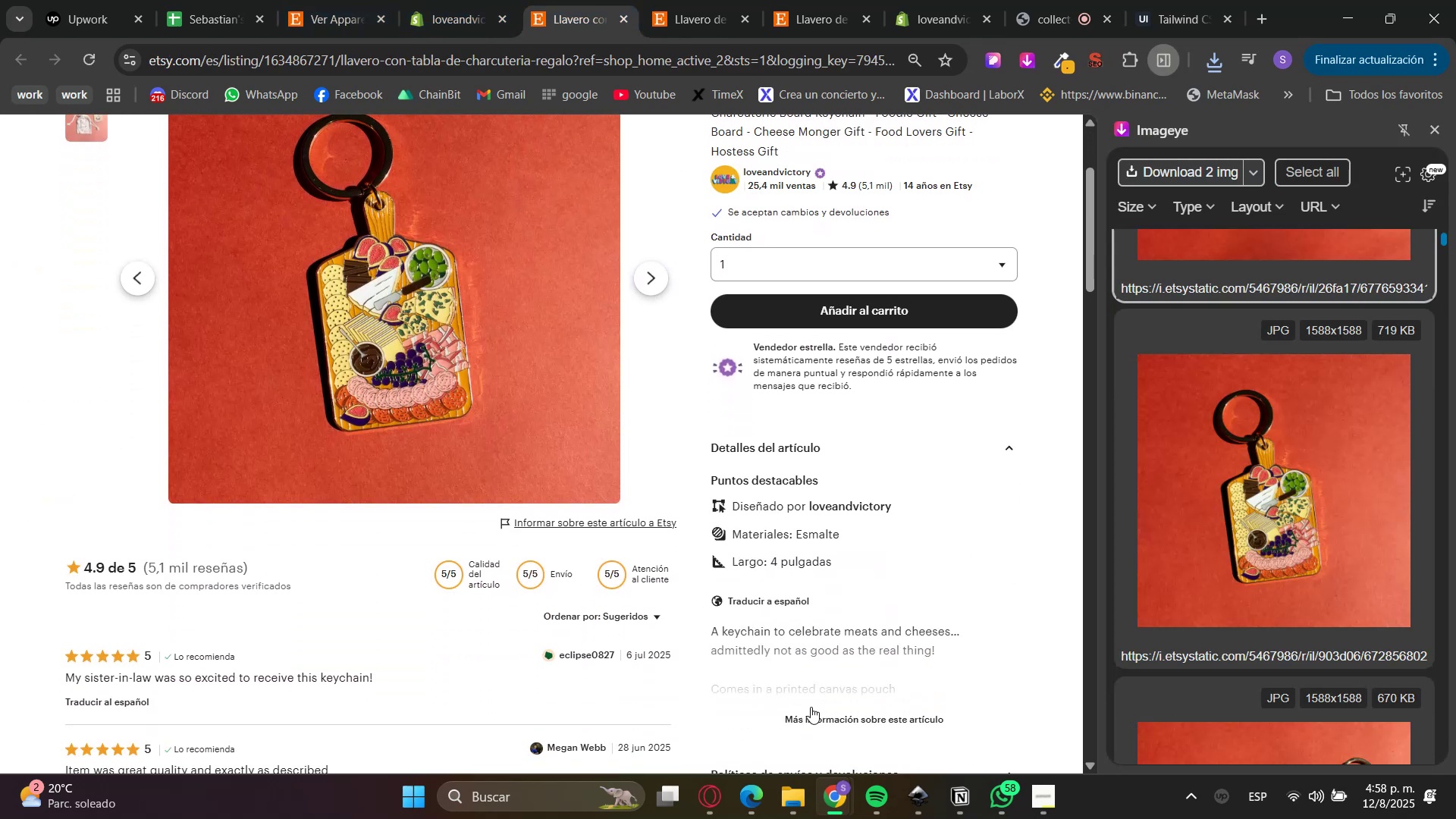 
double_click([817, 726])
 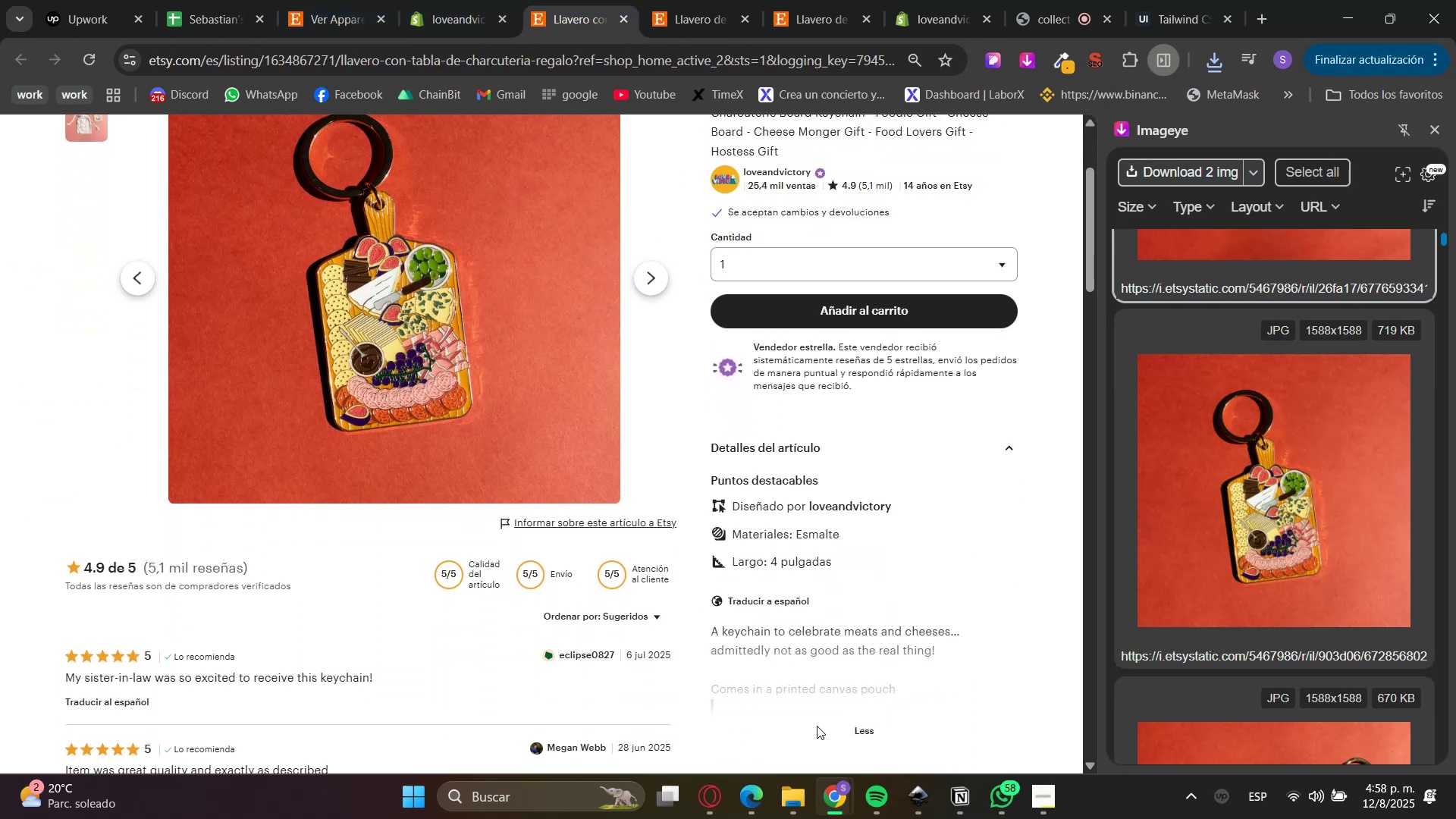 
scroll: coordinate [812, 675], scroll_direction: up, amount: 4.0
 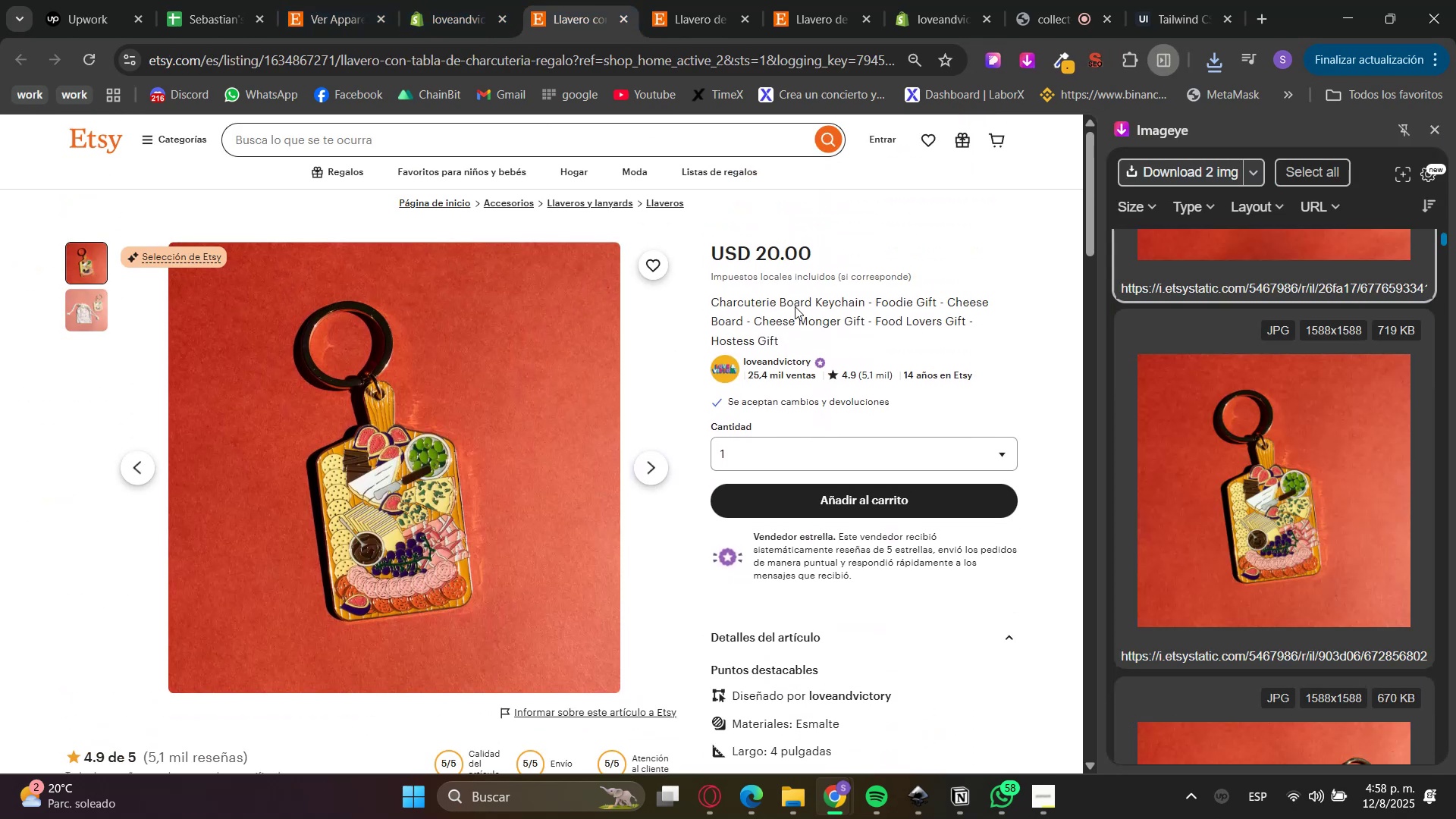 
double_click([786, 289])
 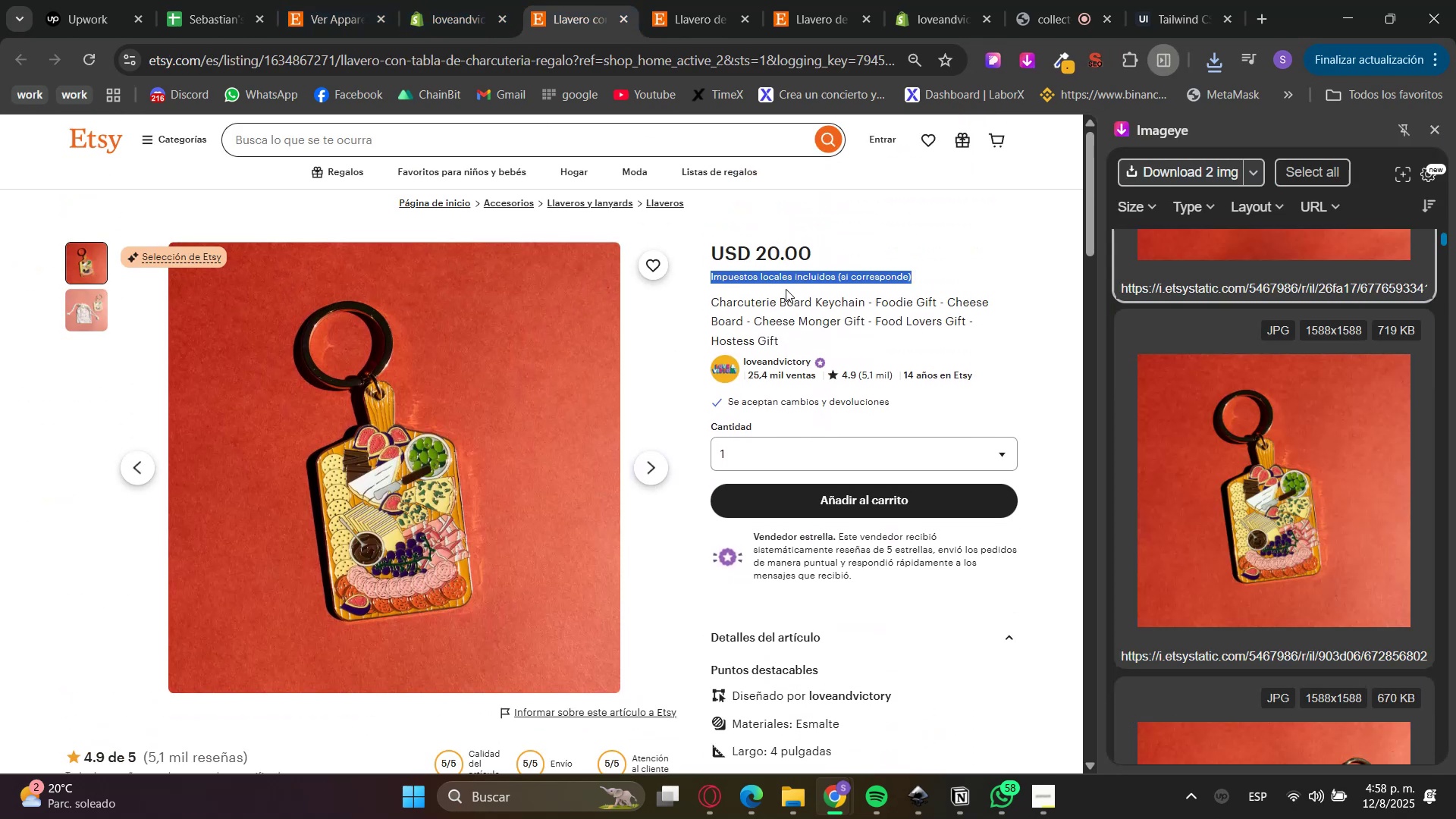 
triple_click([786, 289])
 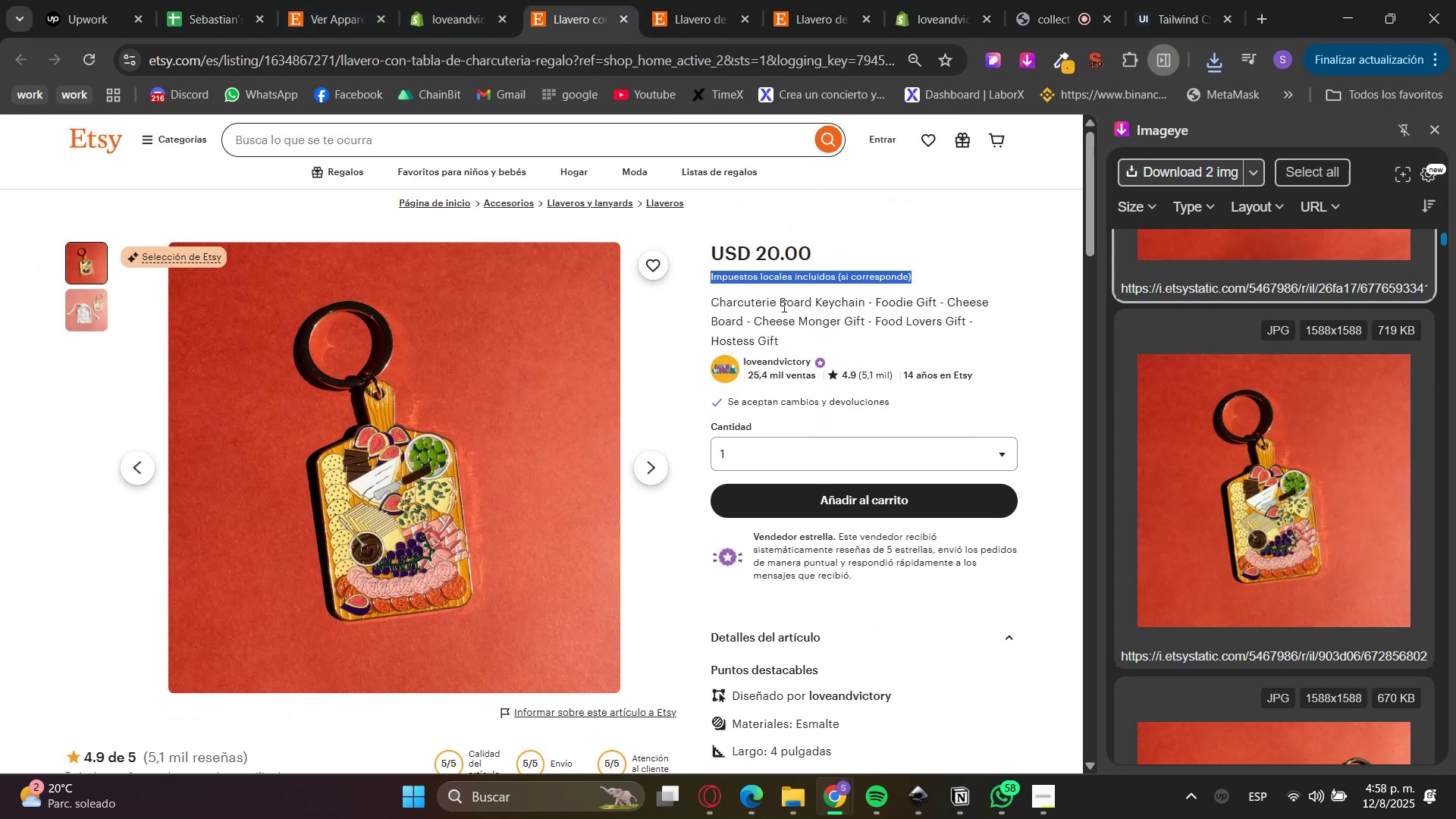 
triple_click([783, 322])
 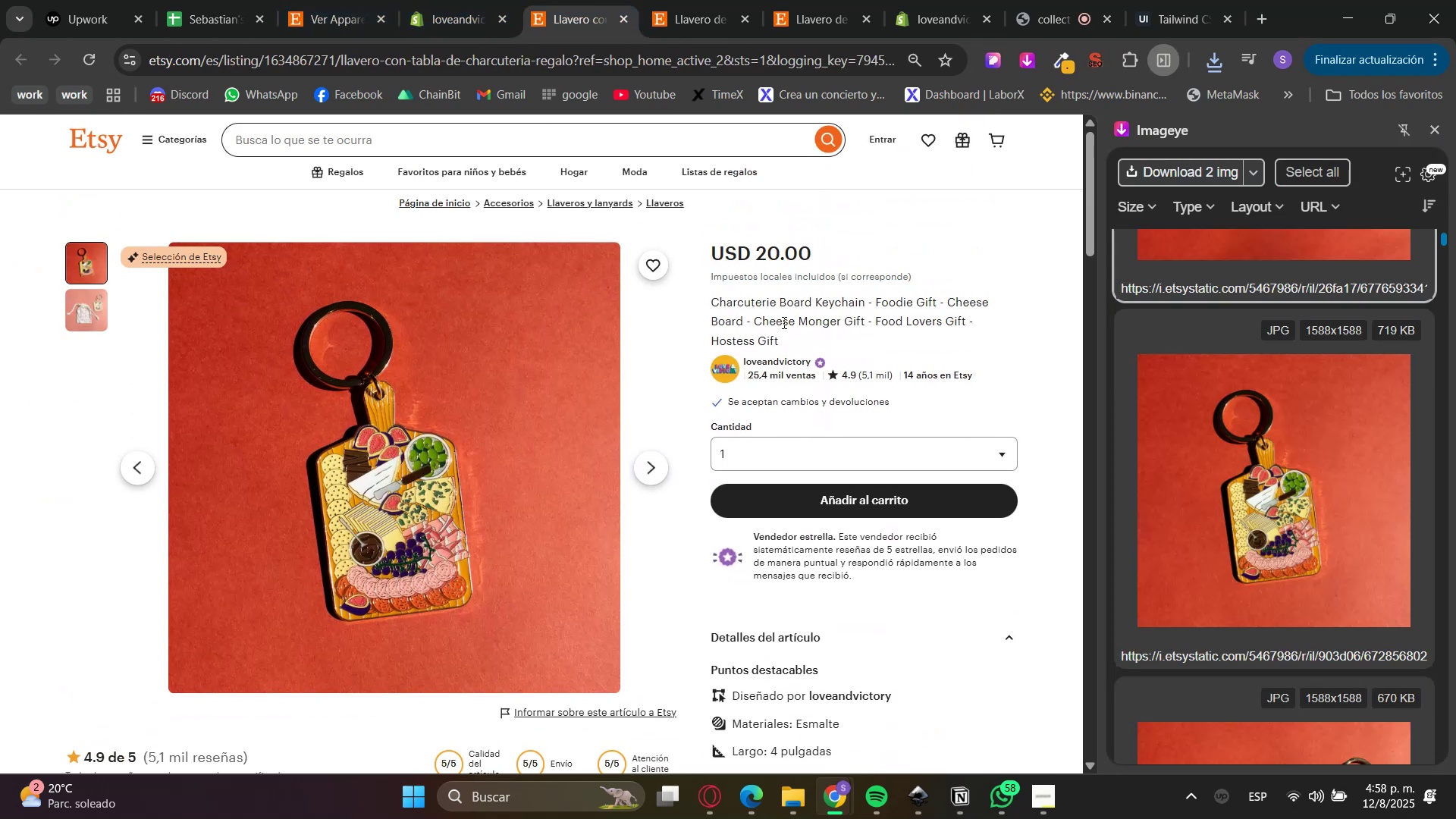 
triple_click([783, 322])
 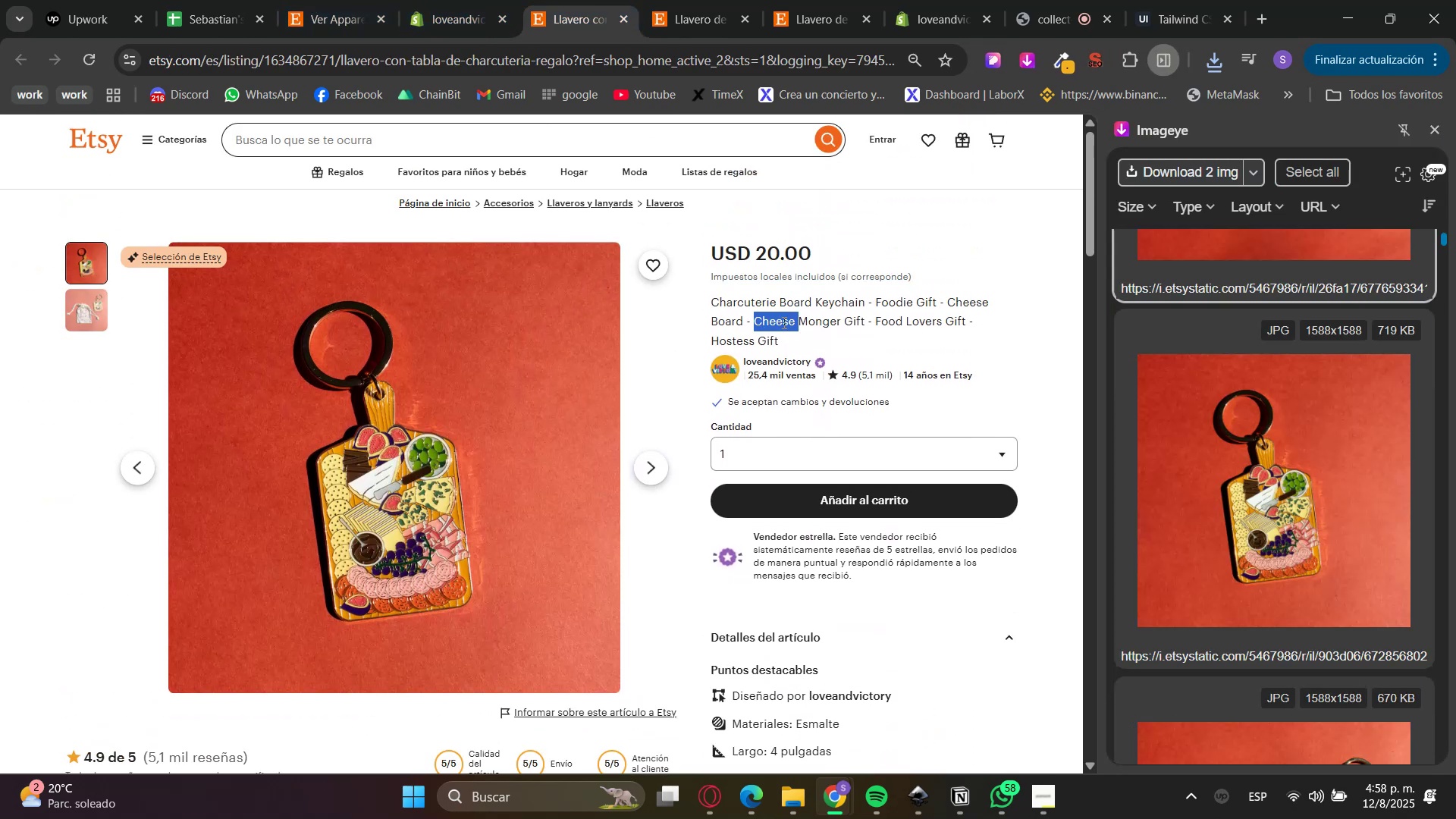 
triple_click([783, 322])
 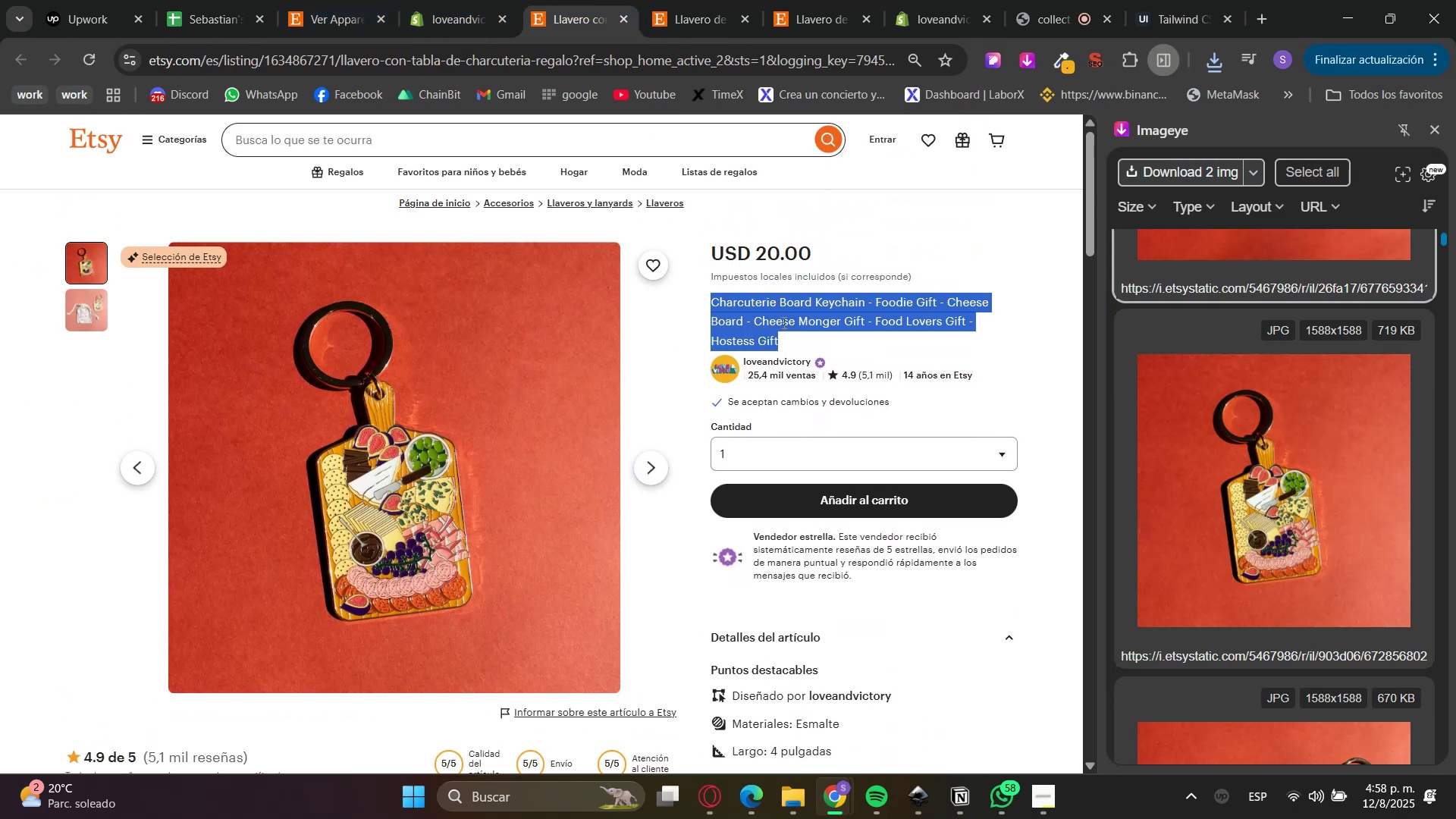 
key(Control+C)
 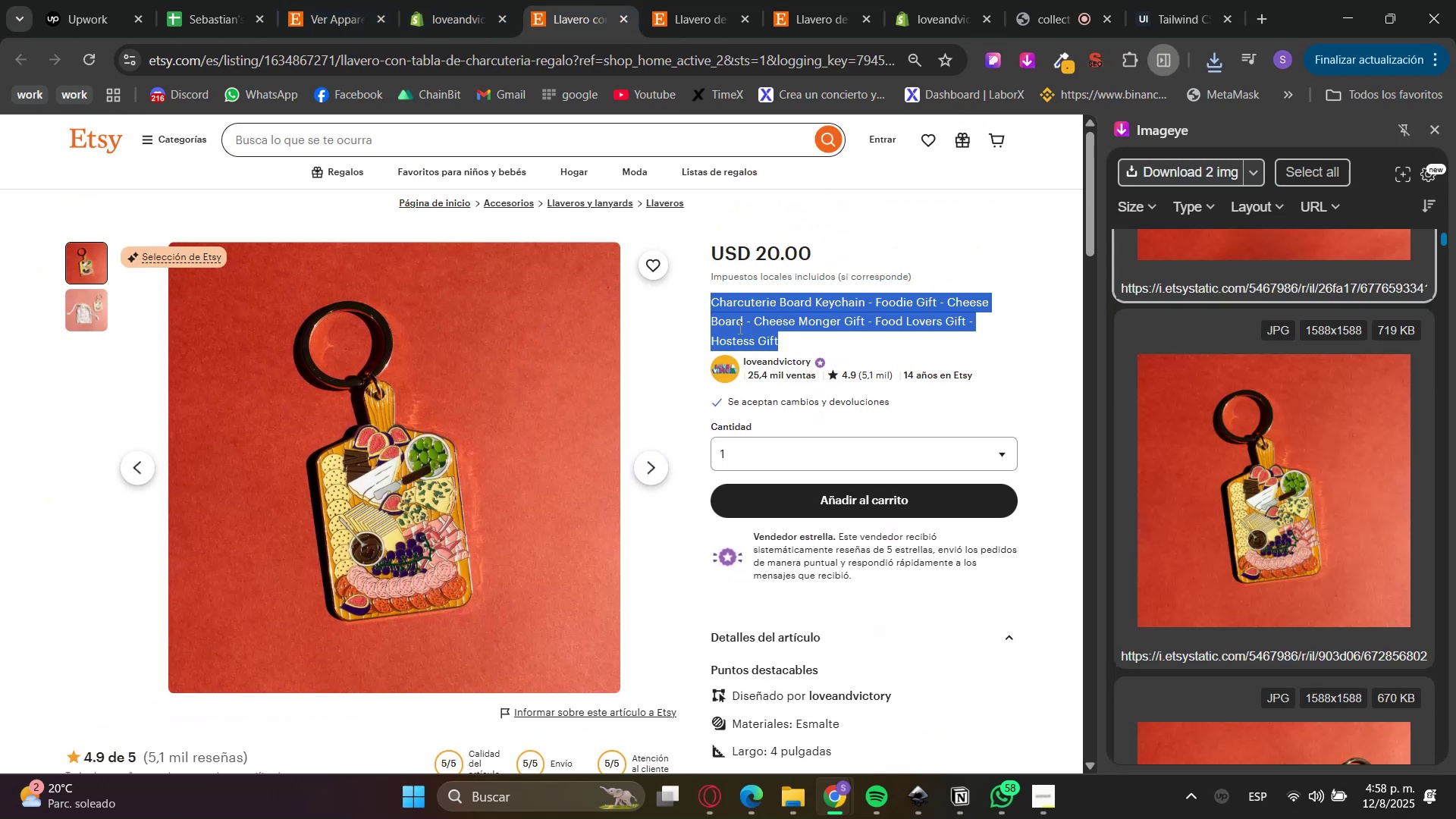 
key(Control+C)
 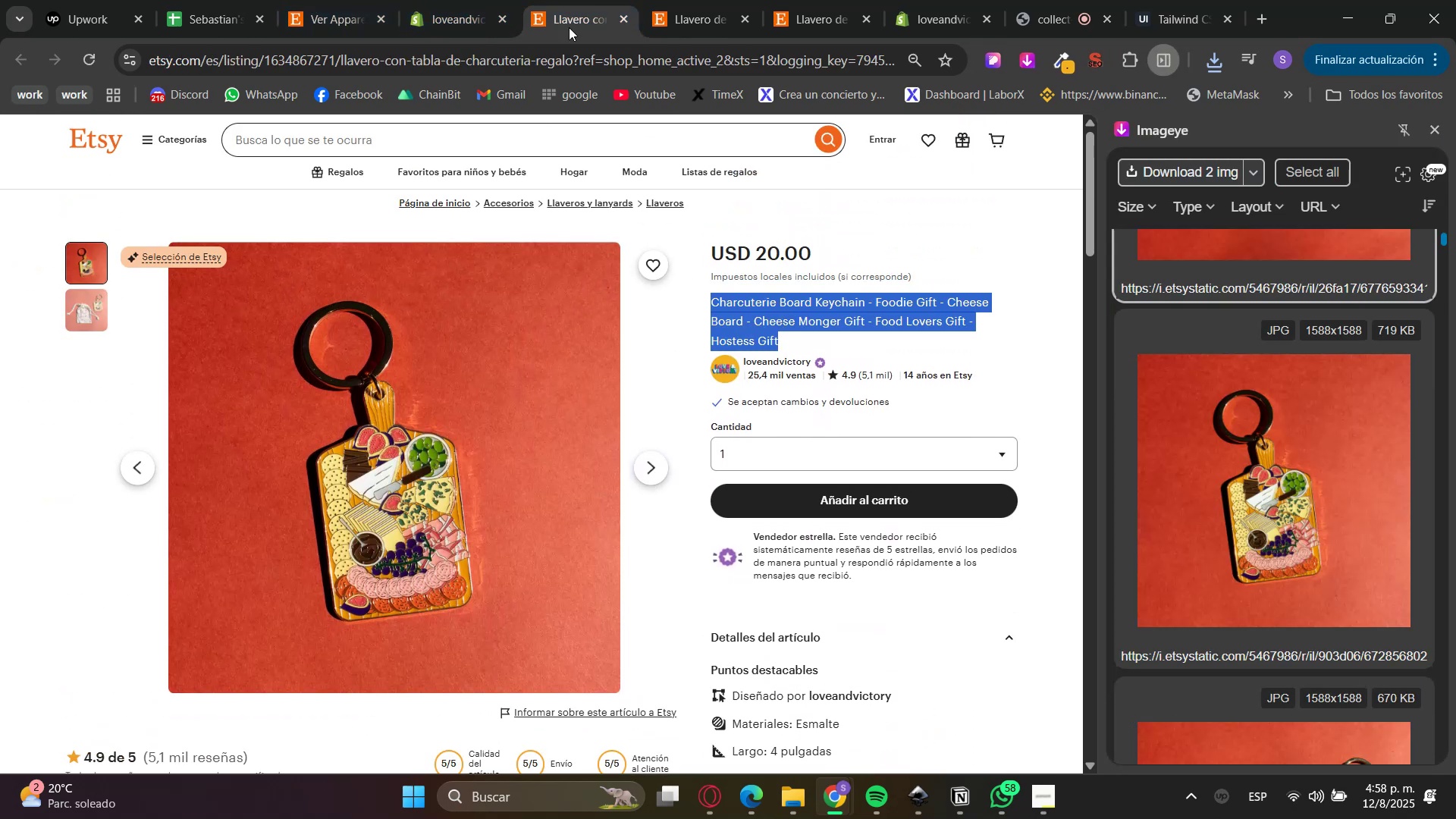 
left_click([476, 0])
 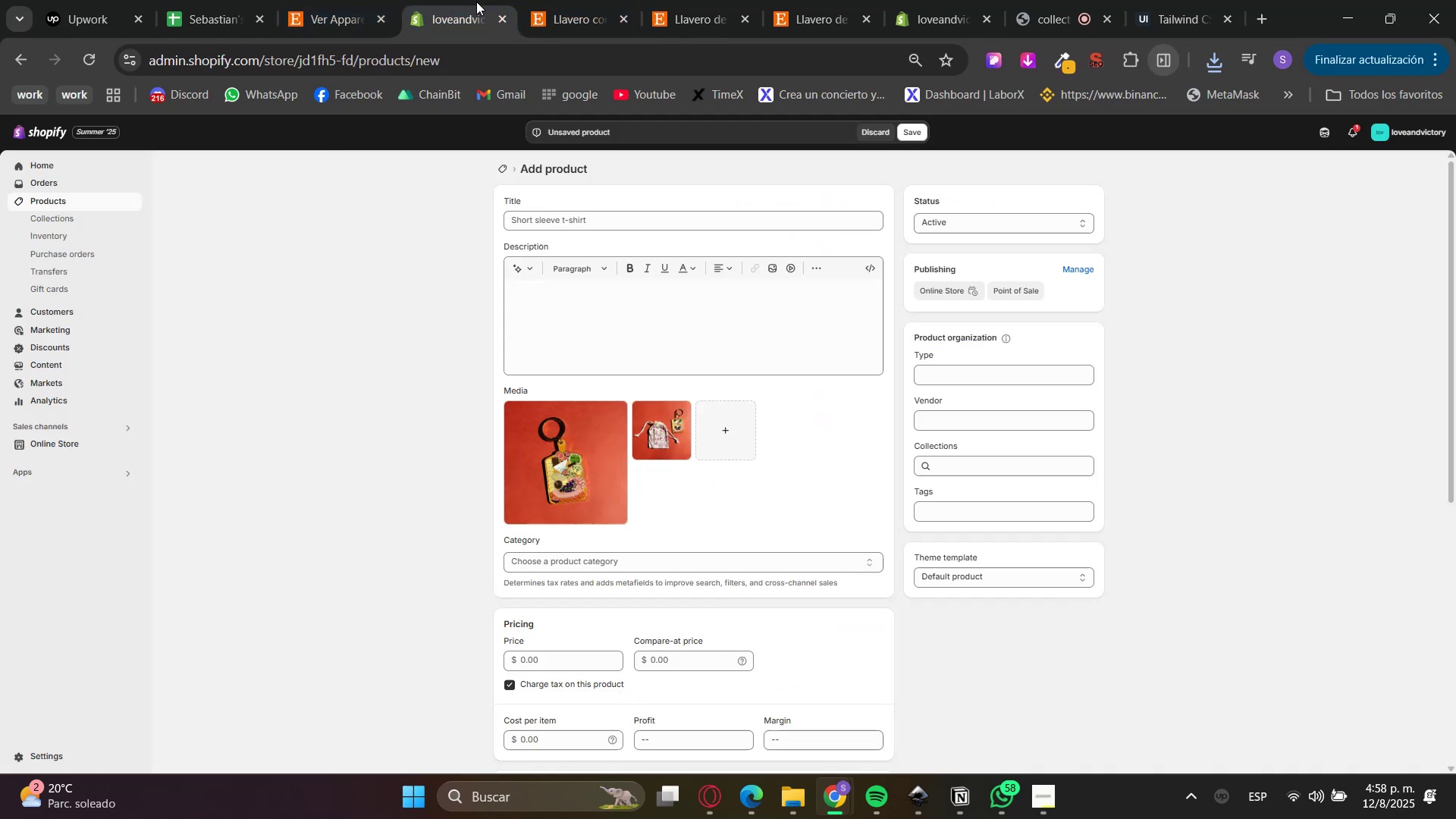 
triple_click([594, 234])
 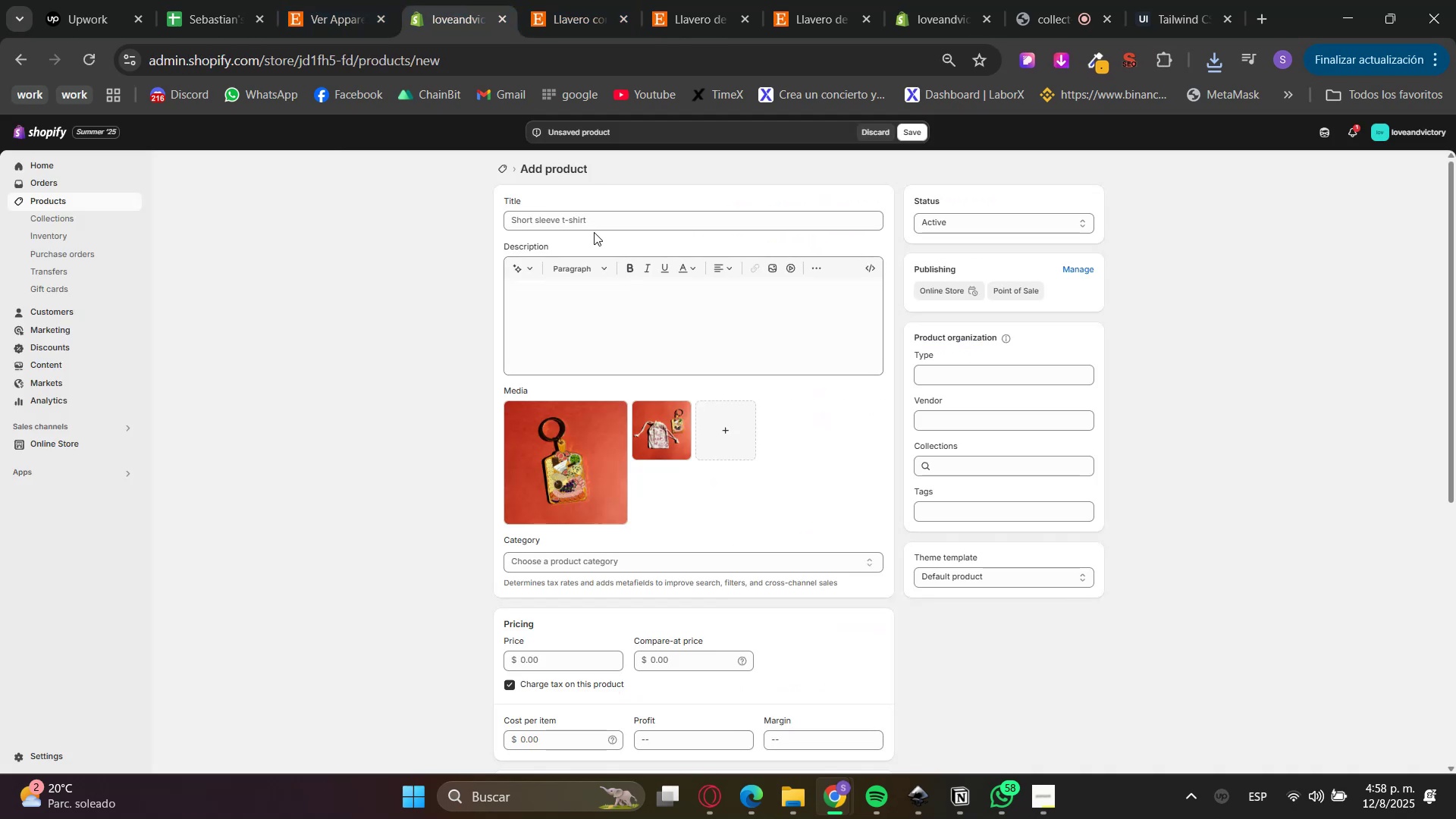 
triple_click([594, 221])
 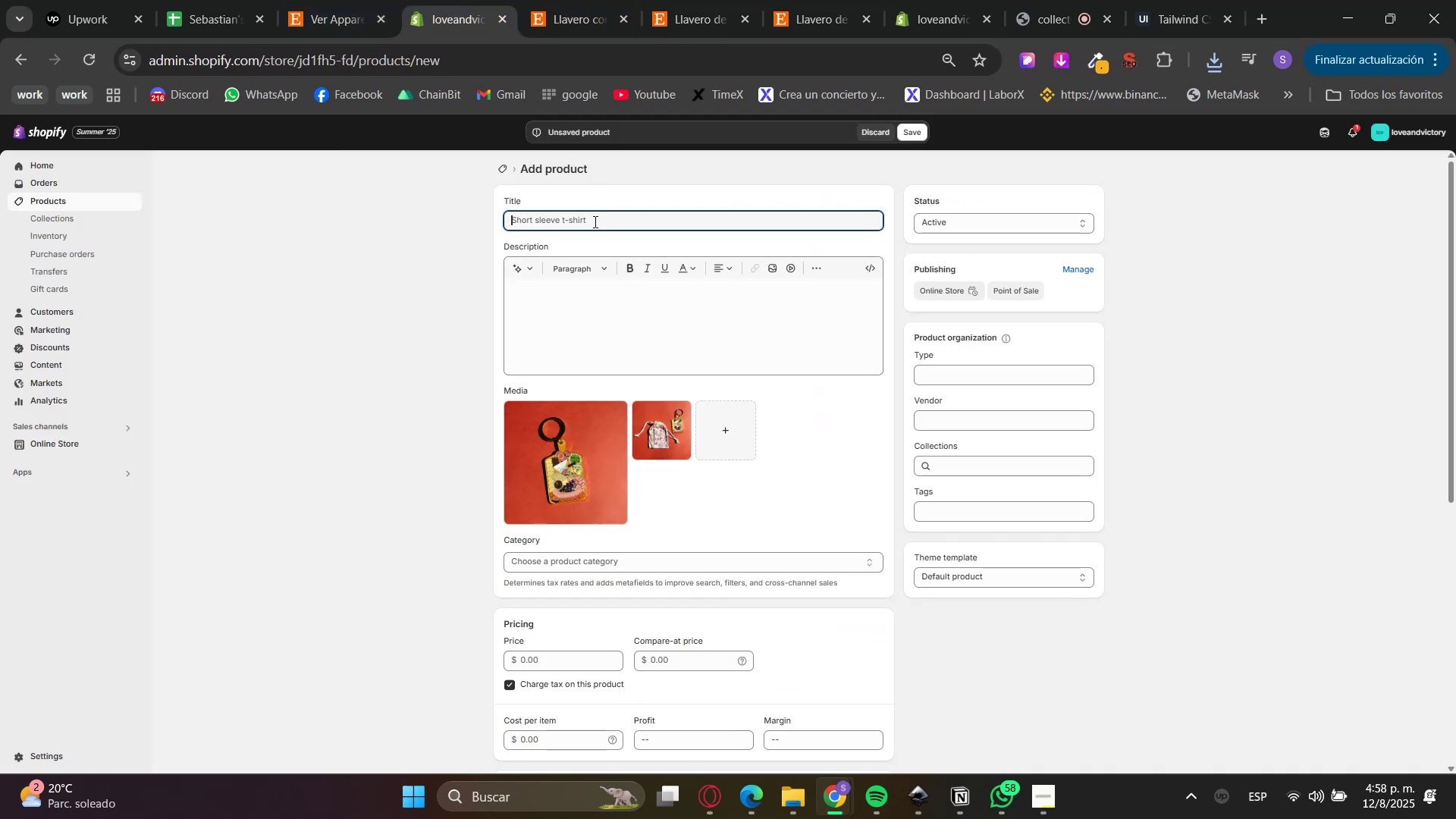 
key(Control+V)
 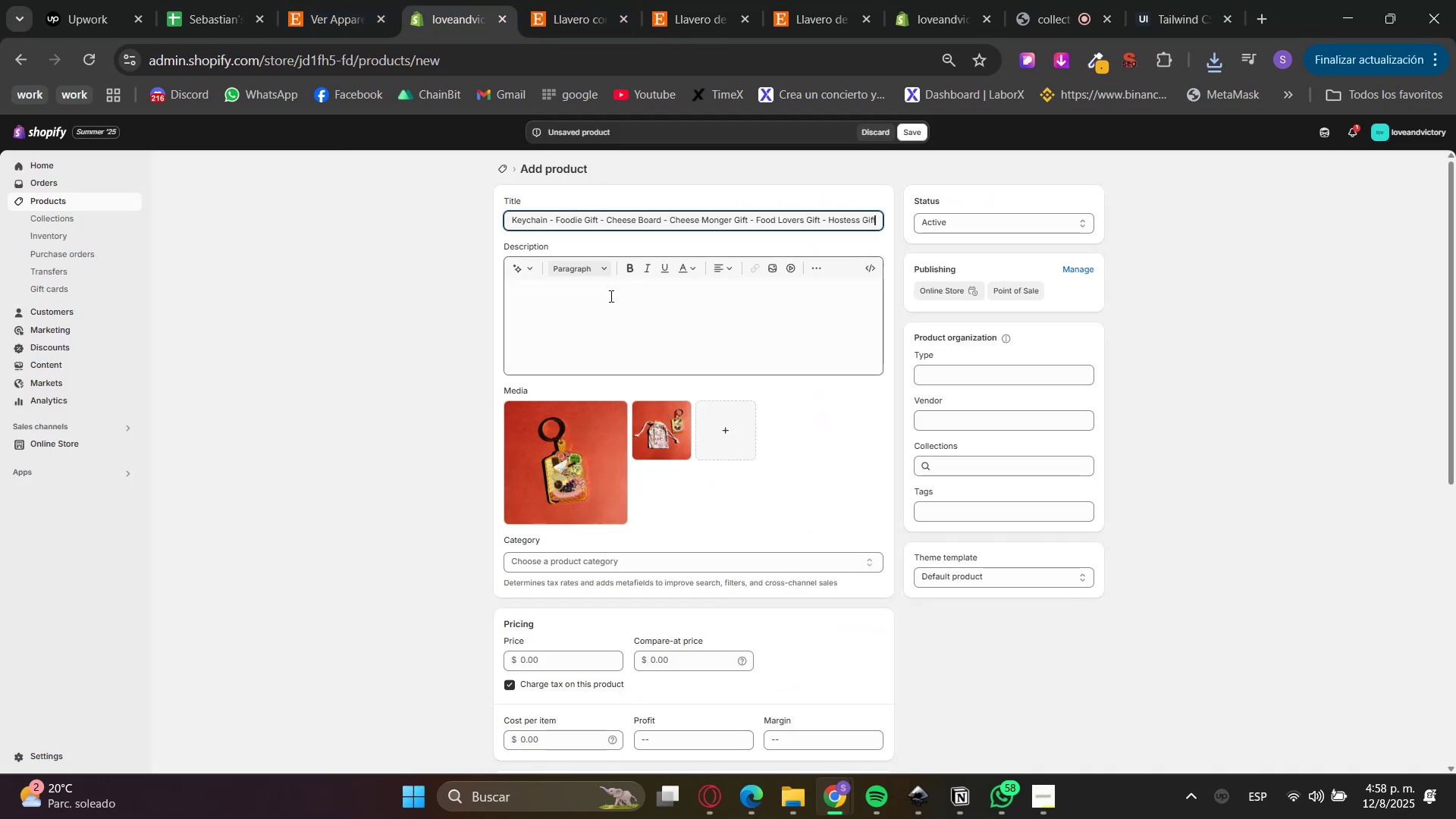 
triple_click([613, 319])
 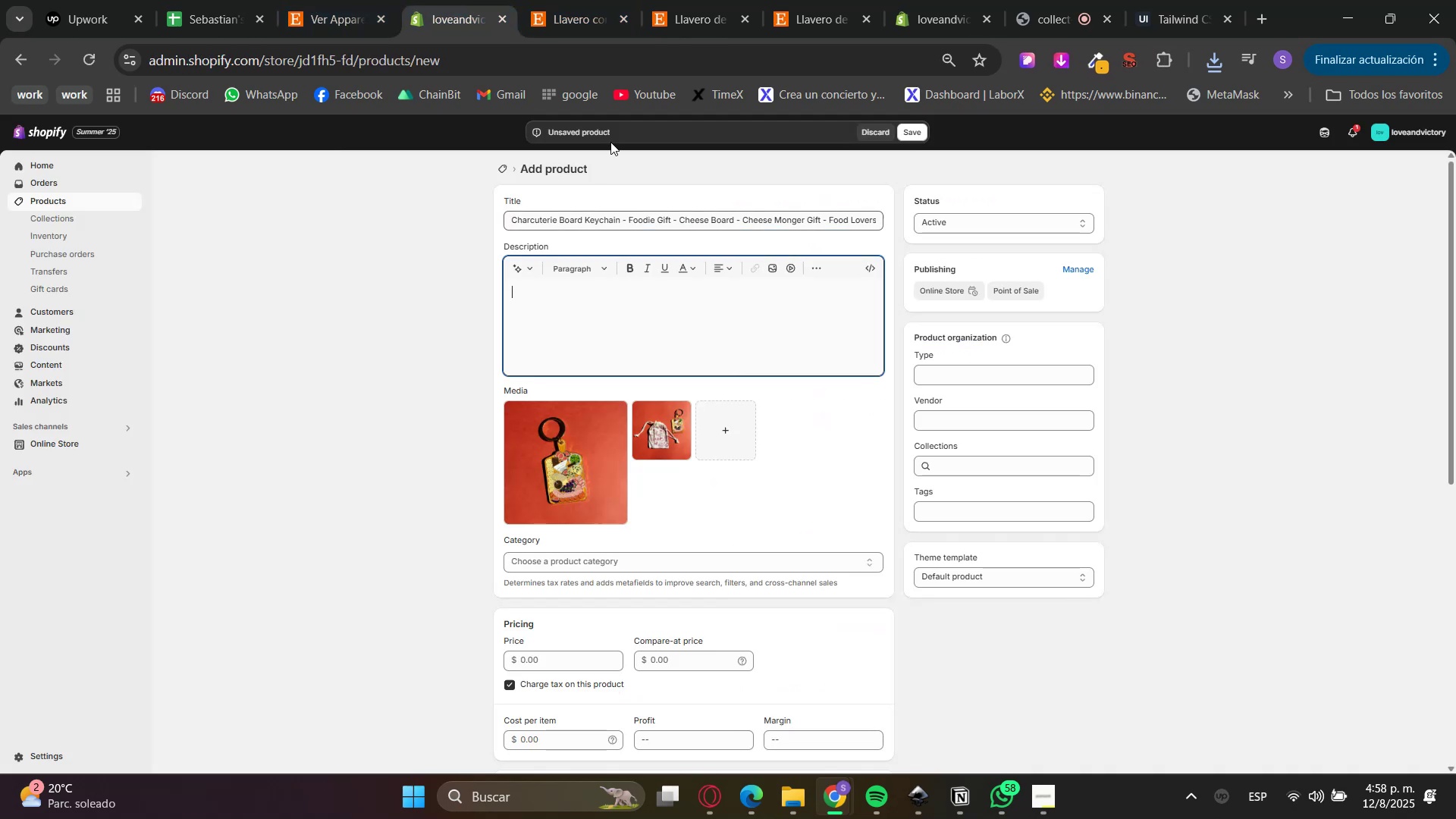 
triple_click([555, 0])
 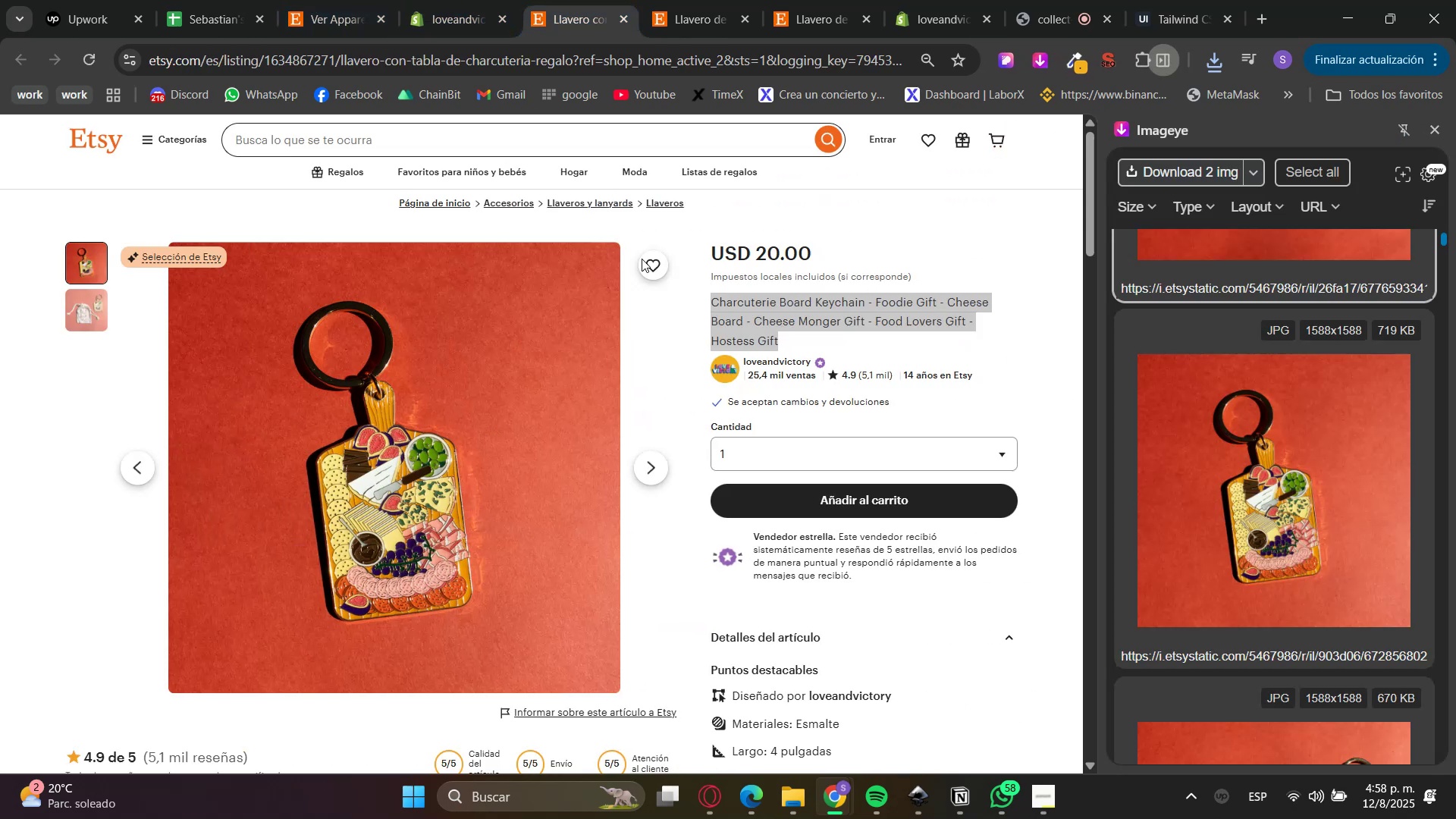 
scroll: coordinate [727, 461], scroll_direction: down, amount: 3.0
 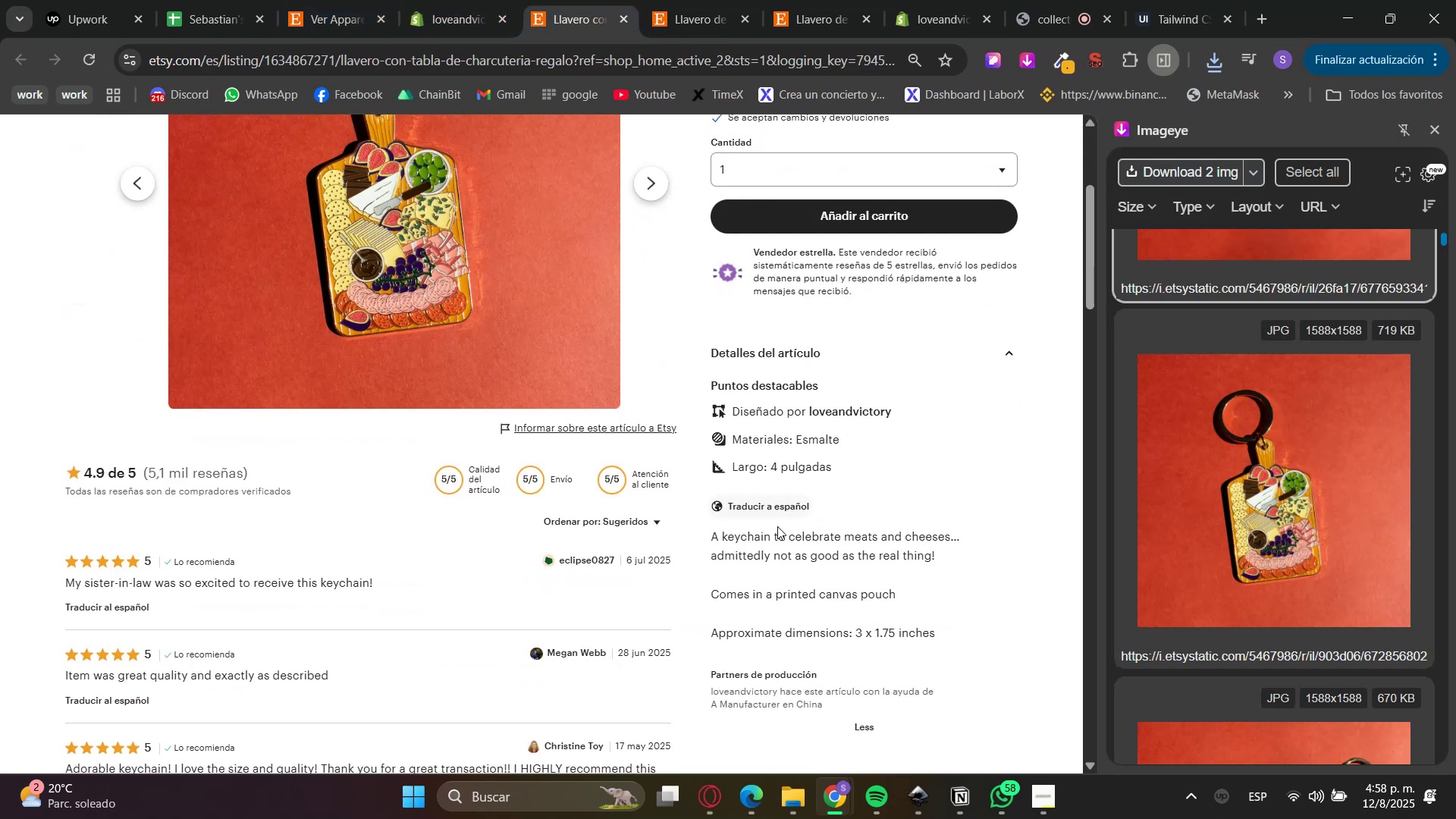 
double_click([775, 529])
 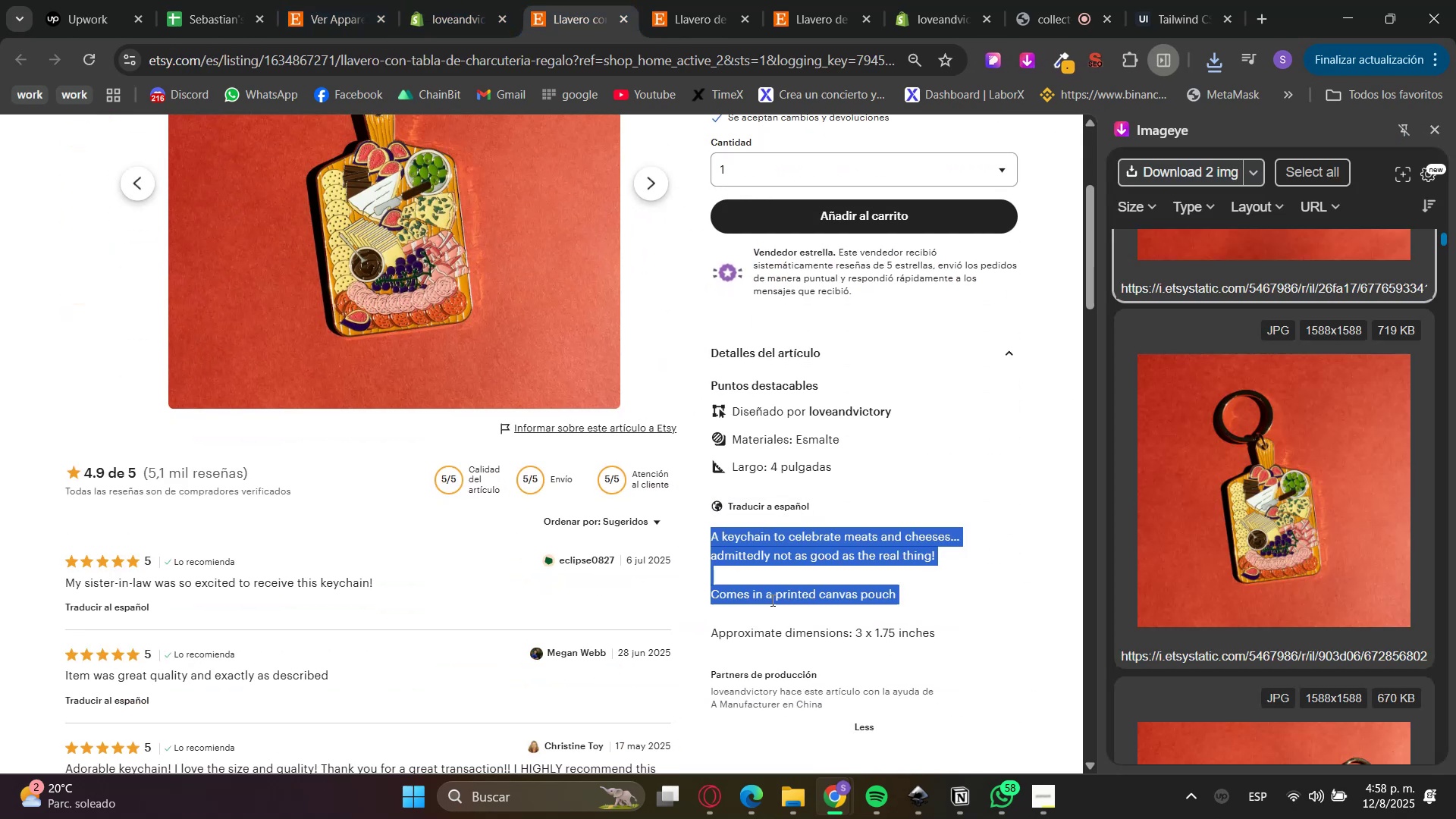 
key(Control+C)
 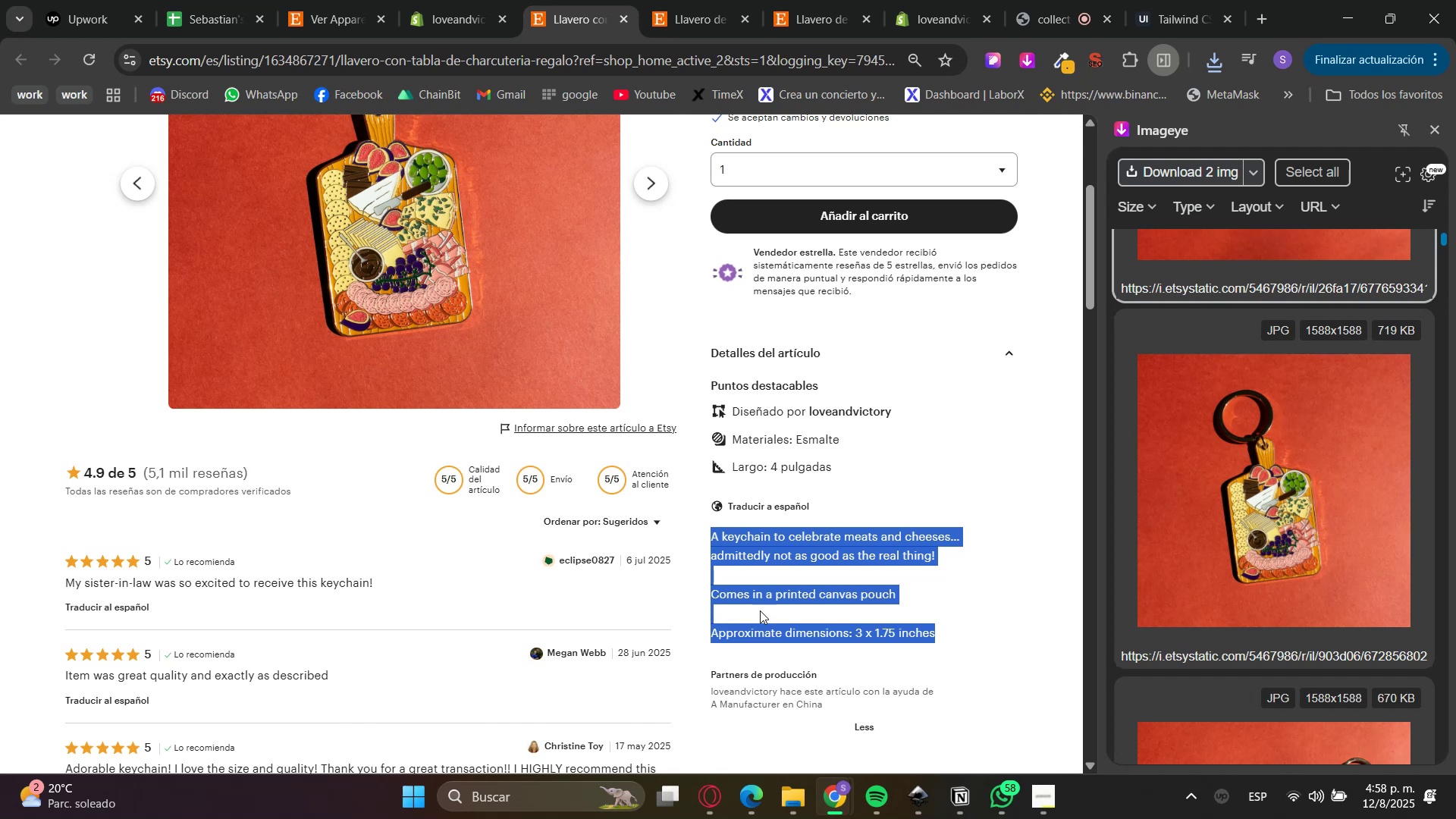 
key(Control+C)
 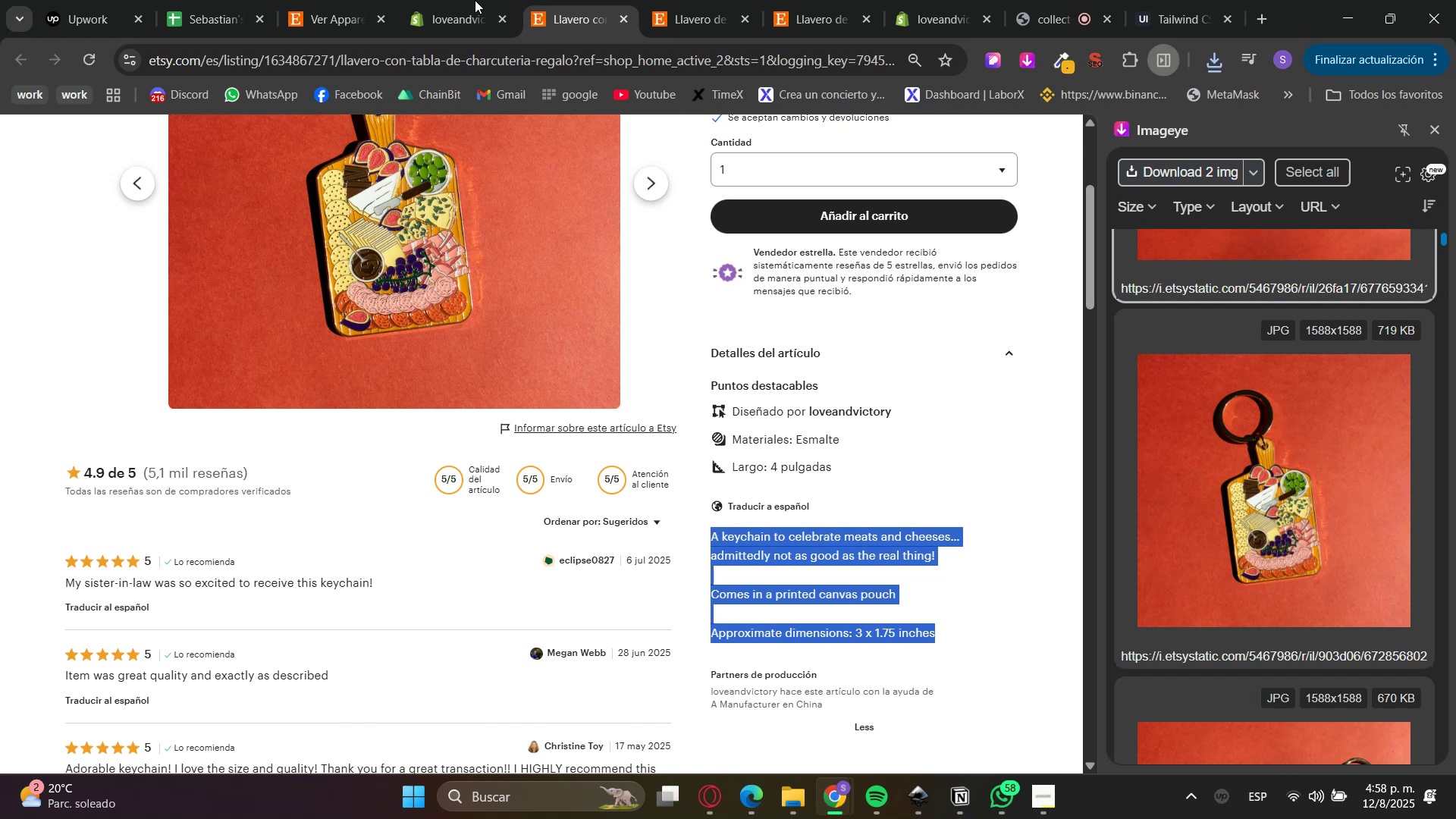 
left_click([416, 0])
 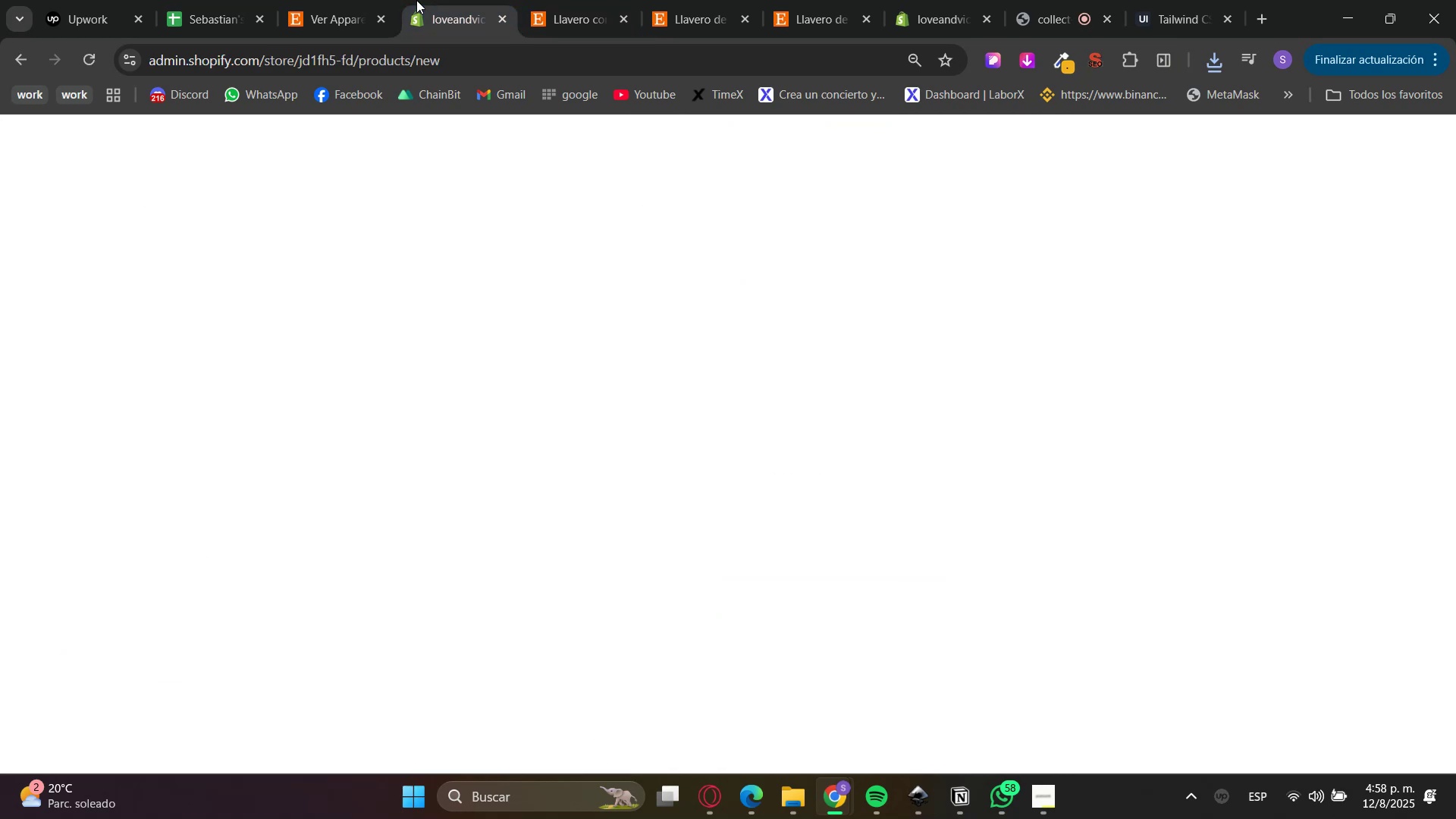 
left_click([679, 307])
 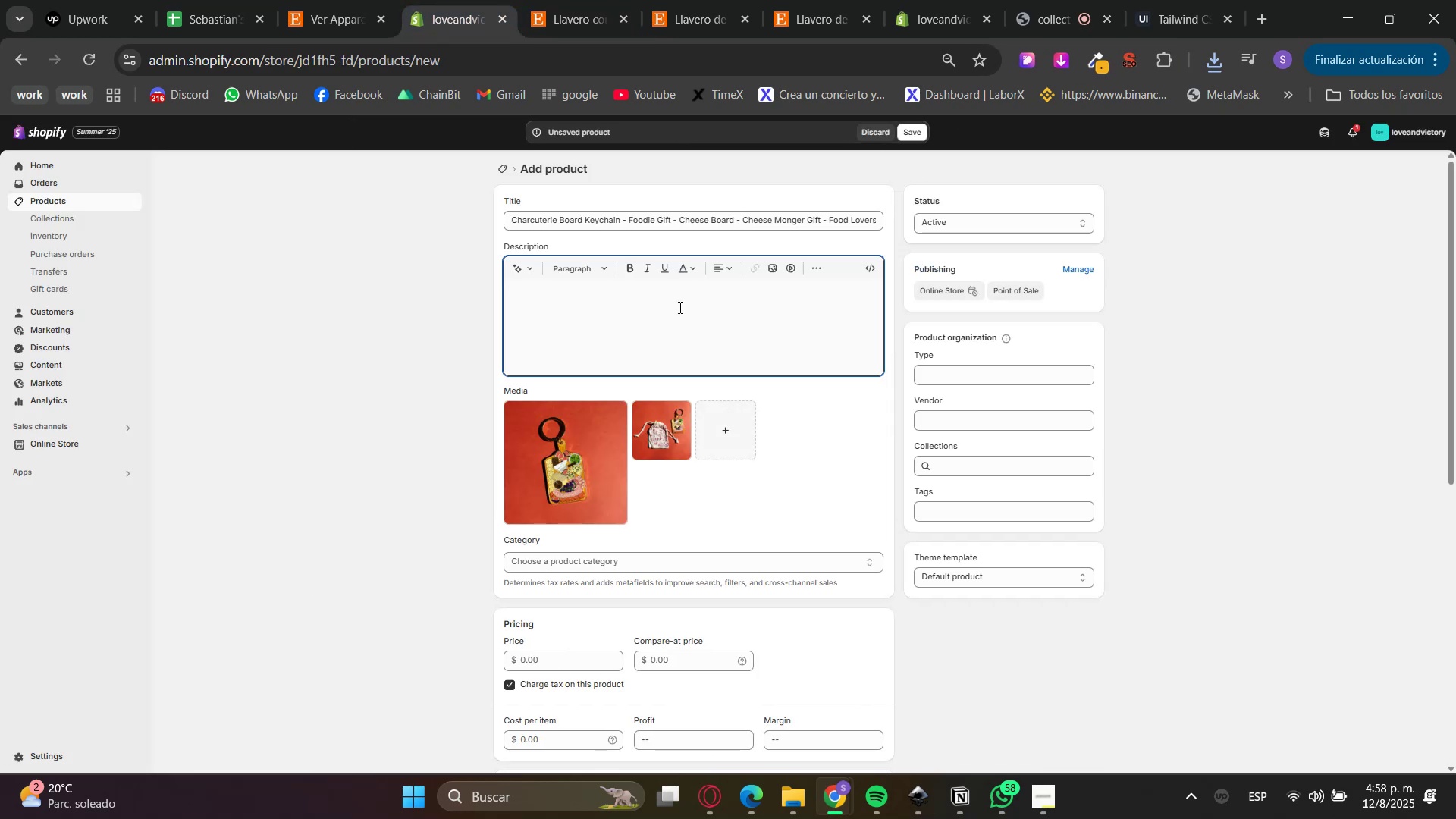 
key(Control+V)
 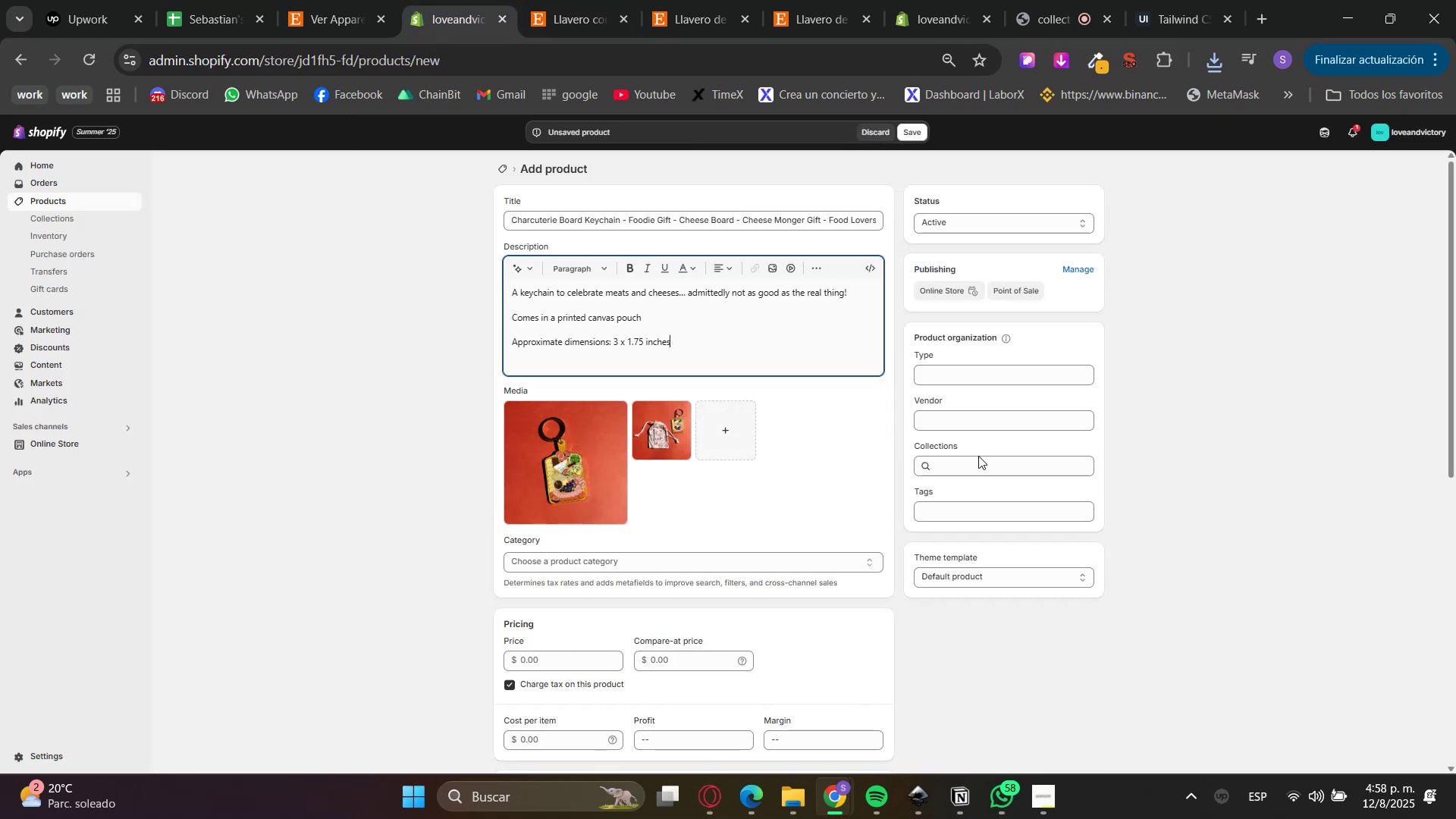 
double_click([1011, 474])
 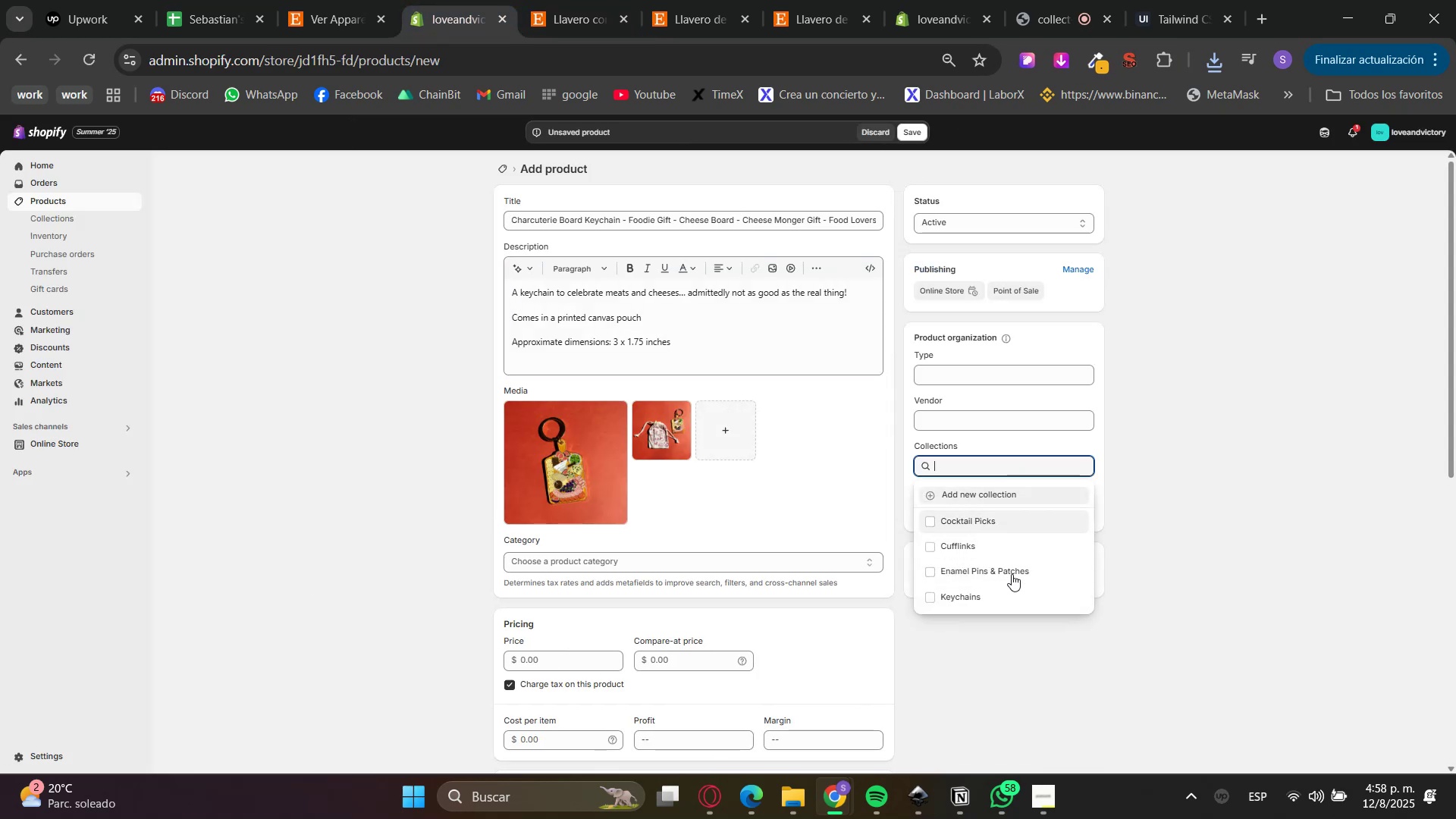 
left_click([1002, 592])
 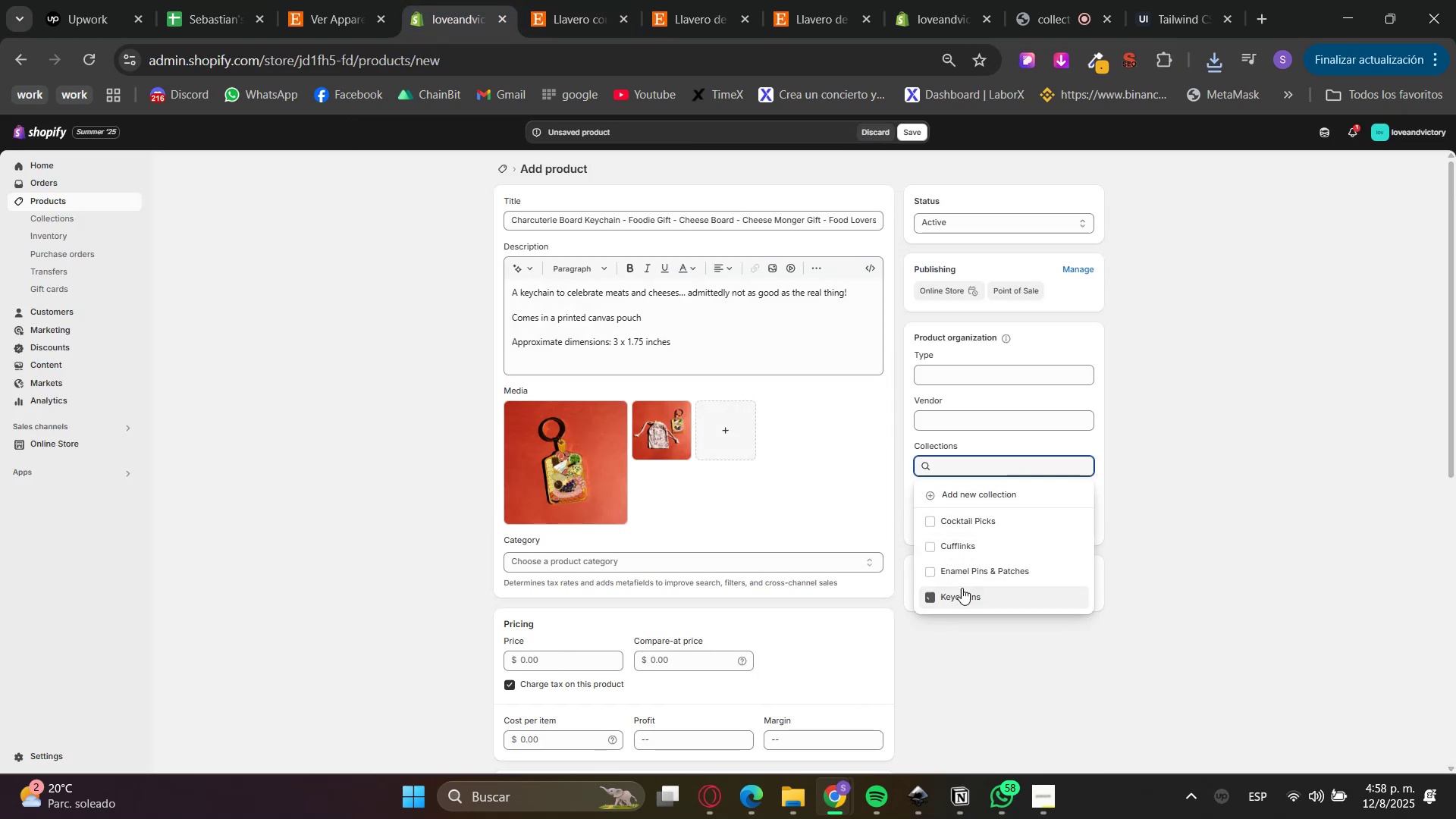 
scroll: coordinate [313, 525], scroll_direction: down, amount: 2.0
 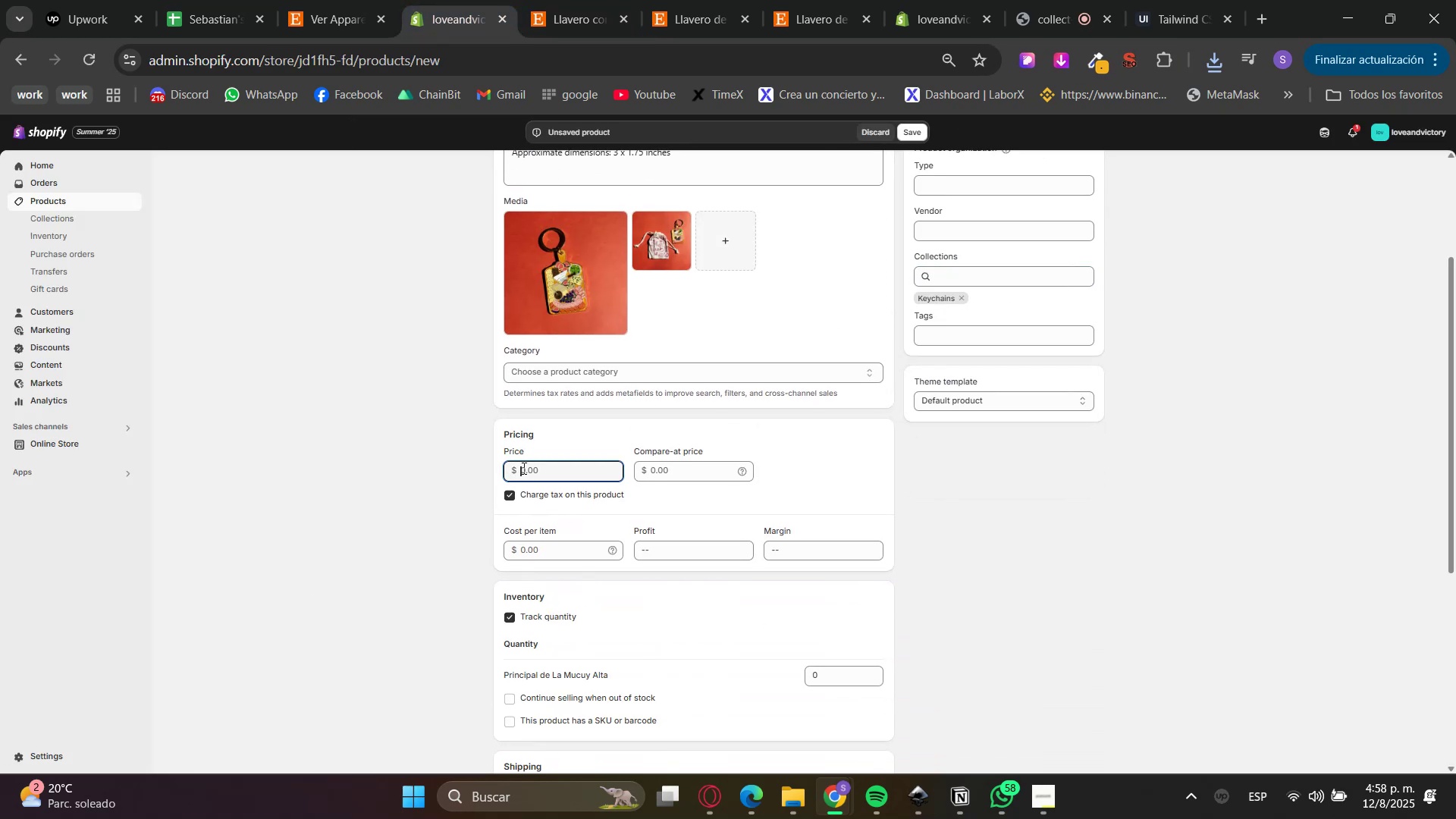 
double_click([614, 0])
 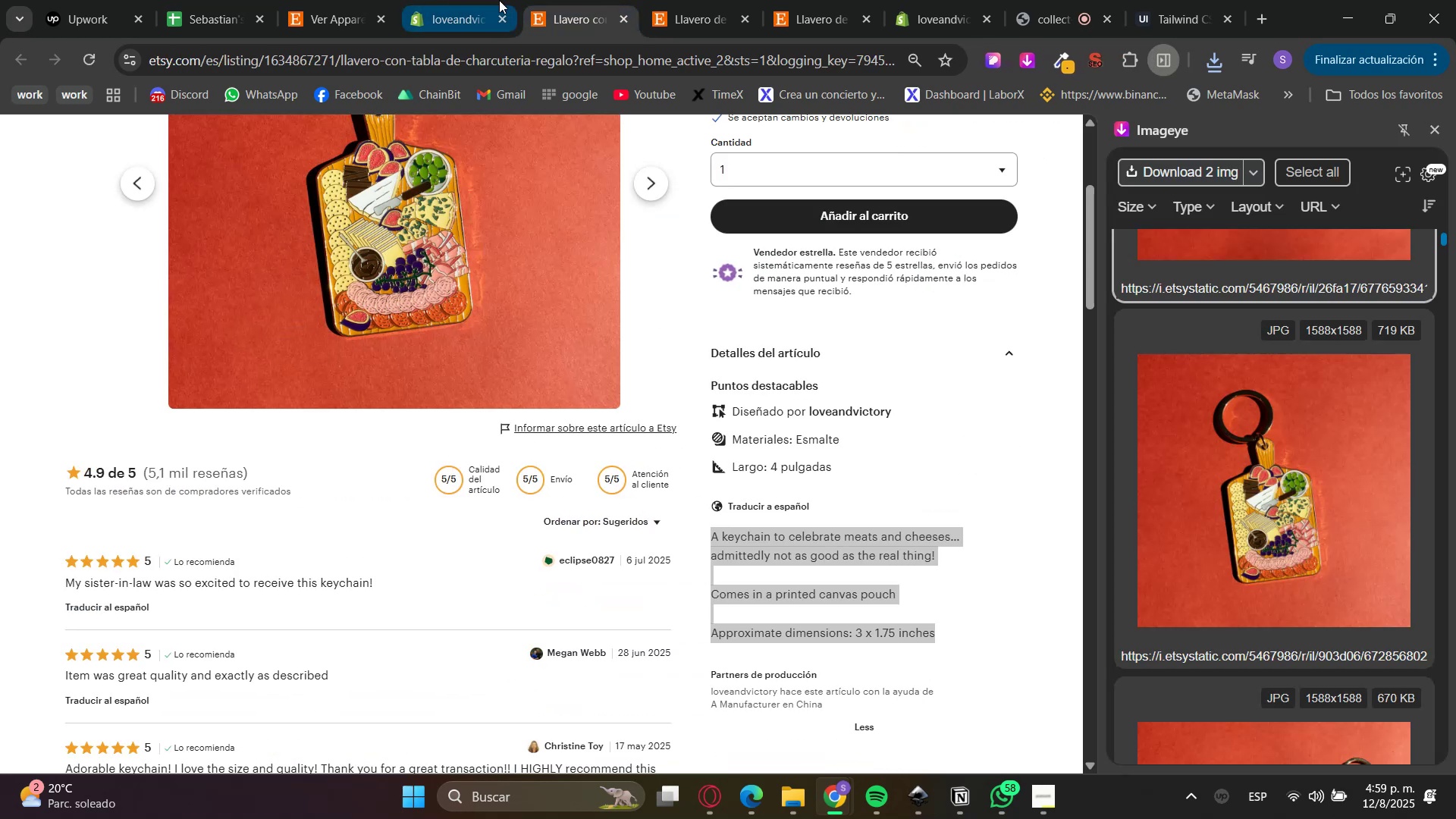 
scroll: coordinate [642, 518], scroll_direction: up, amount: 5.0
 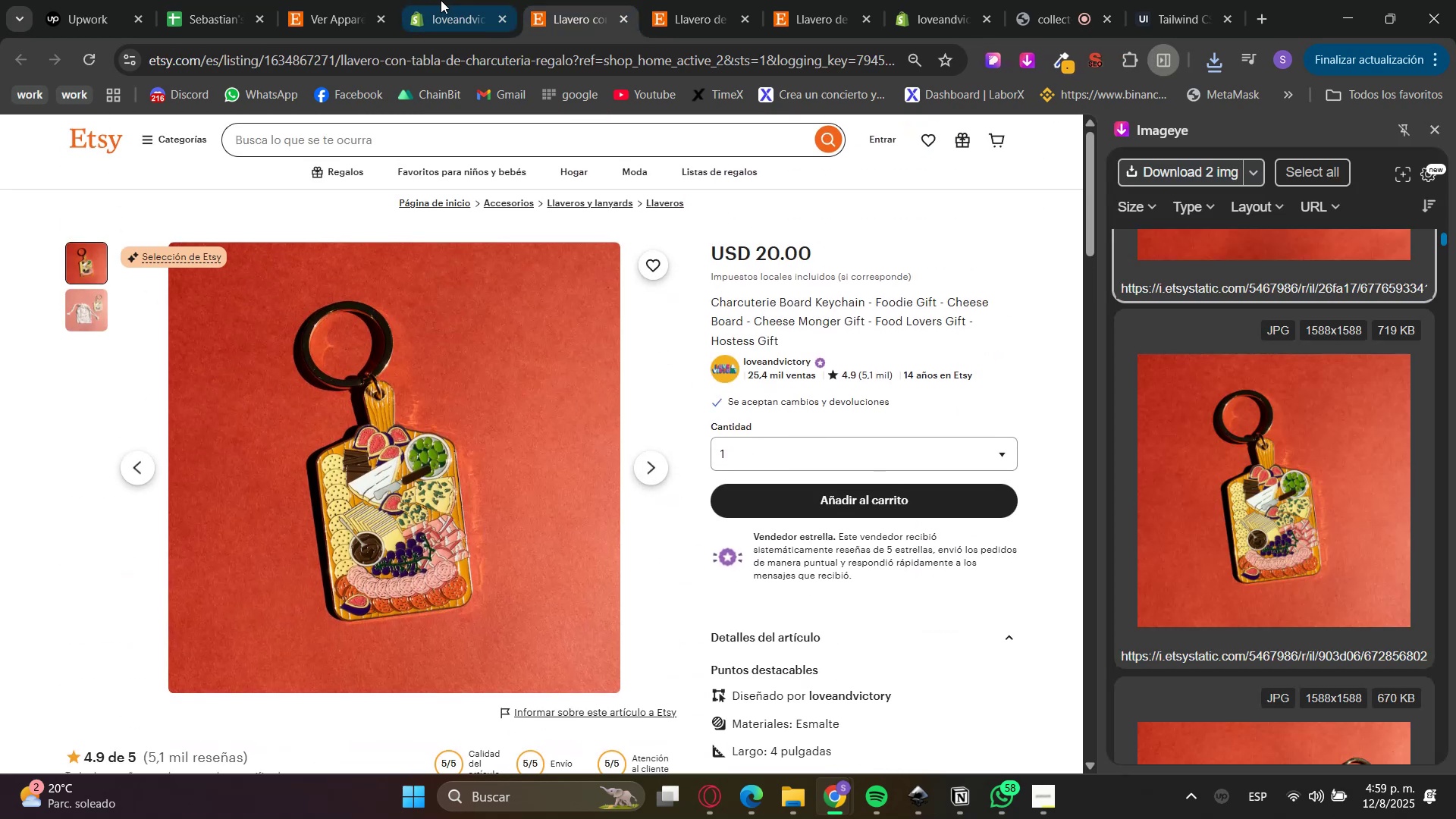 
left_click([471, 0])
 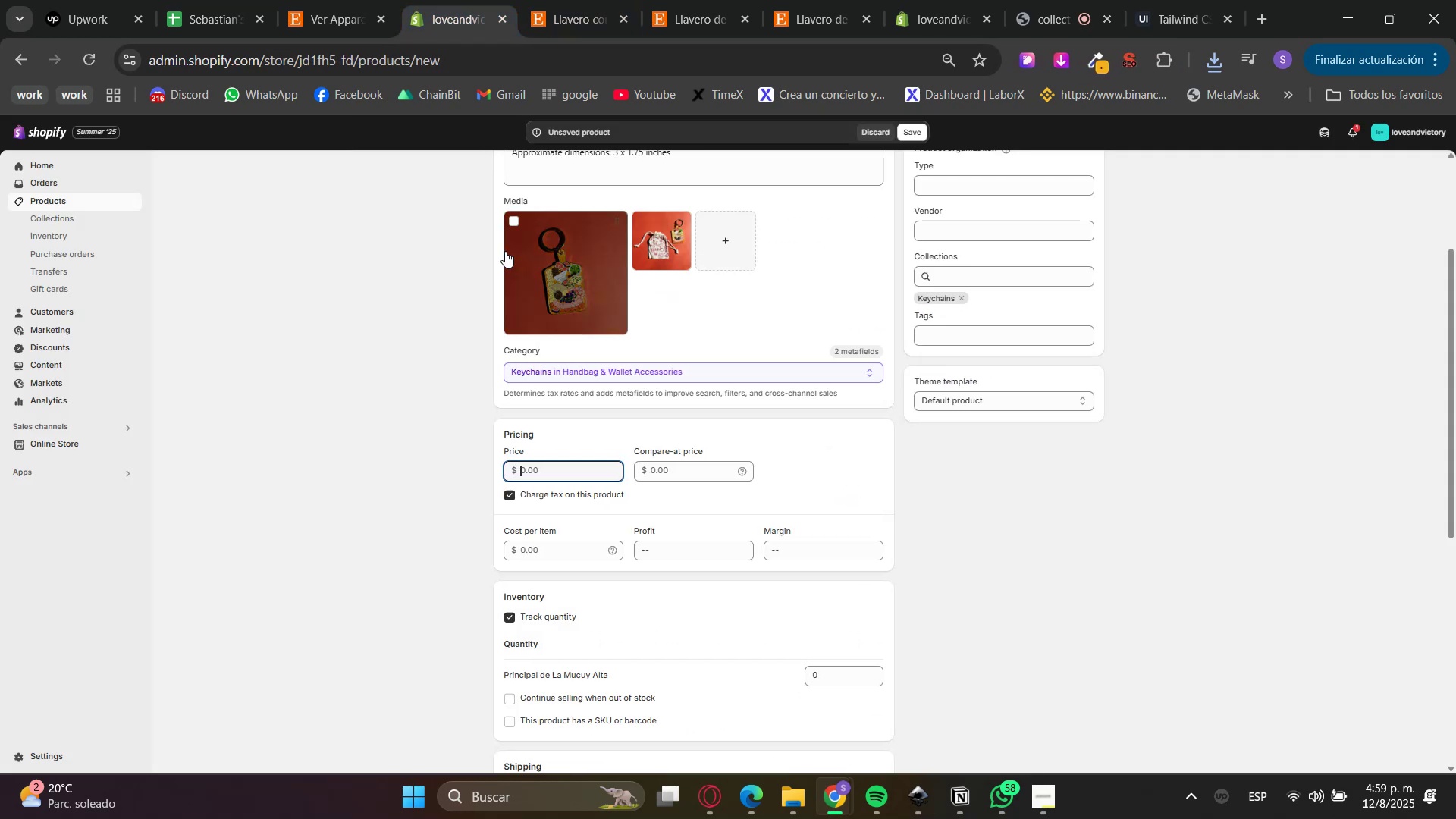 
key(Numpad2)
 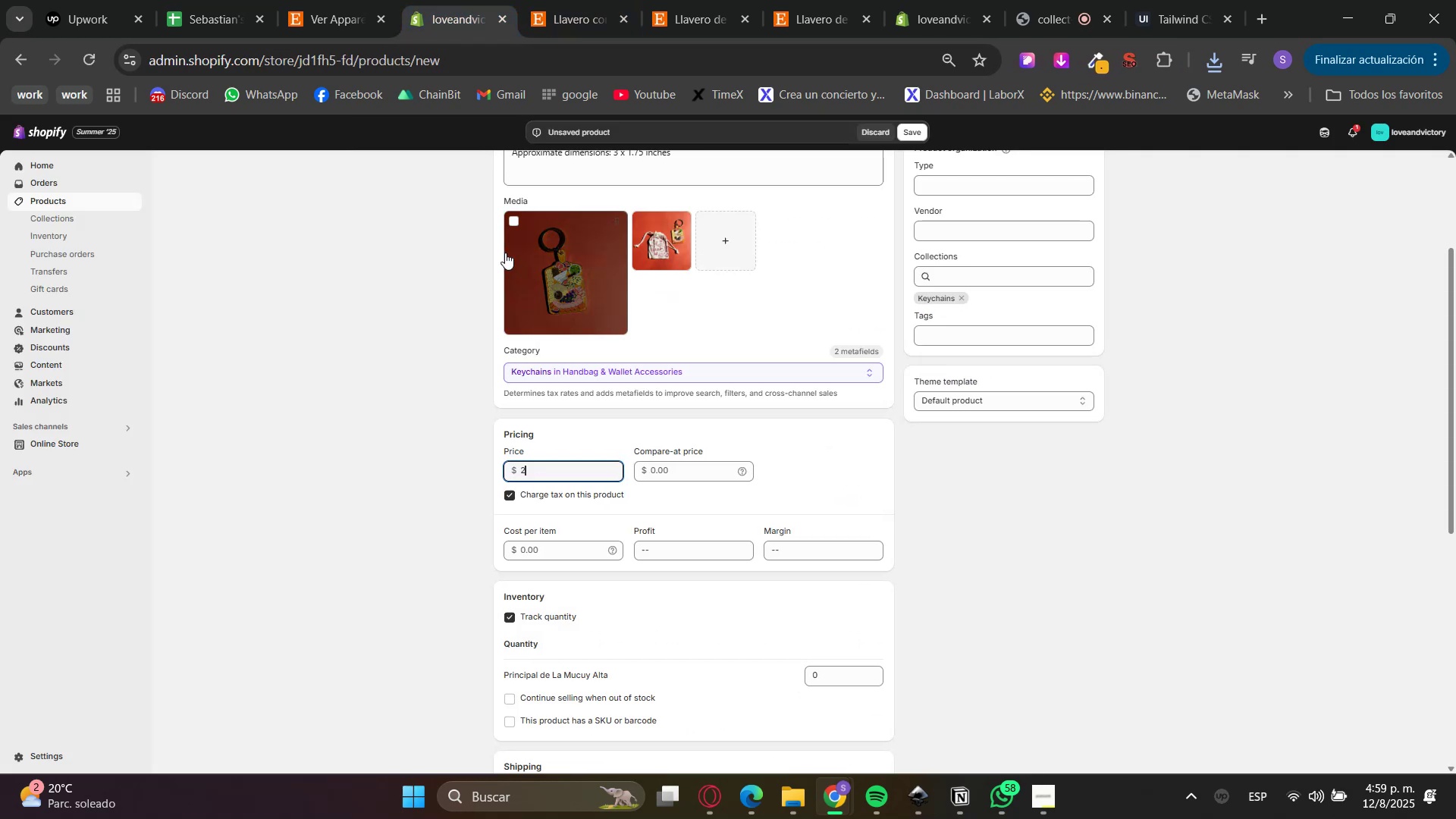 
key(Numpad0)
 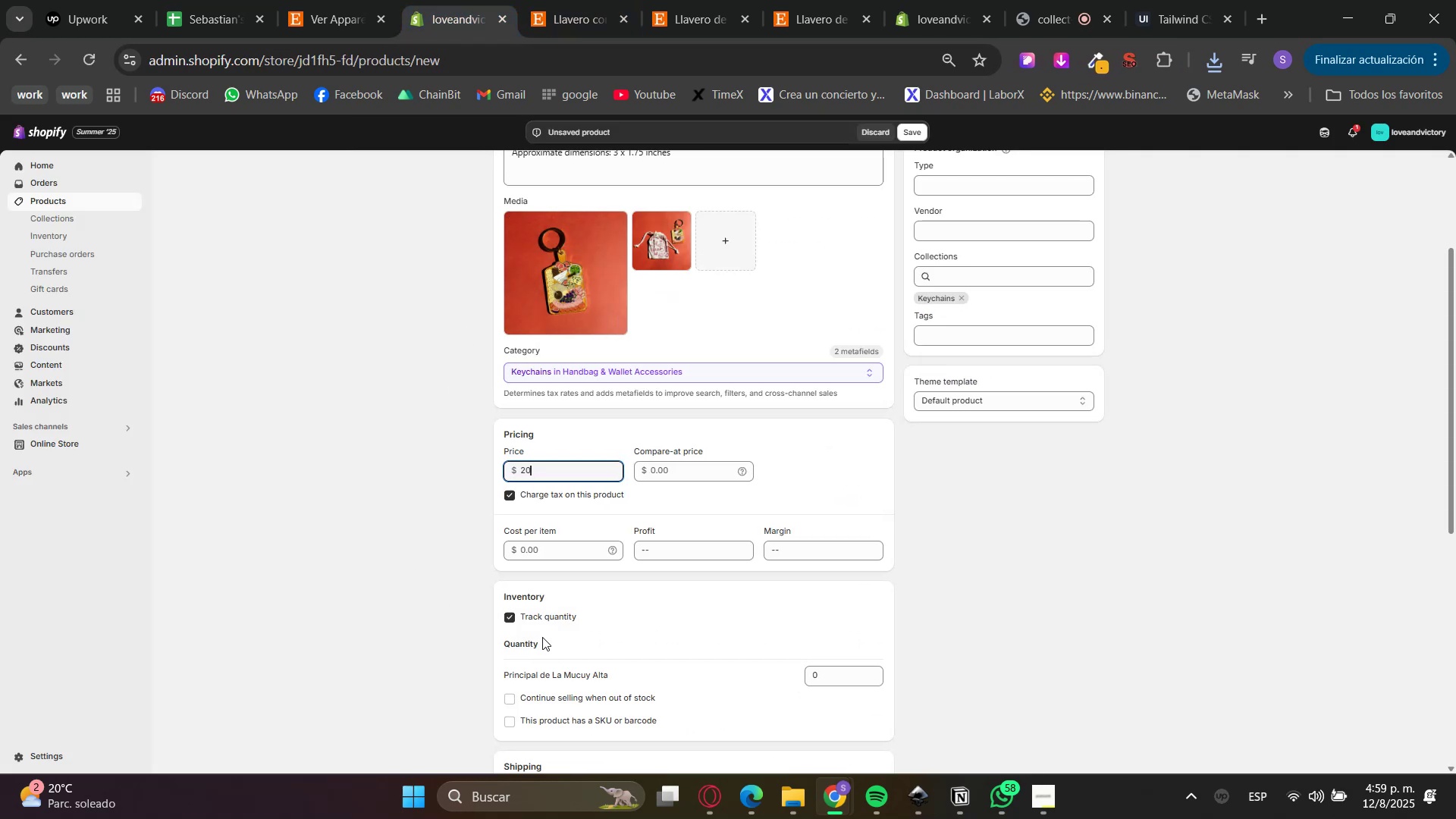 
left_click([532, 619])
 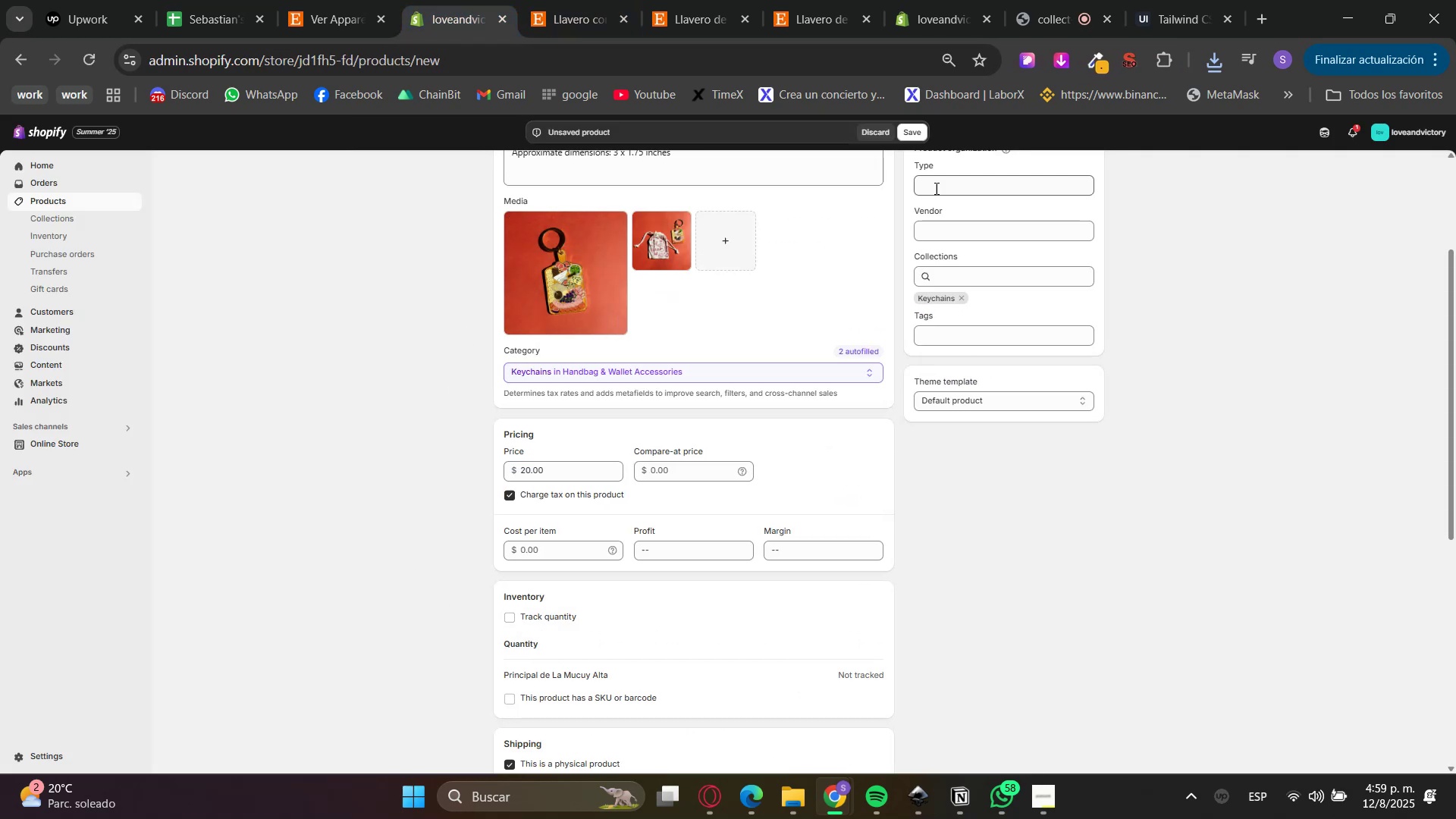 
left_click([906, 124])
 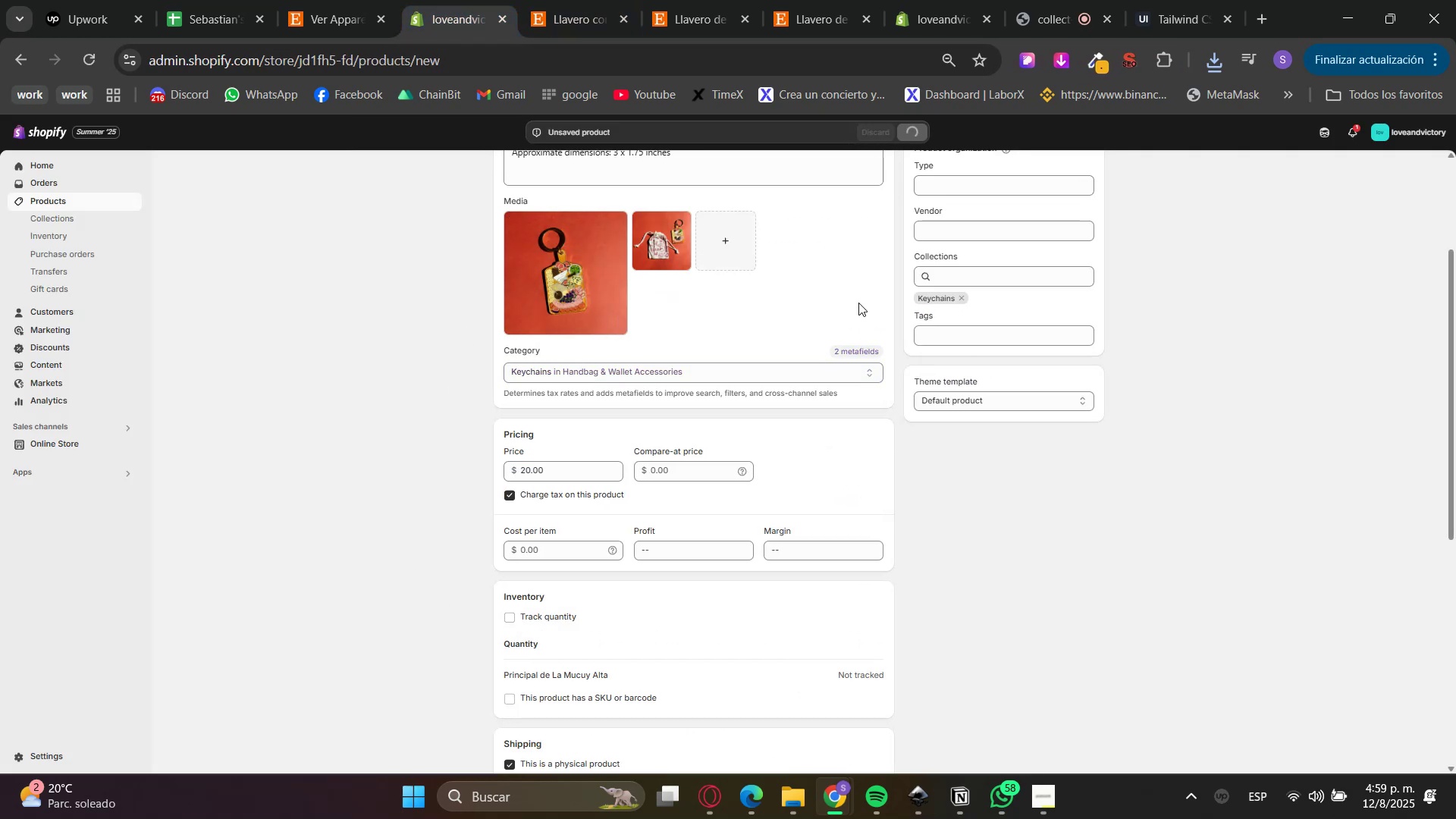 
scroll: coordinate [782, 328], scroll_direction: up, amount: 4.0
 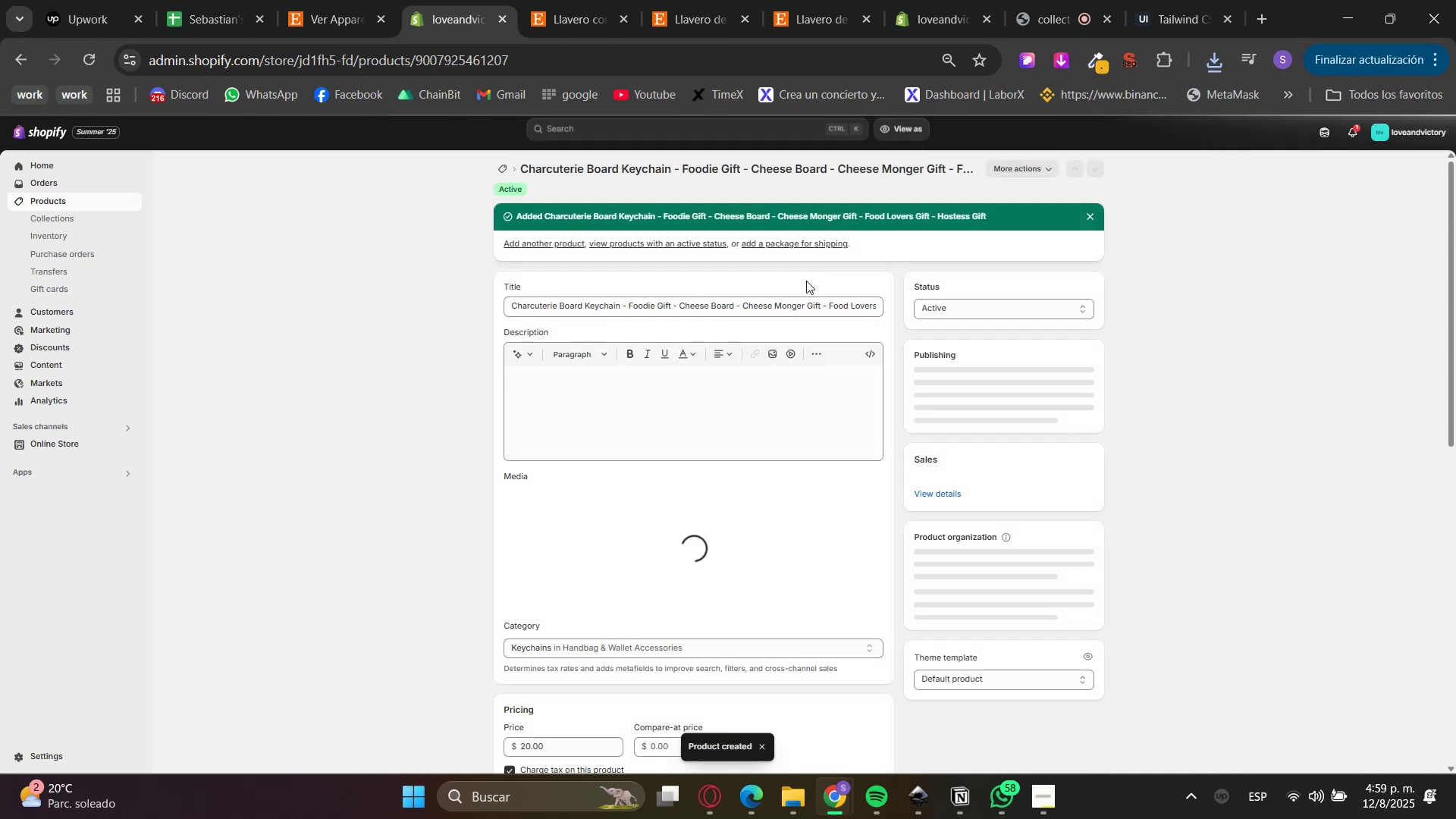 
left_click([544, 246])
 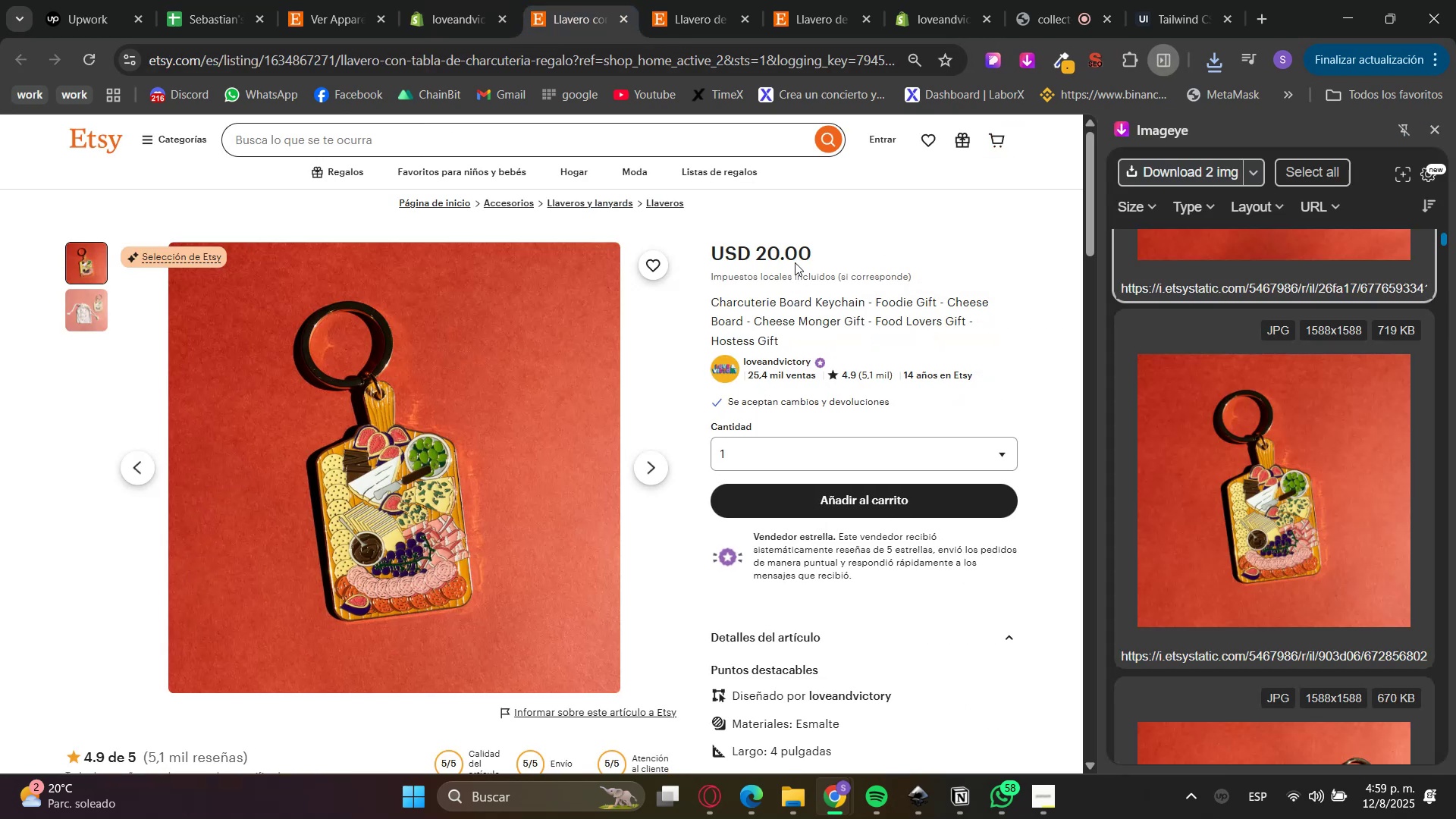 
left_click([625, 17])
 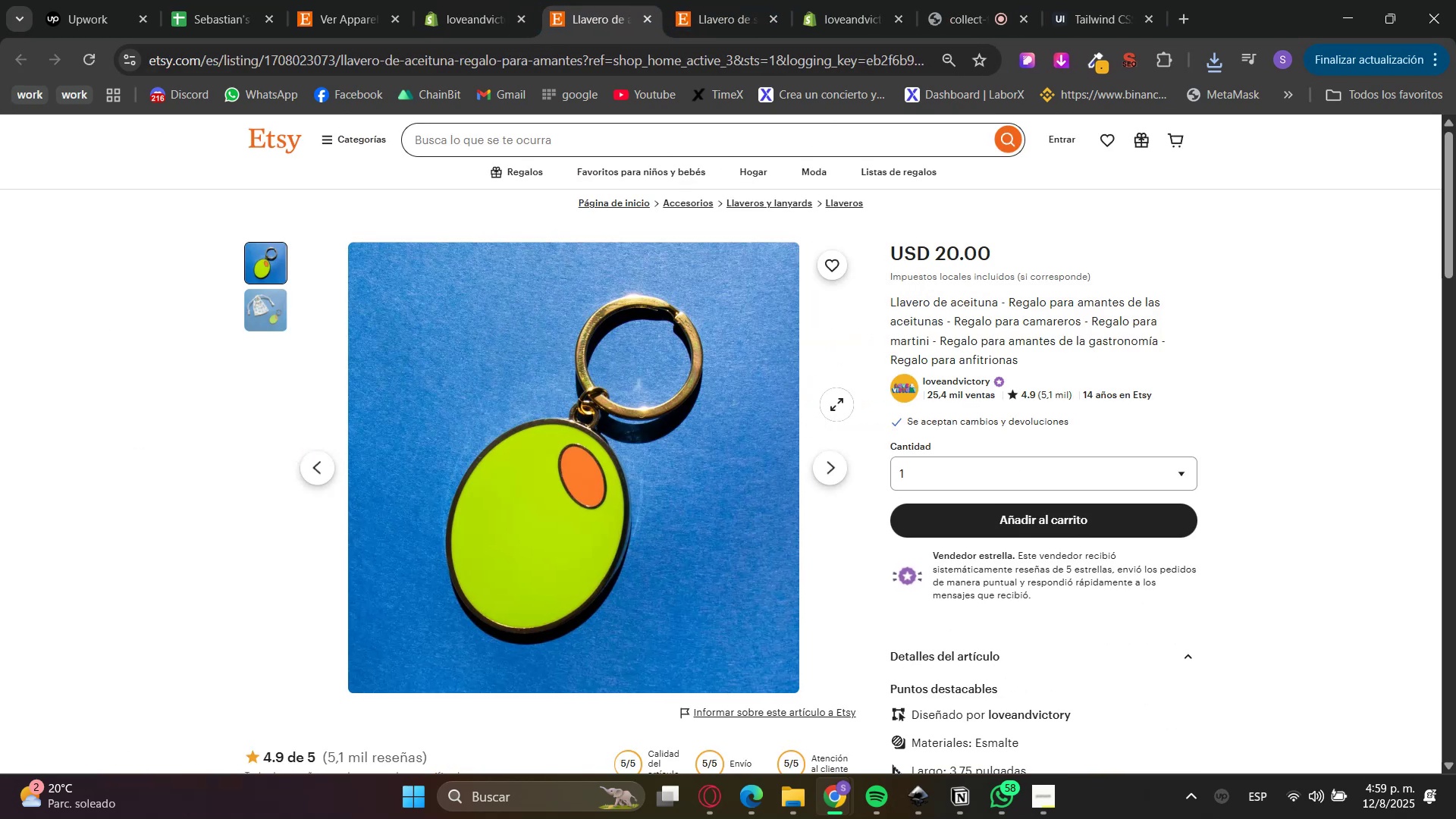 
left_click([934, 335])
 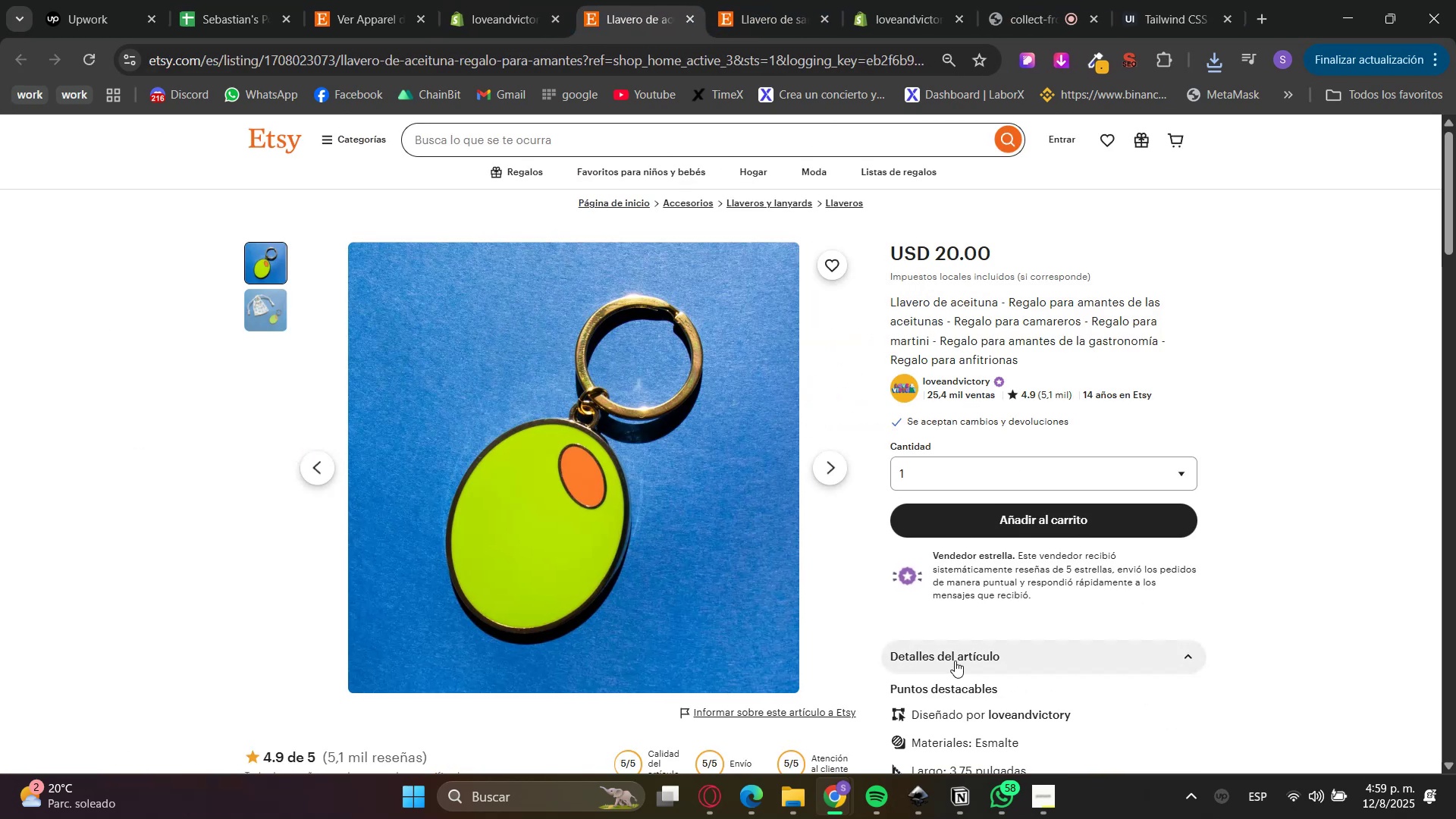 
scroll: coordinate [953, 662], scroll_direction: down, amount: 2.0
 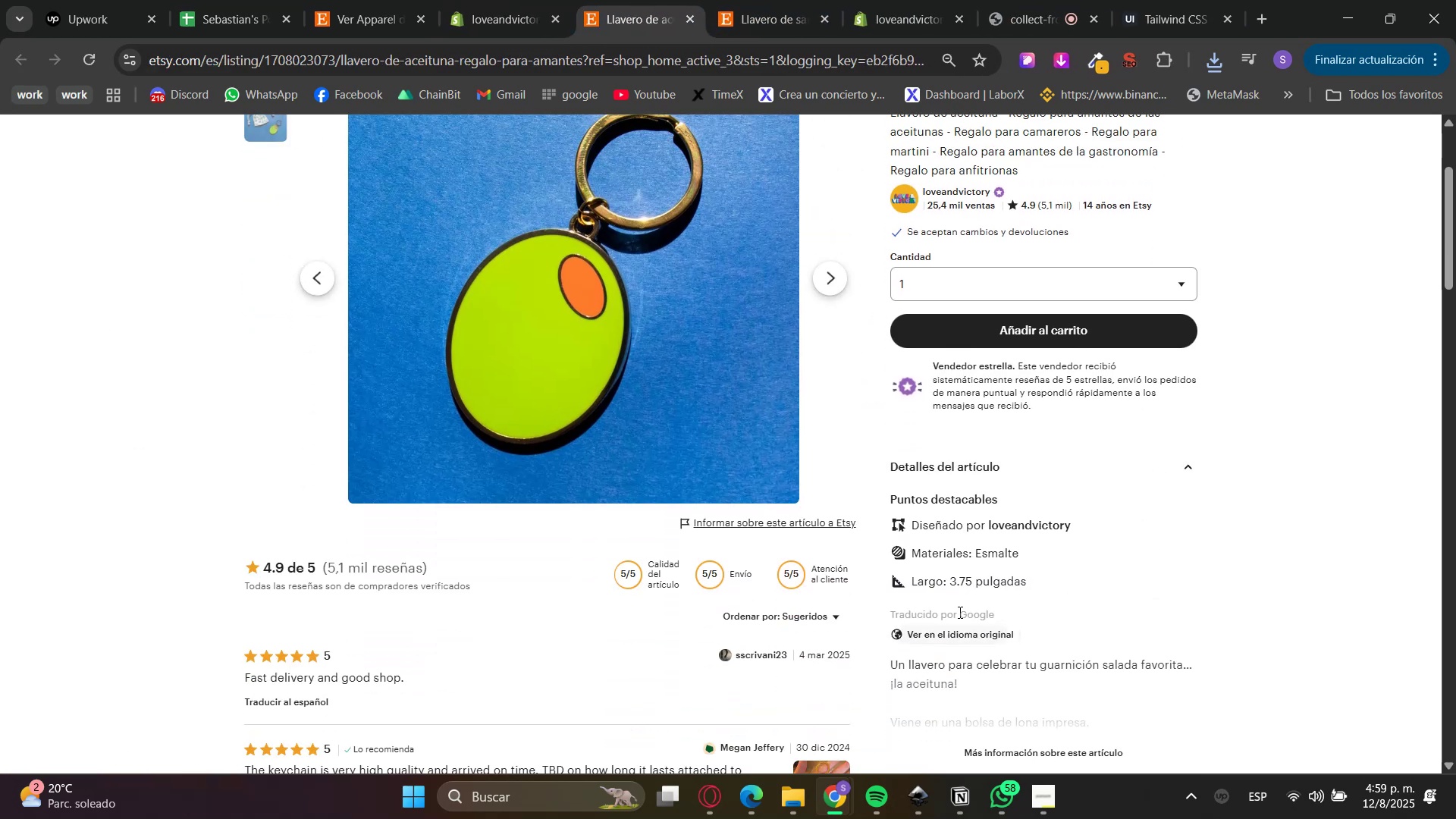 
left_click([957, 640])
 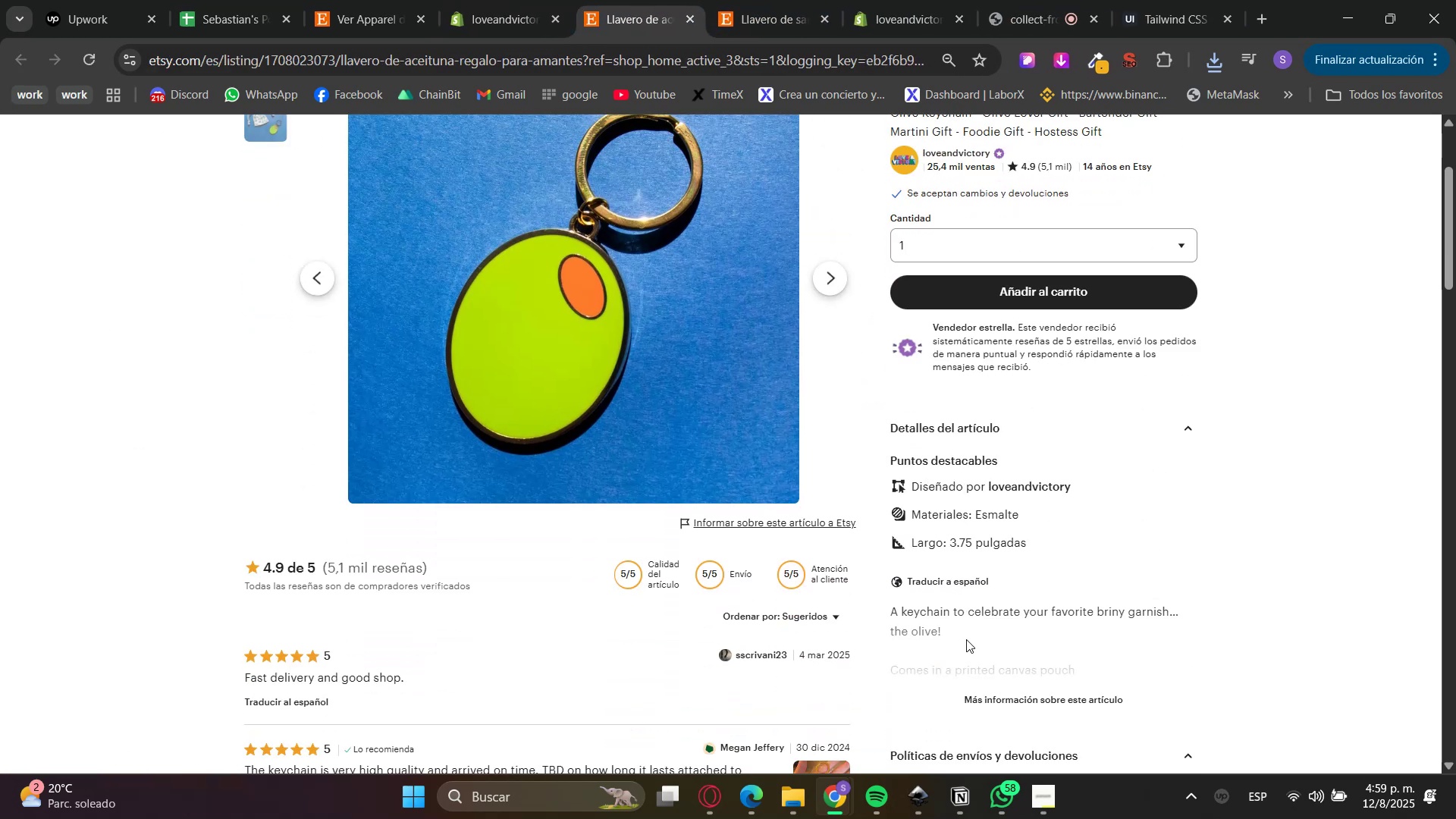 
scroll: coordinate [984, 426], scroll_direction: up, amount: 4.0
 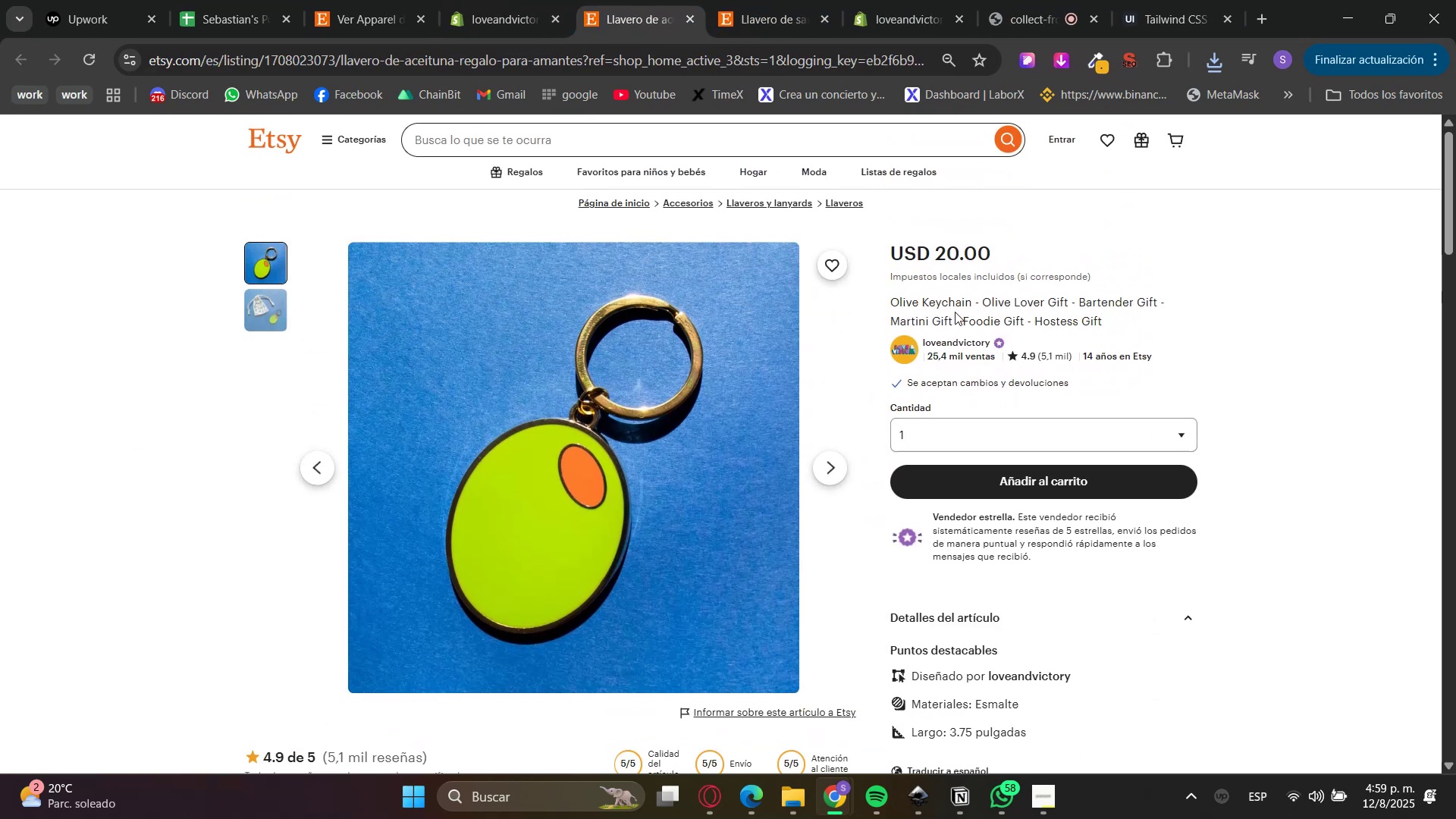 
double_click([949, 305])
 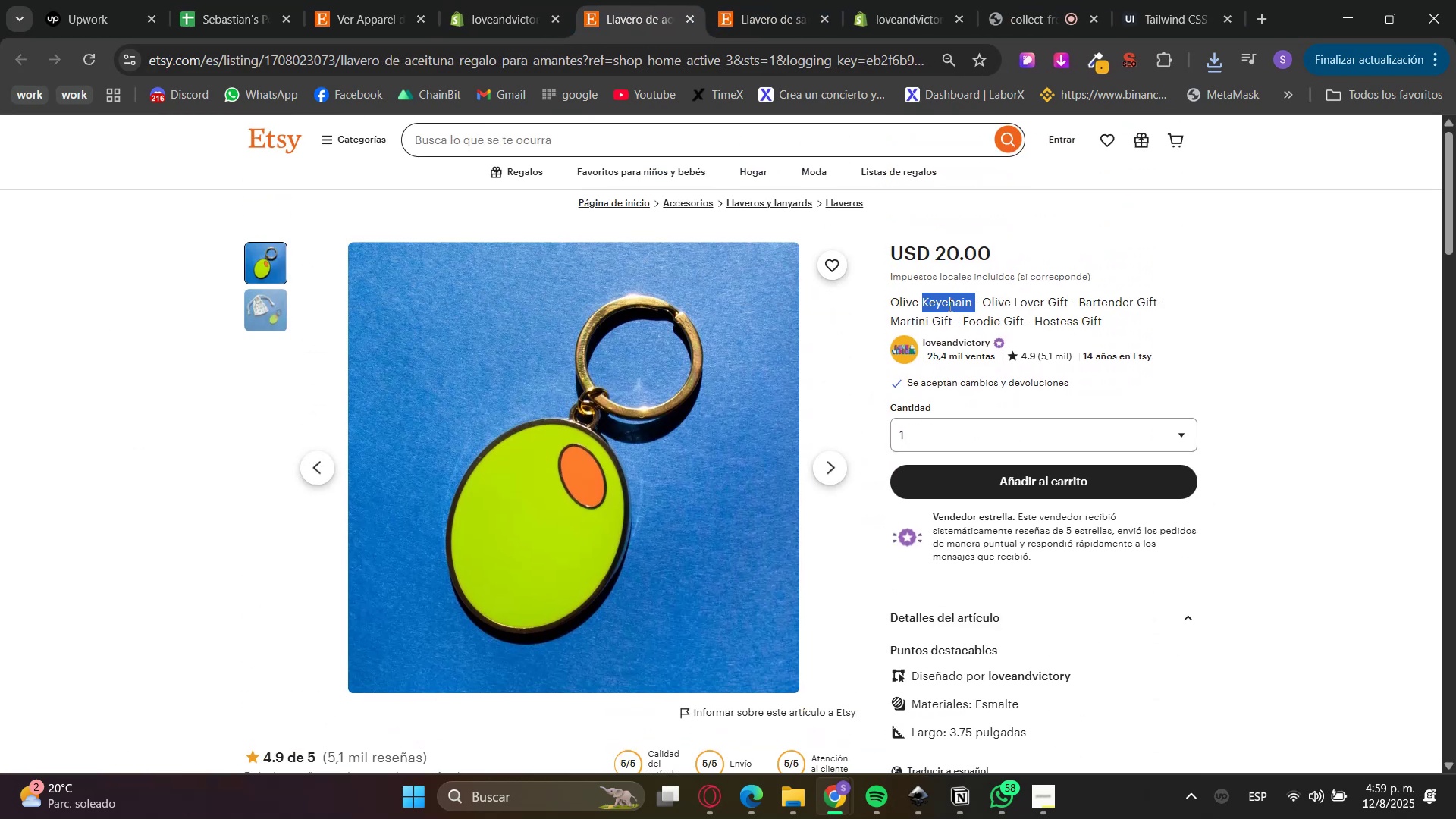 
triple_click([949, 305])
 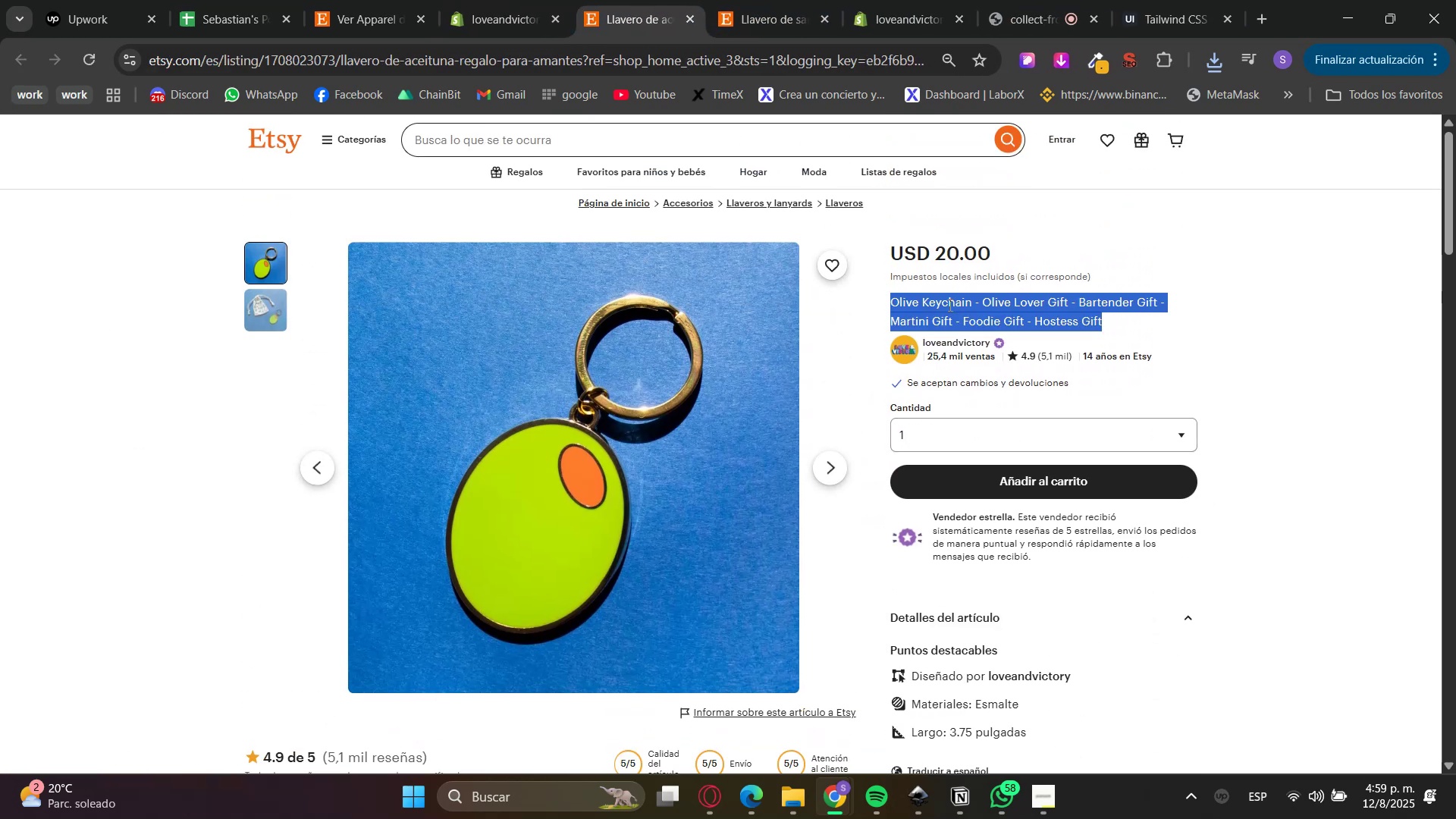 
key(Control+ControlLeft)
 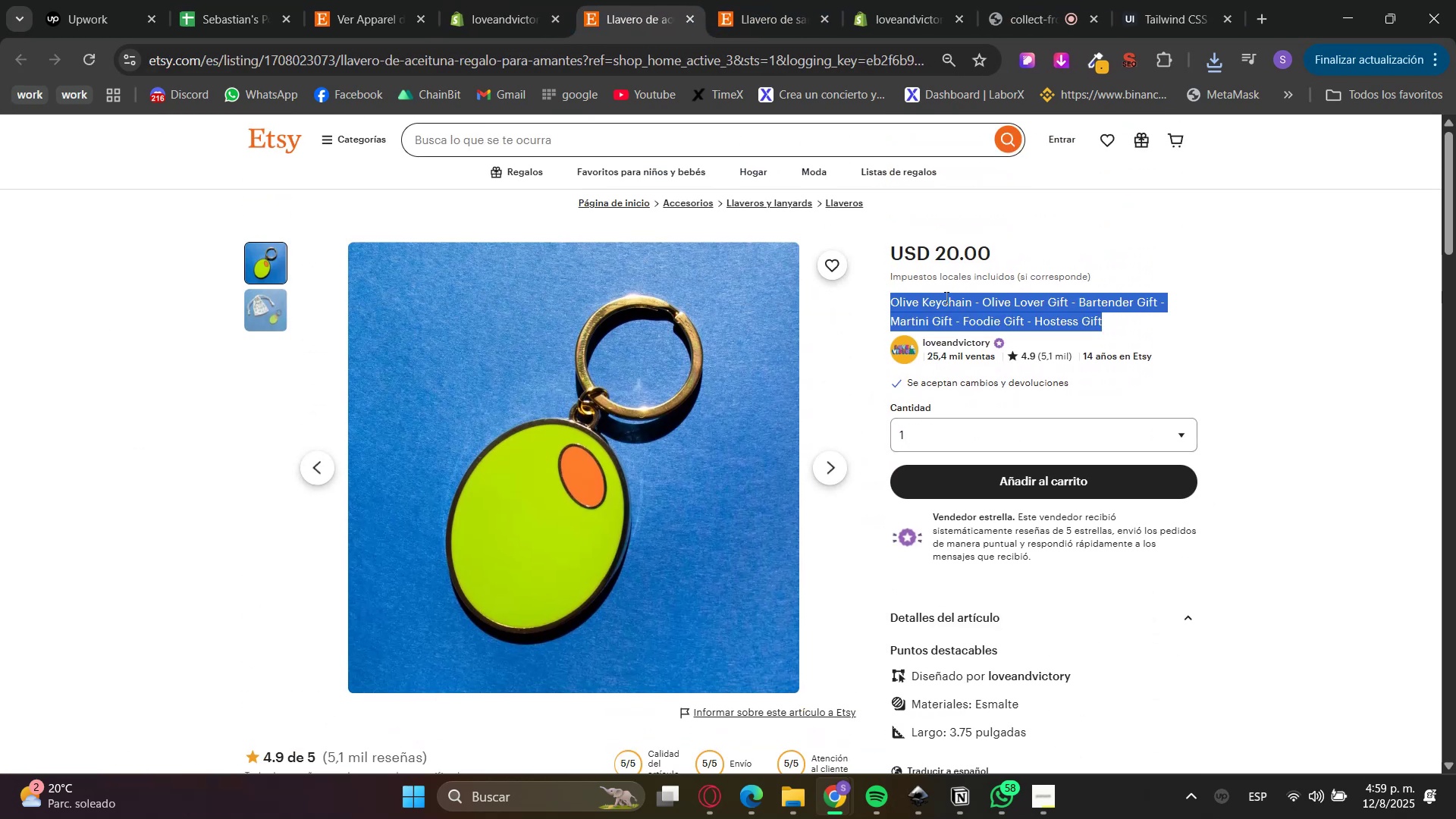 
key(Control+C)
 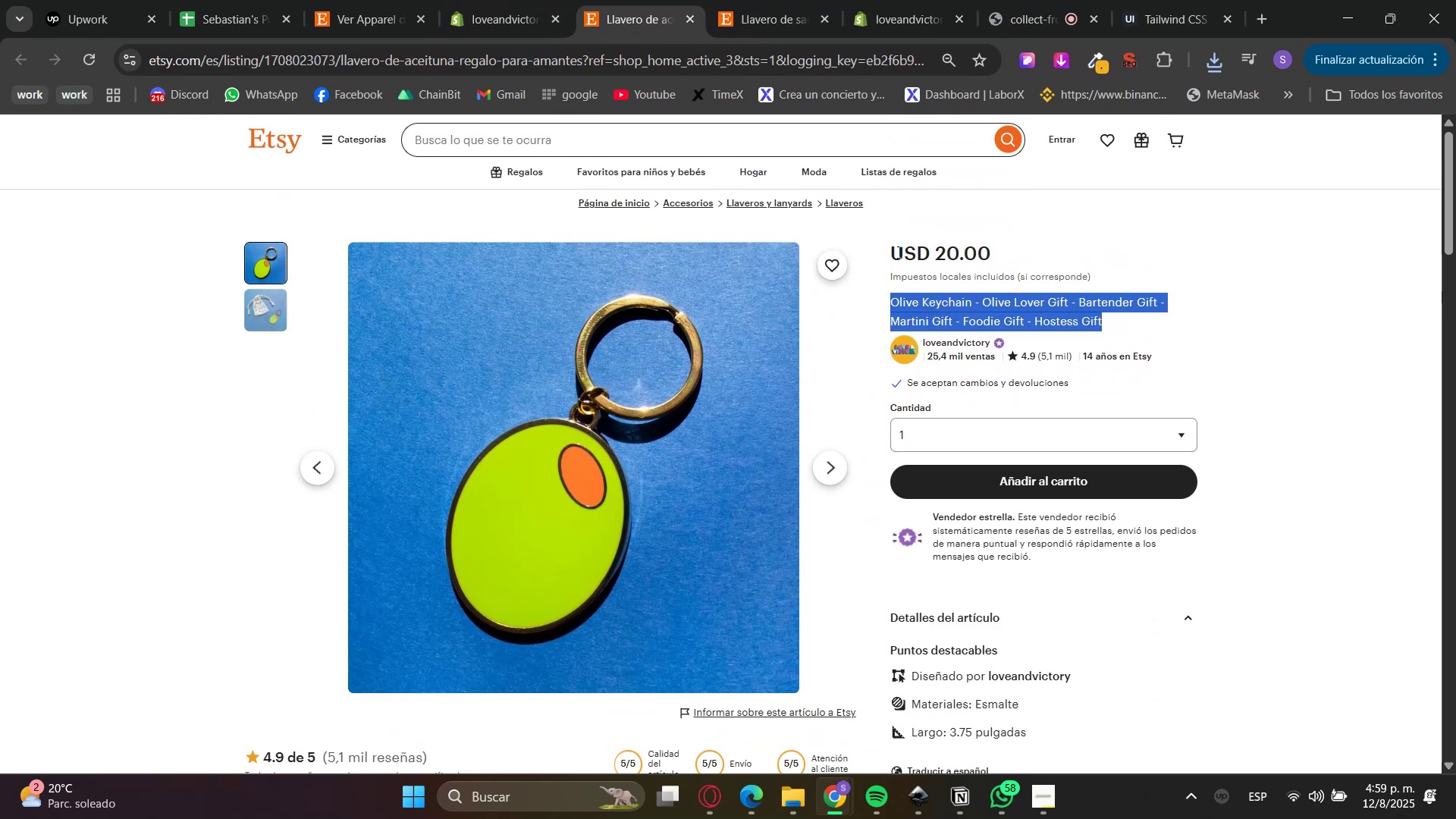 
key(Control+C)
 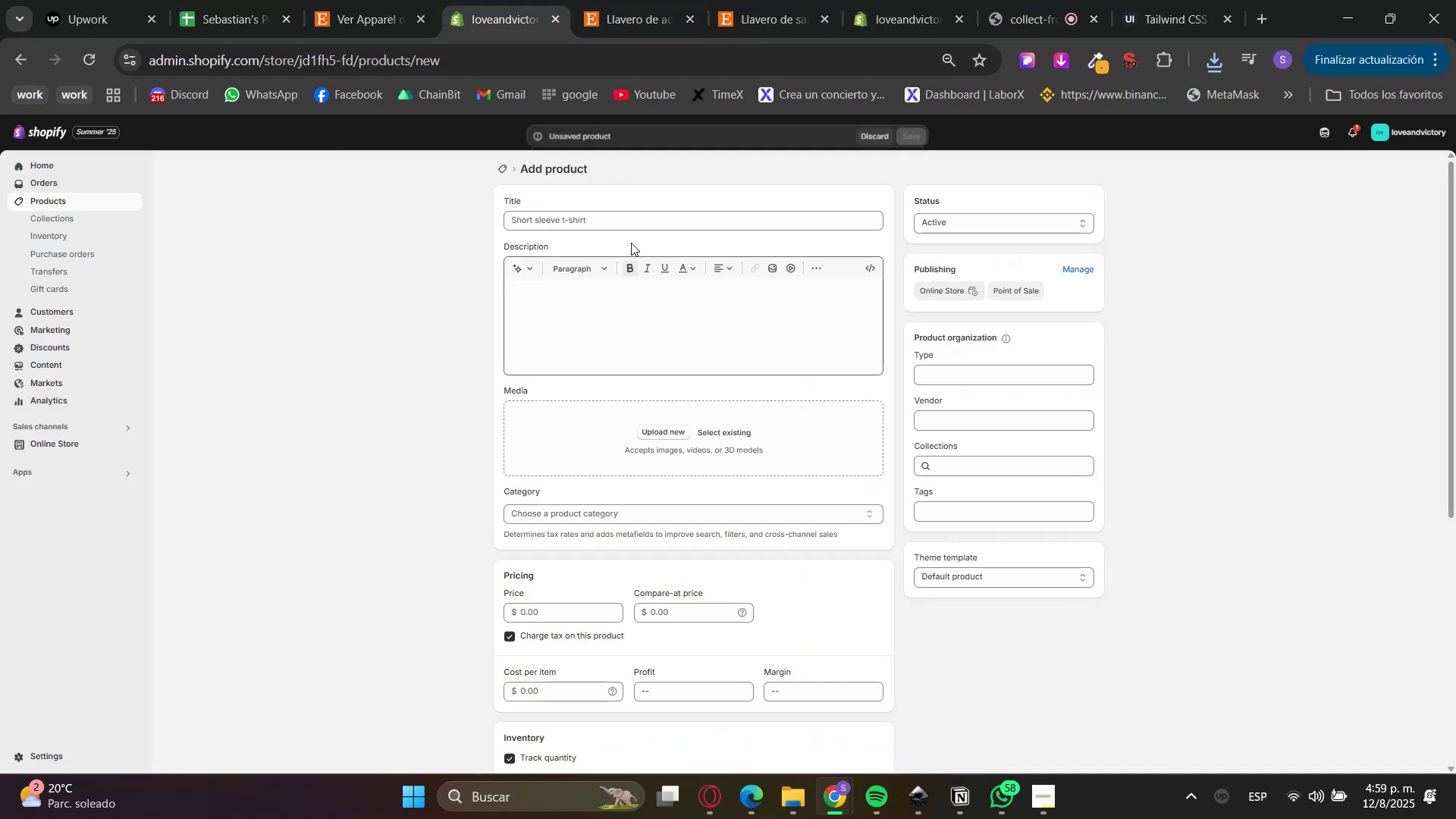 
left_click([601, 212])
 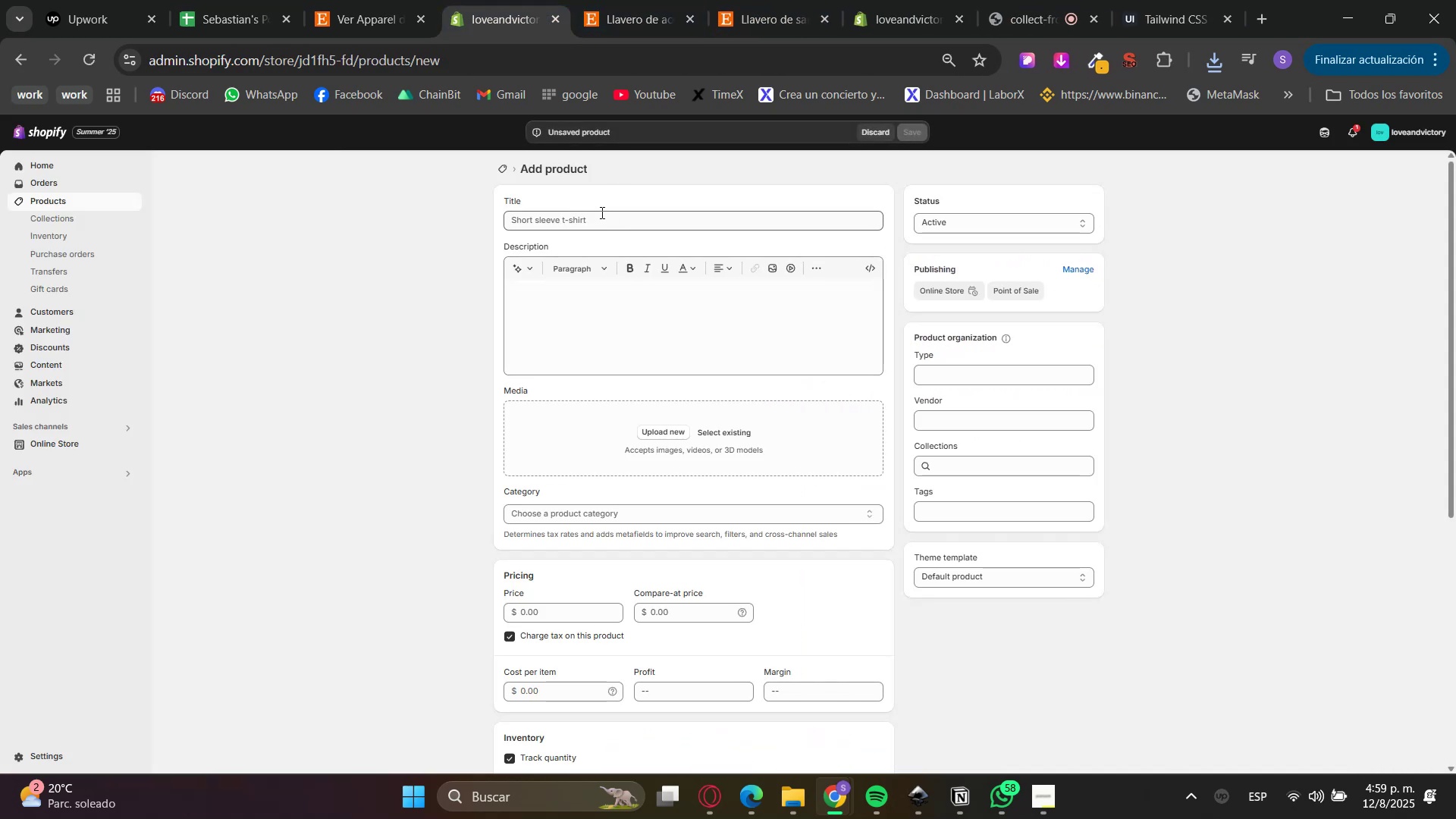 
key(Control+ControlLeft)
 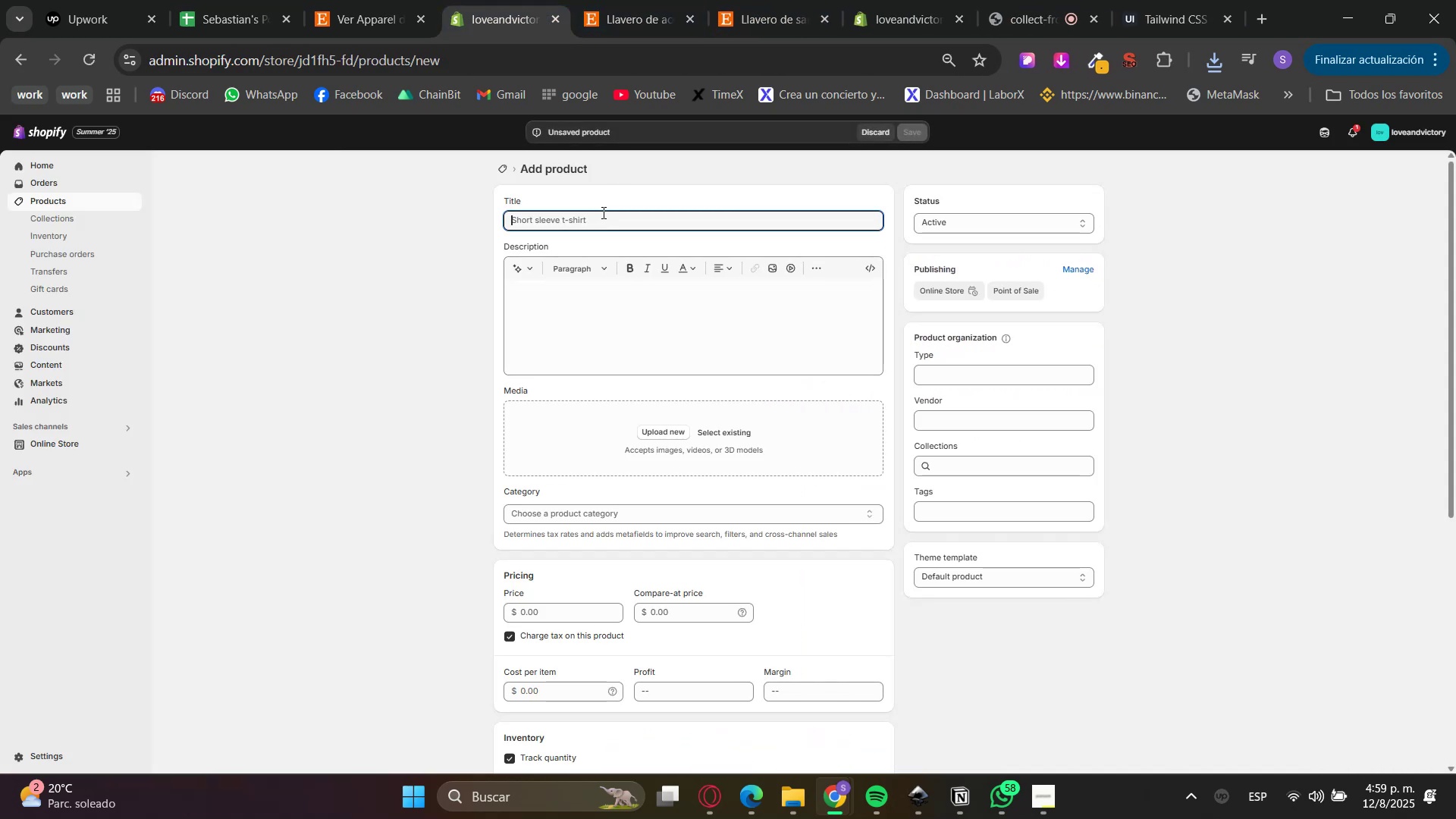 
key(Control+V)
 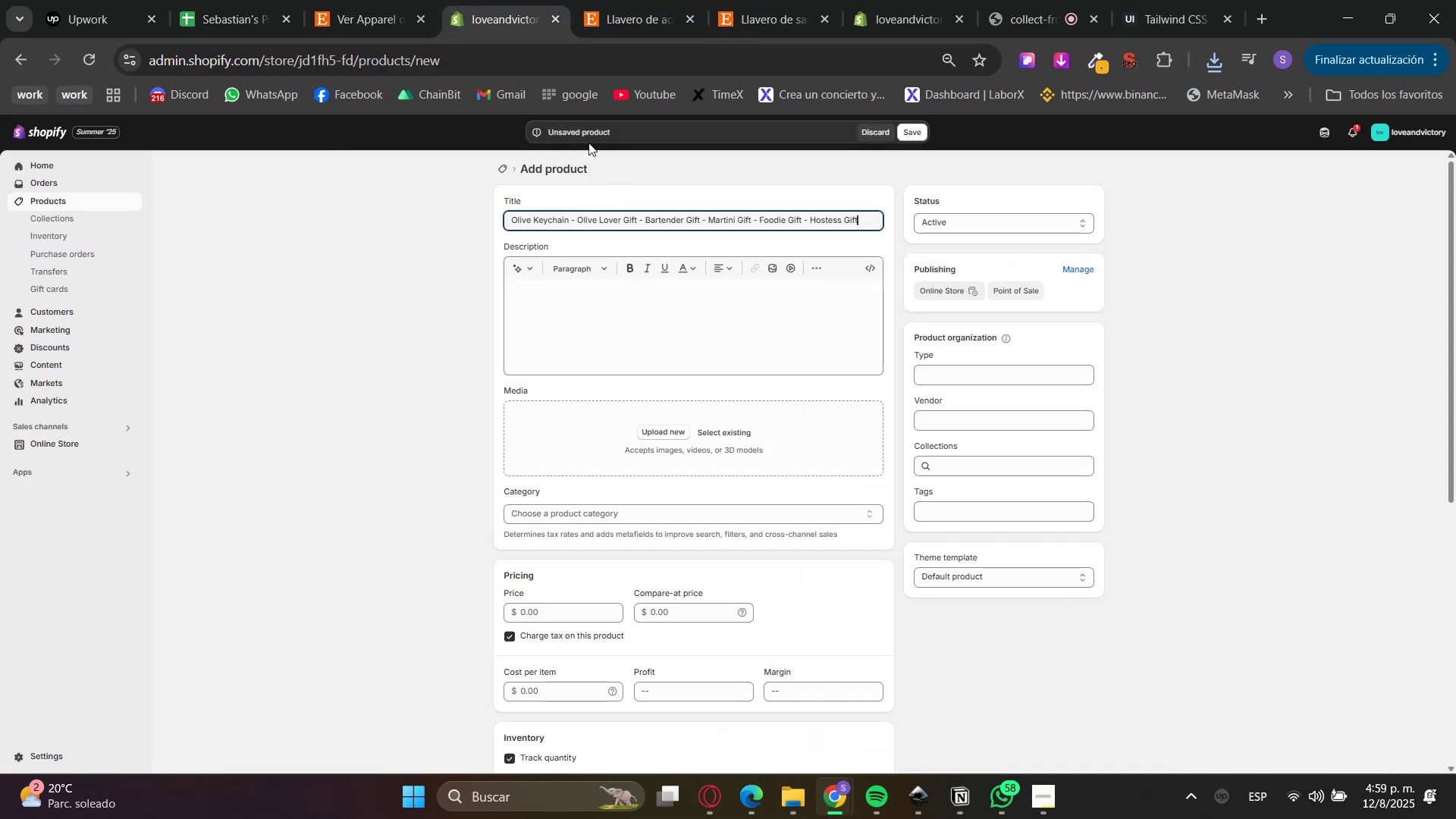 
left_click([670, 0])
 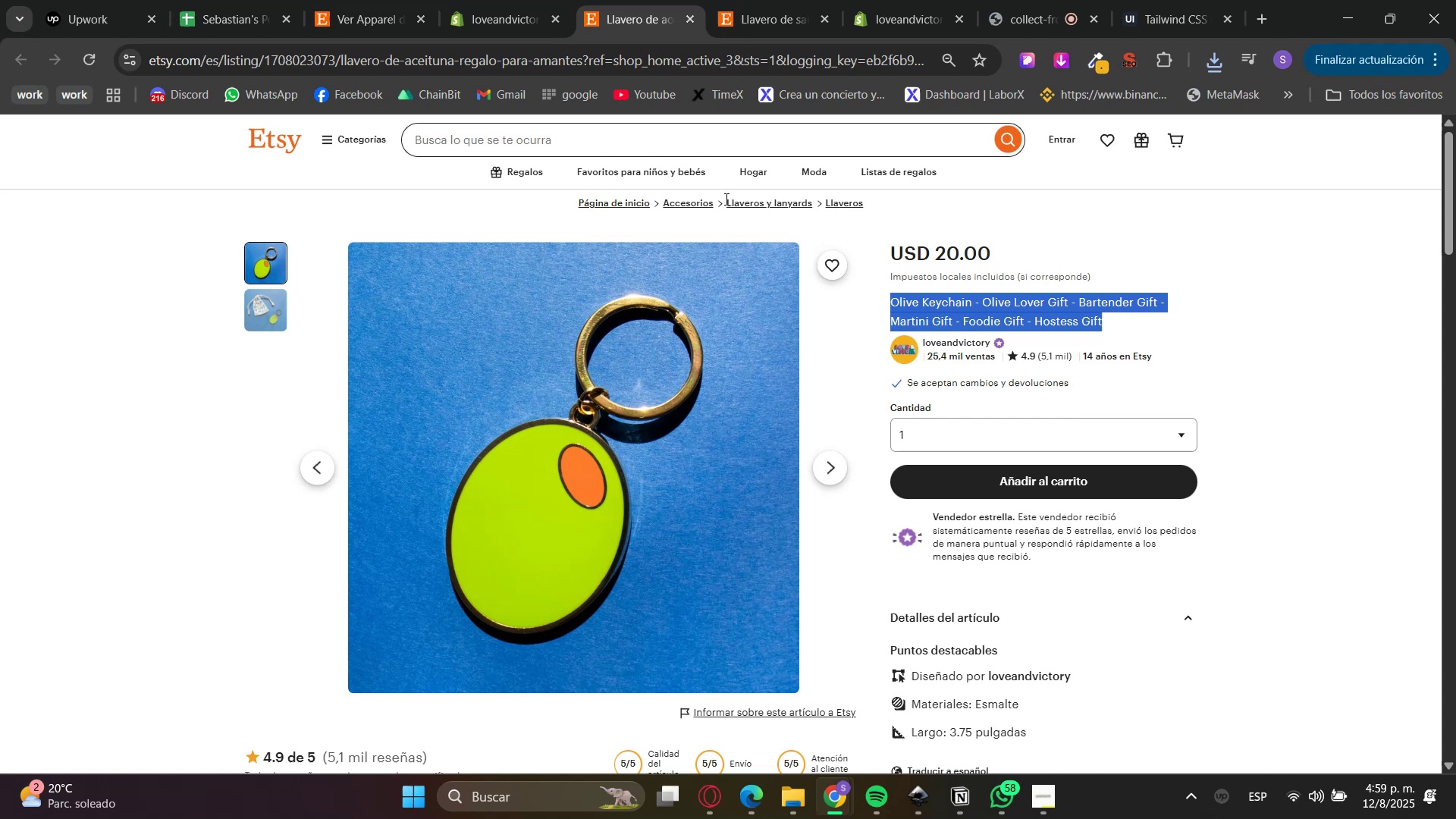 
scroll: coordinate [892, 535], scroll_direction: down, amount: 3.0
 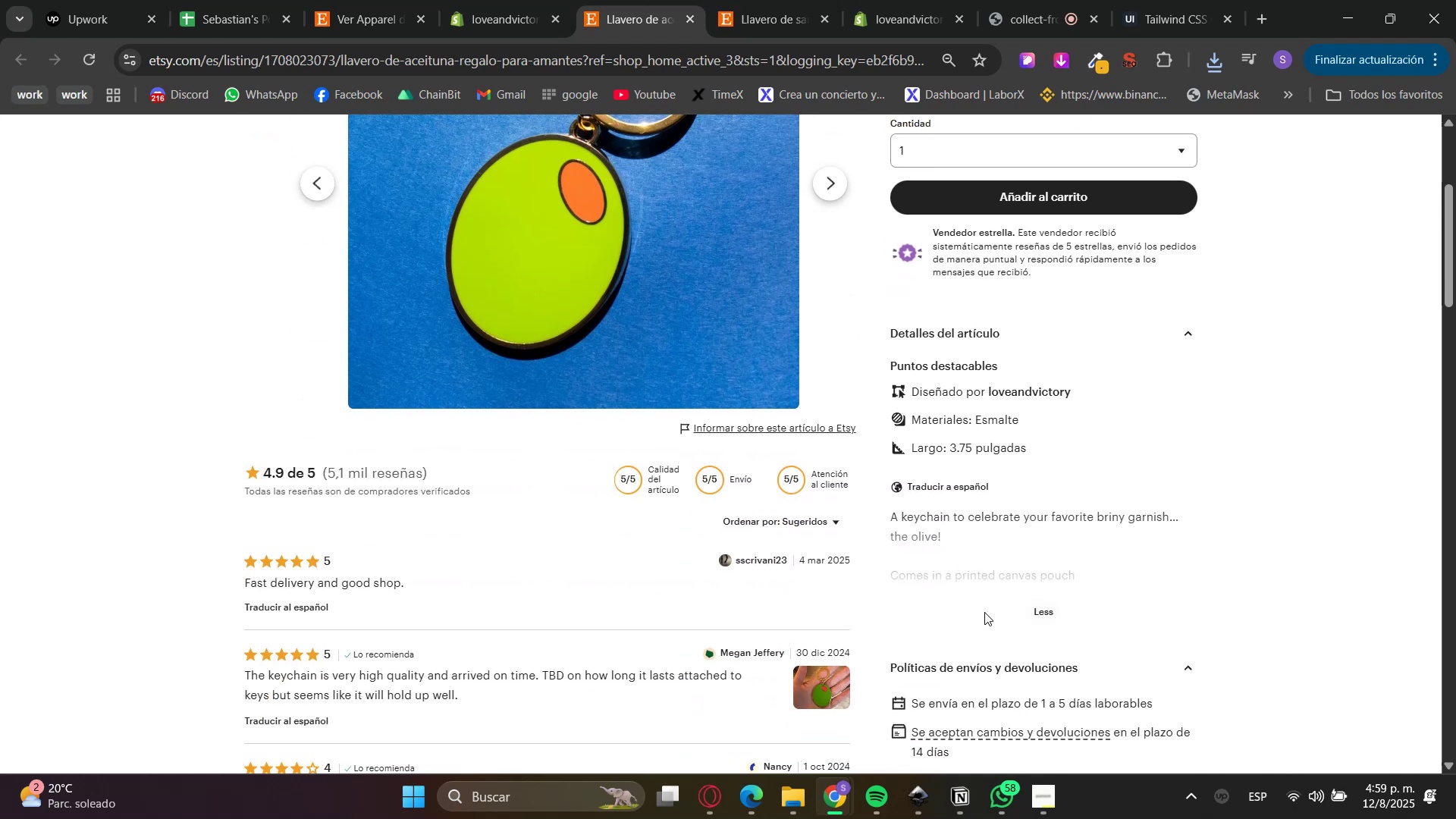 
double_click([977, 513])
 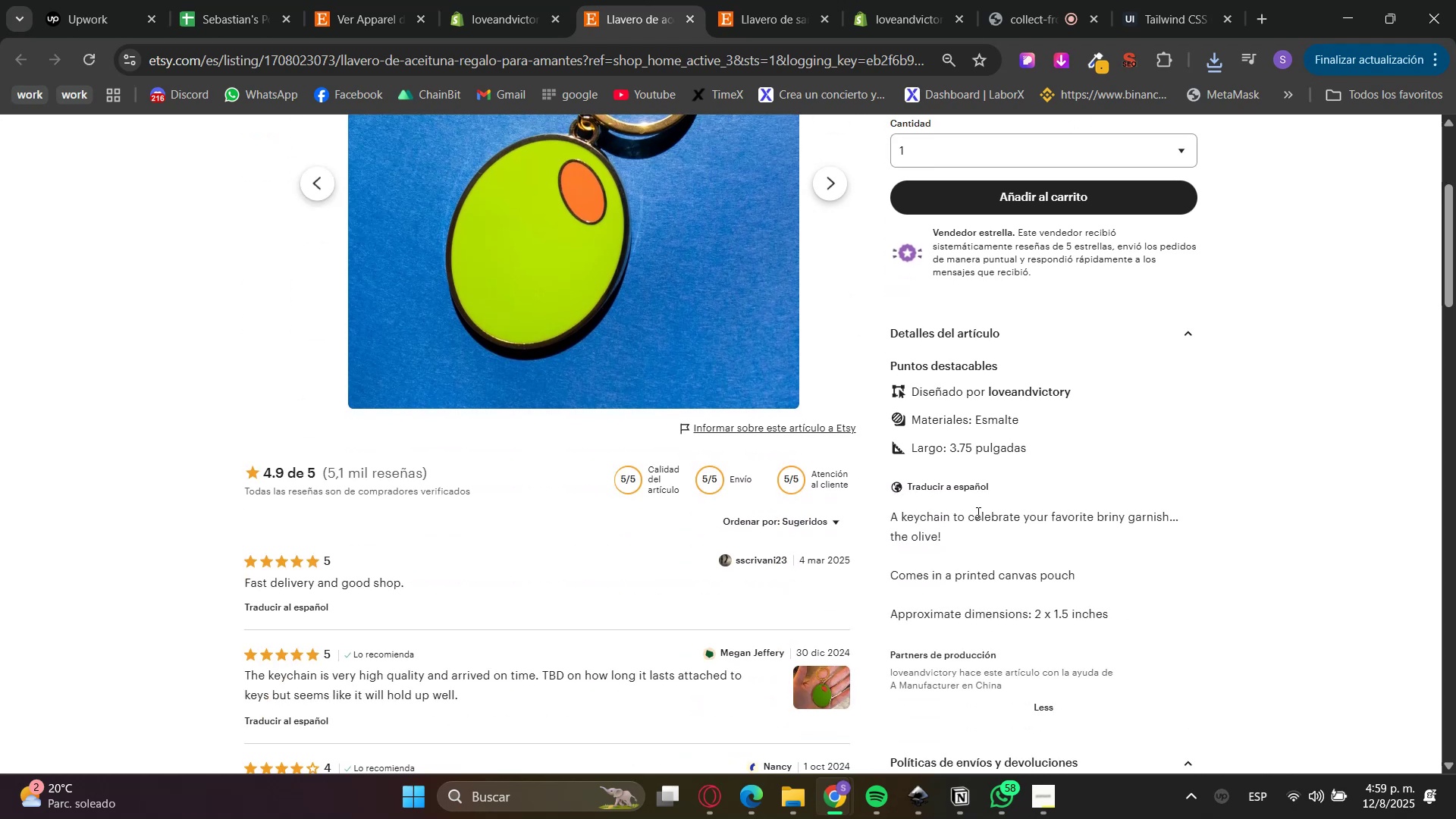 
triple_click([977, 513])
 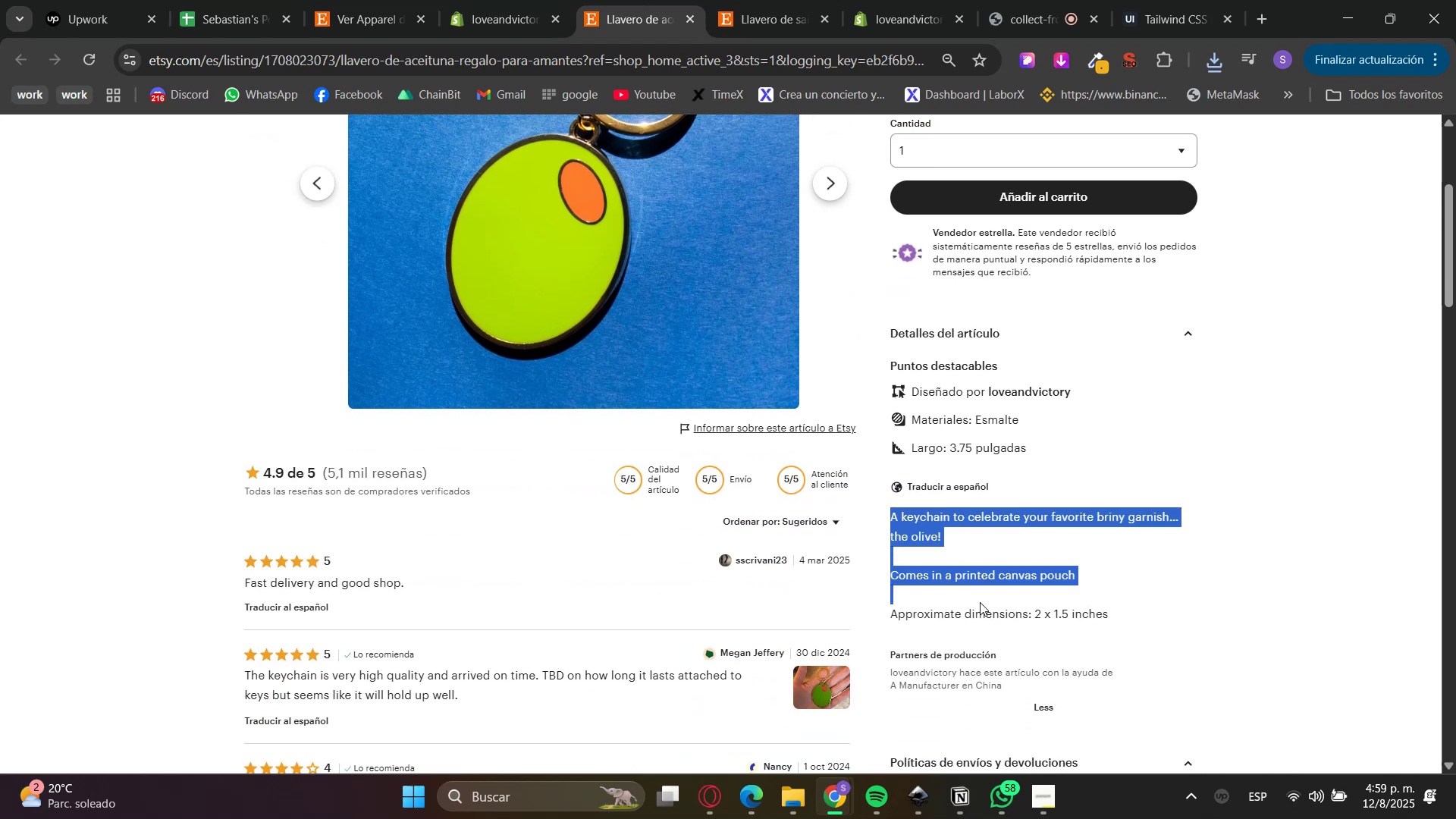 
key(Control+C)
 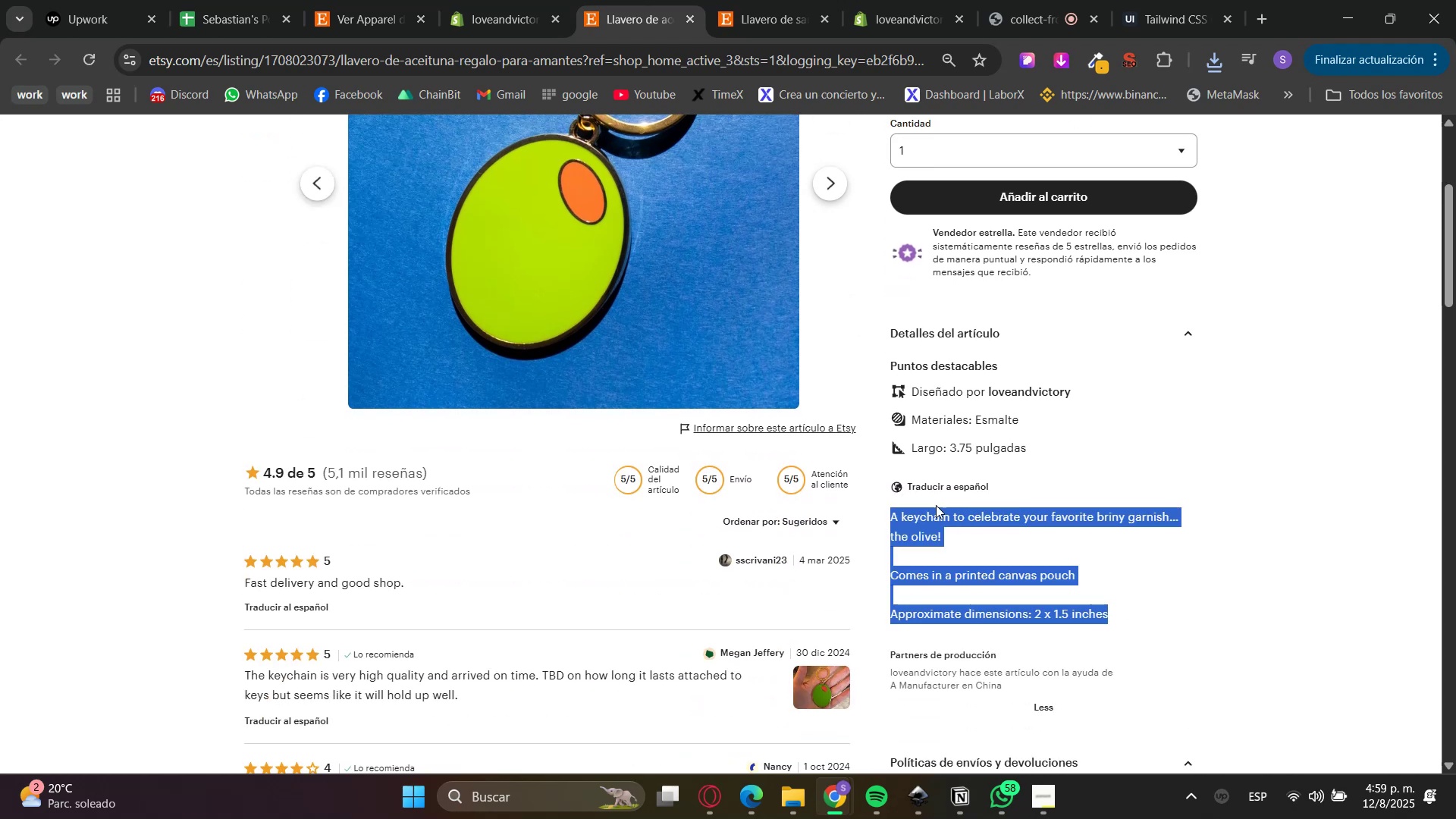 
key(Control+C)
 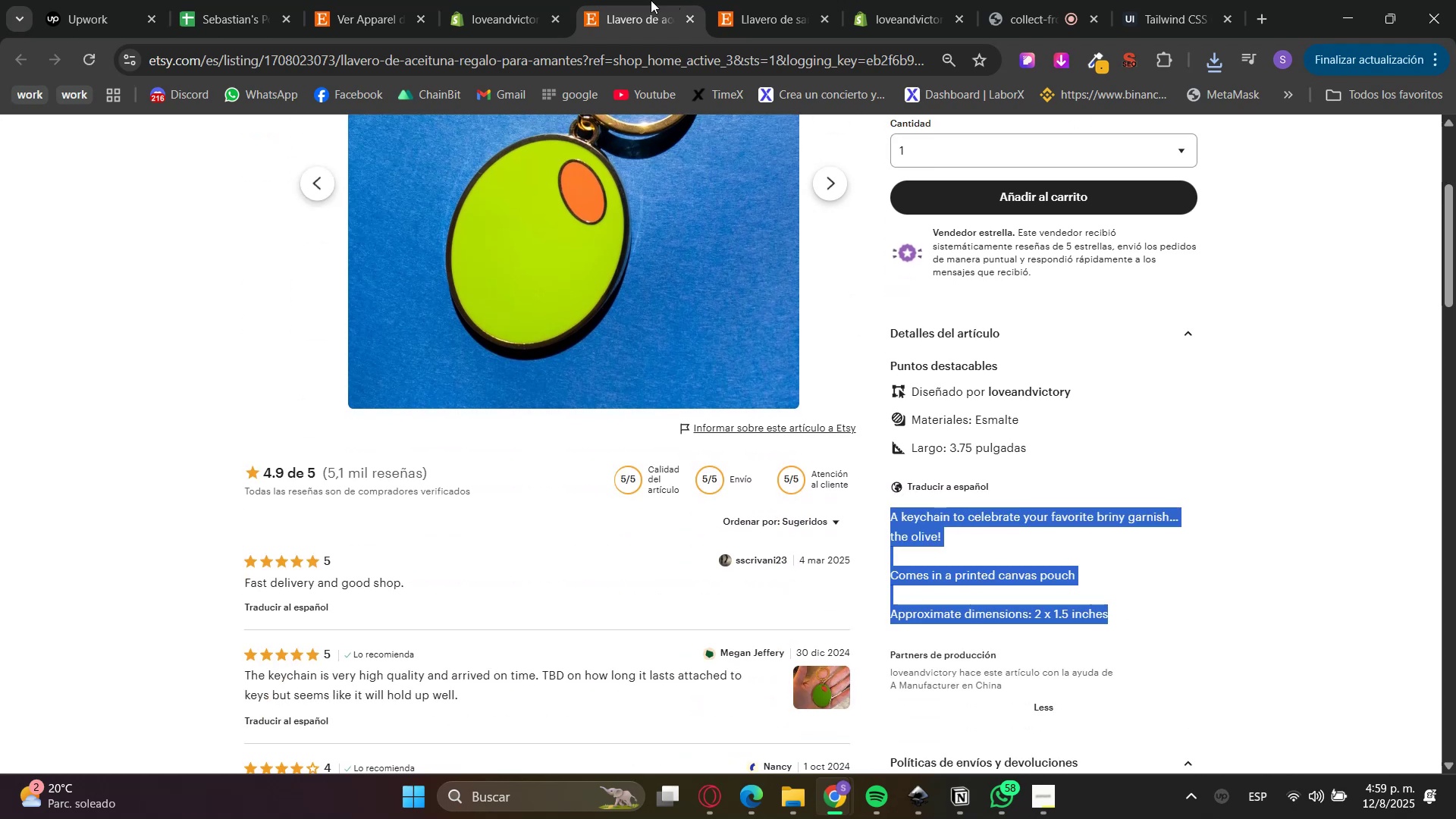 
left_click([524, 0])
 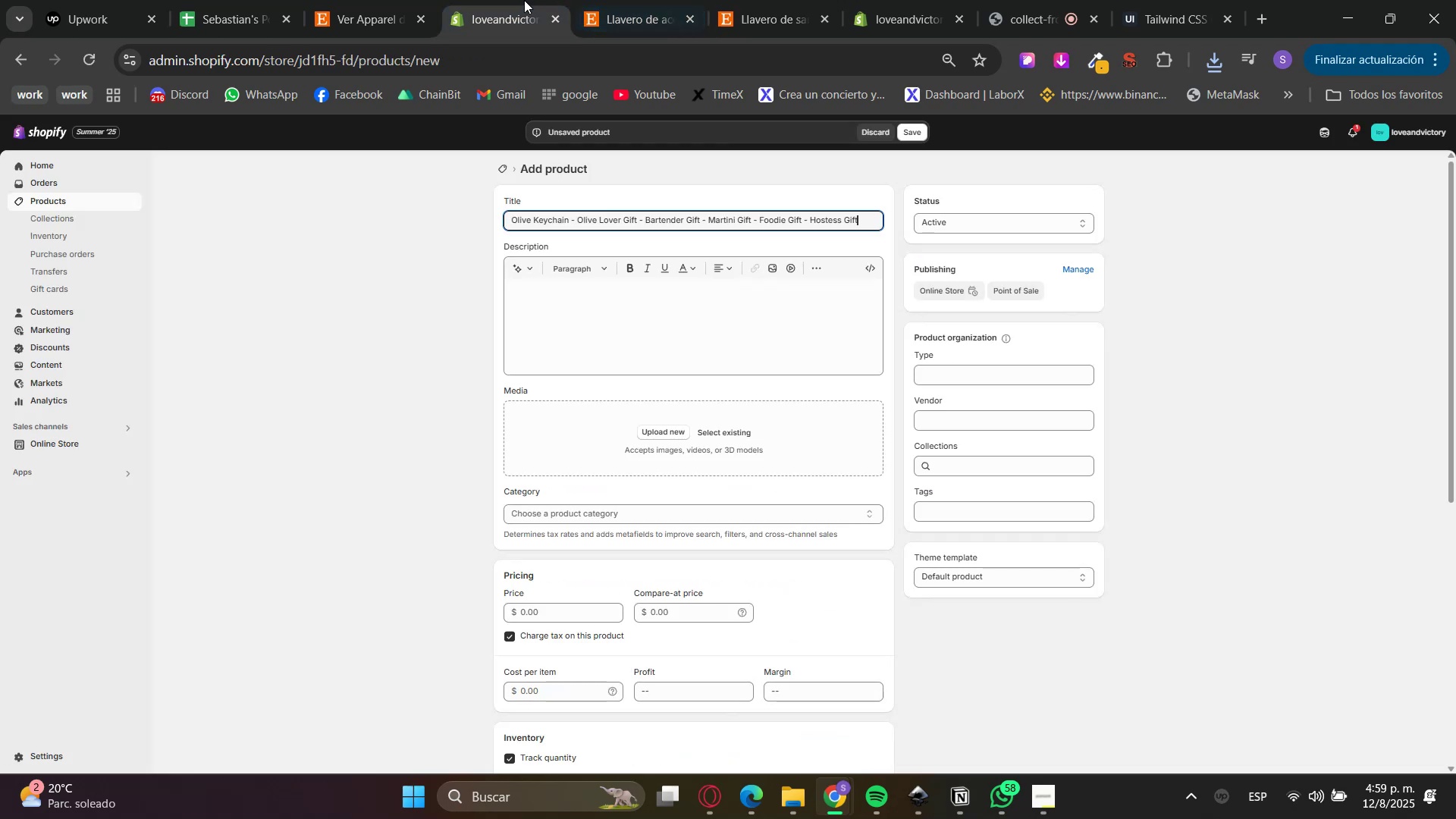 
left_click([598, 318])
 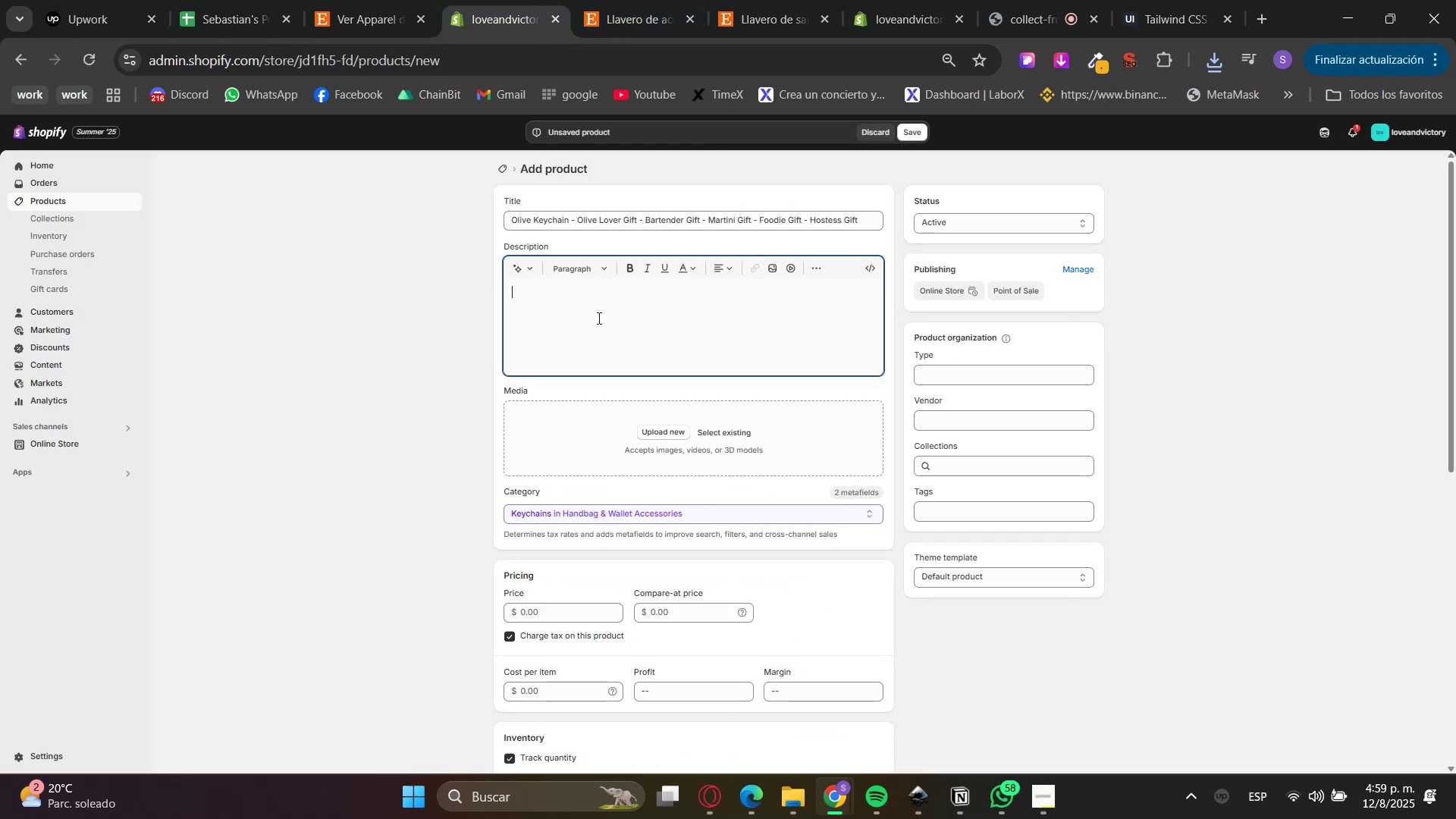 
key(Control+V)
 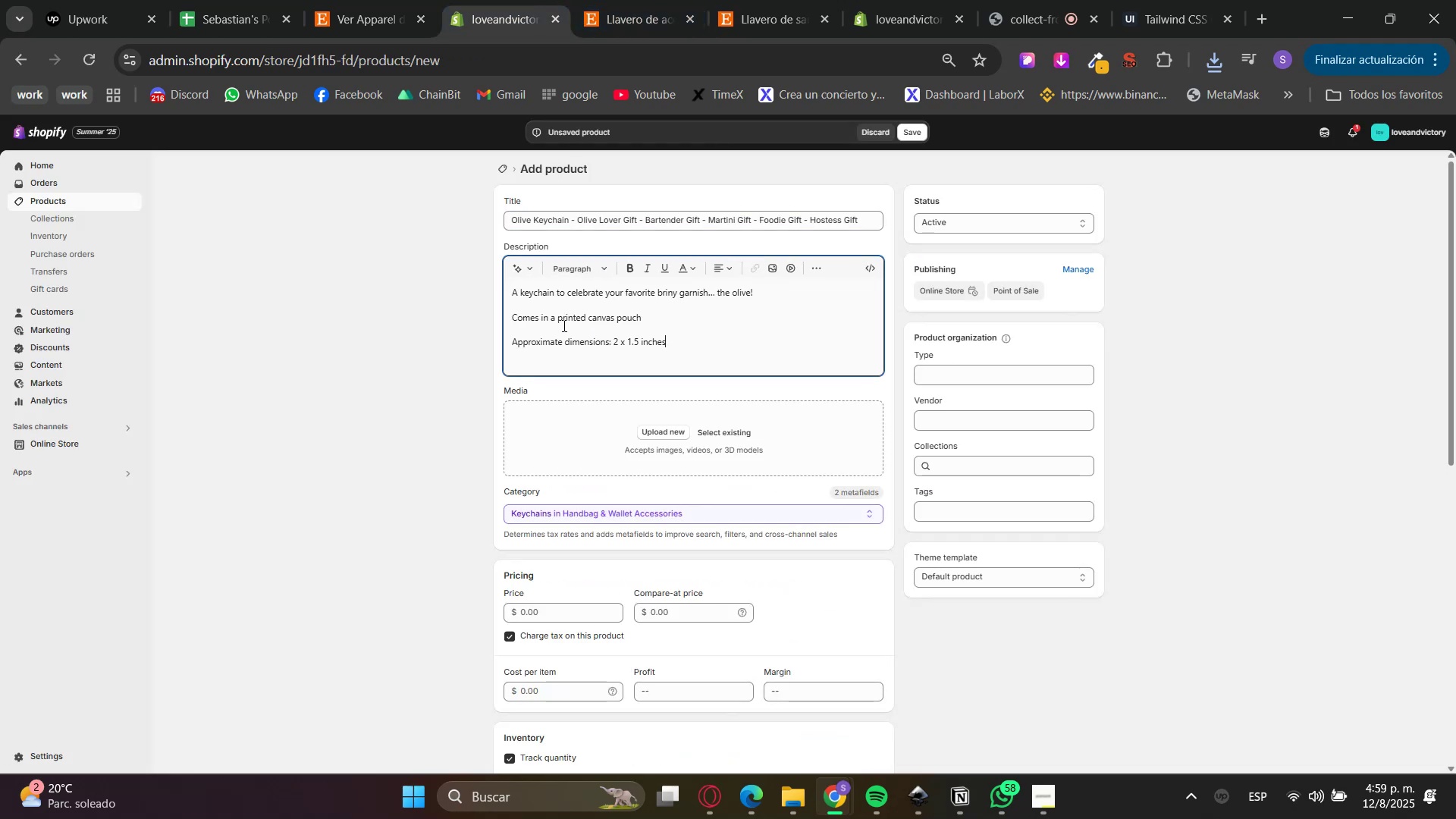 
left_click([649, 0])
 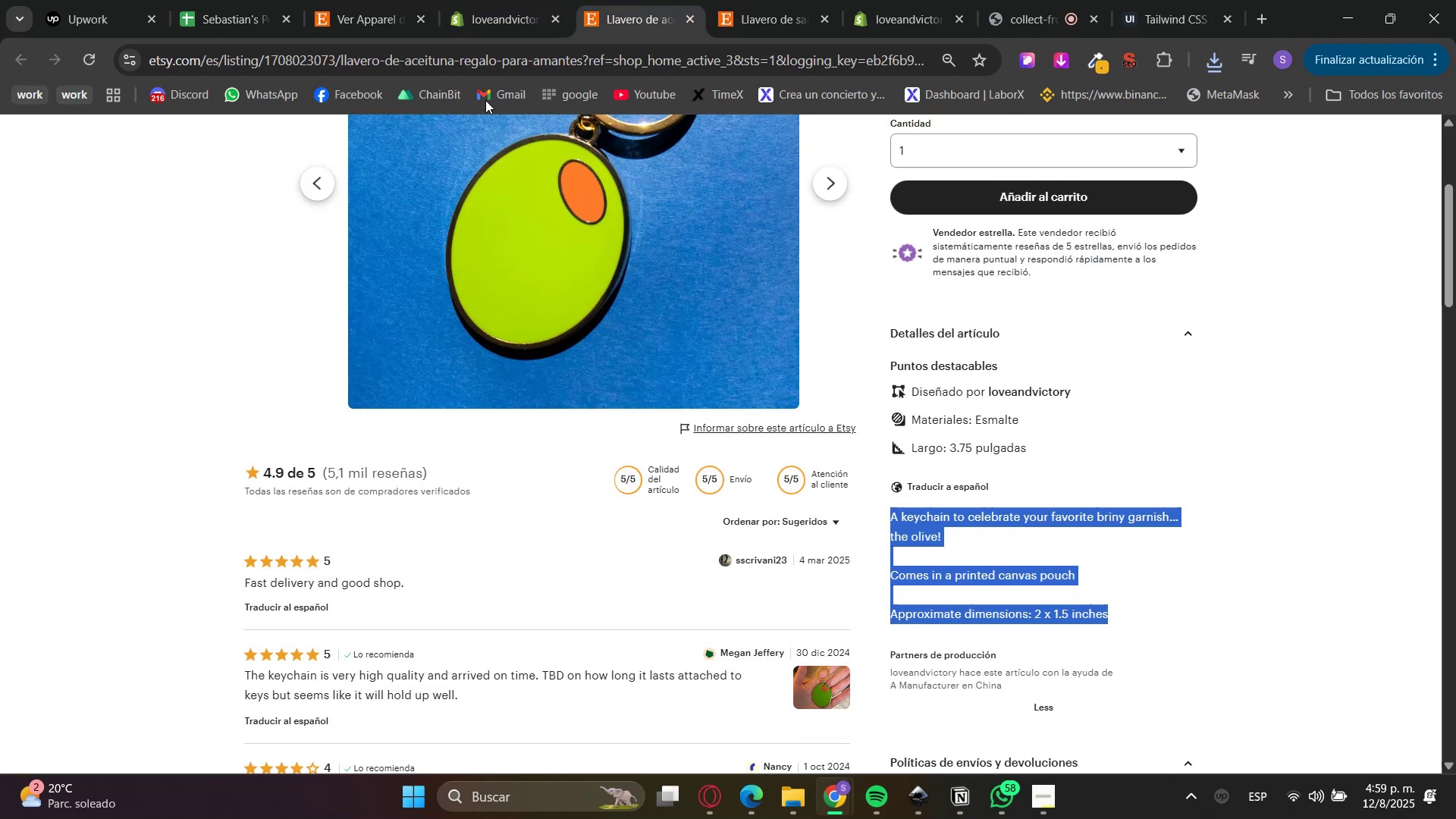 
scroll: coordinate [1188, 400], scroll_direction: up, amount: 5.0
 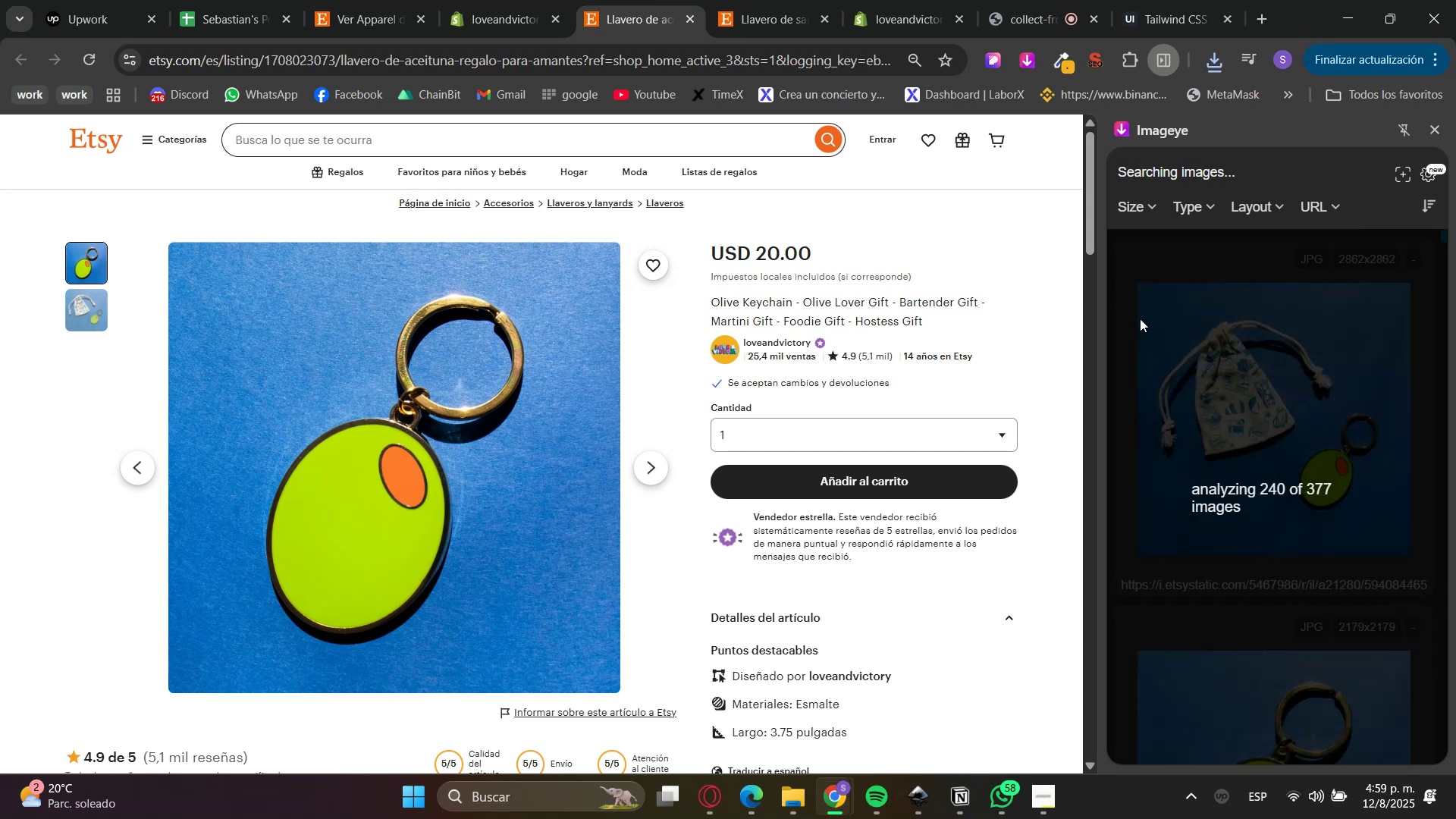 
wait(10.91)
 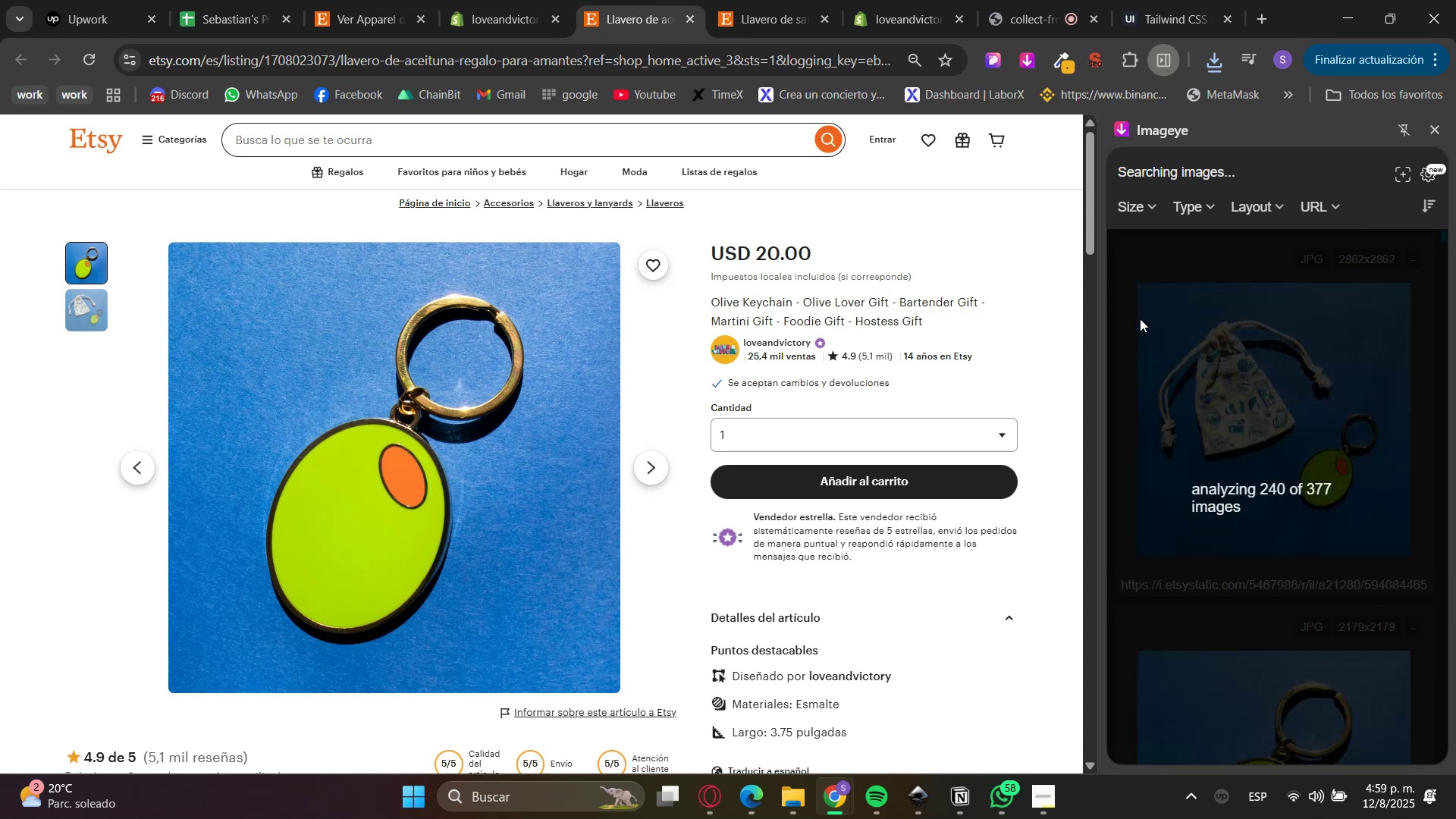 
left_click([1295, 439])
 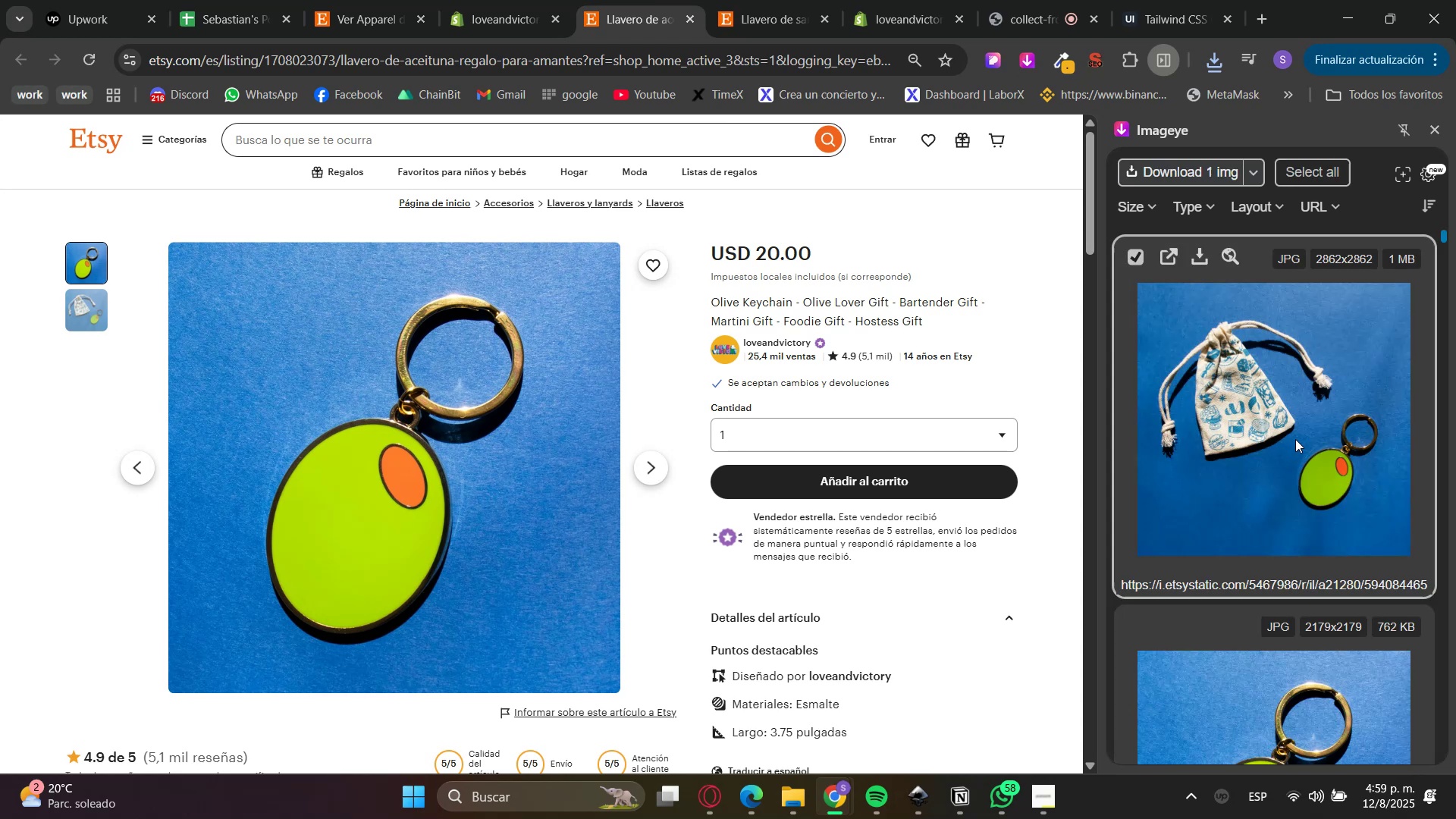 
scroll: coordinate [1279, 489], scroll_direction: down, amount: 7.0
 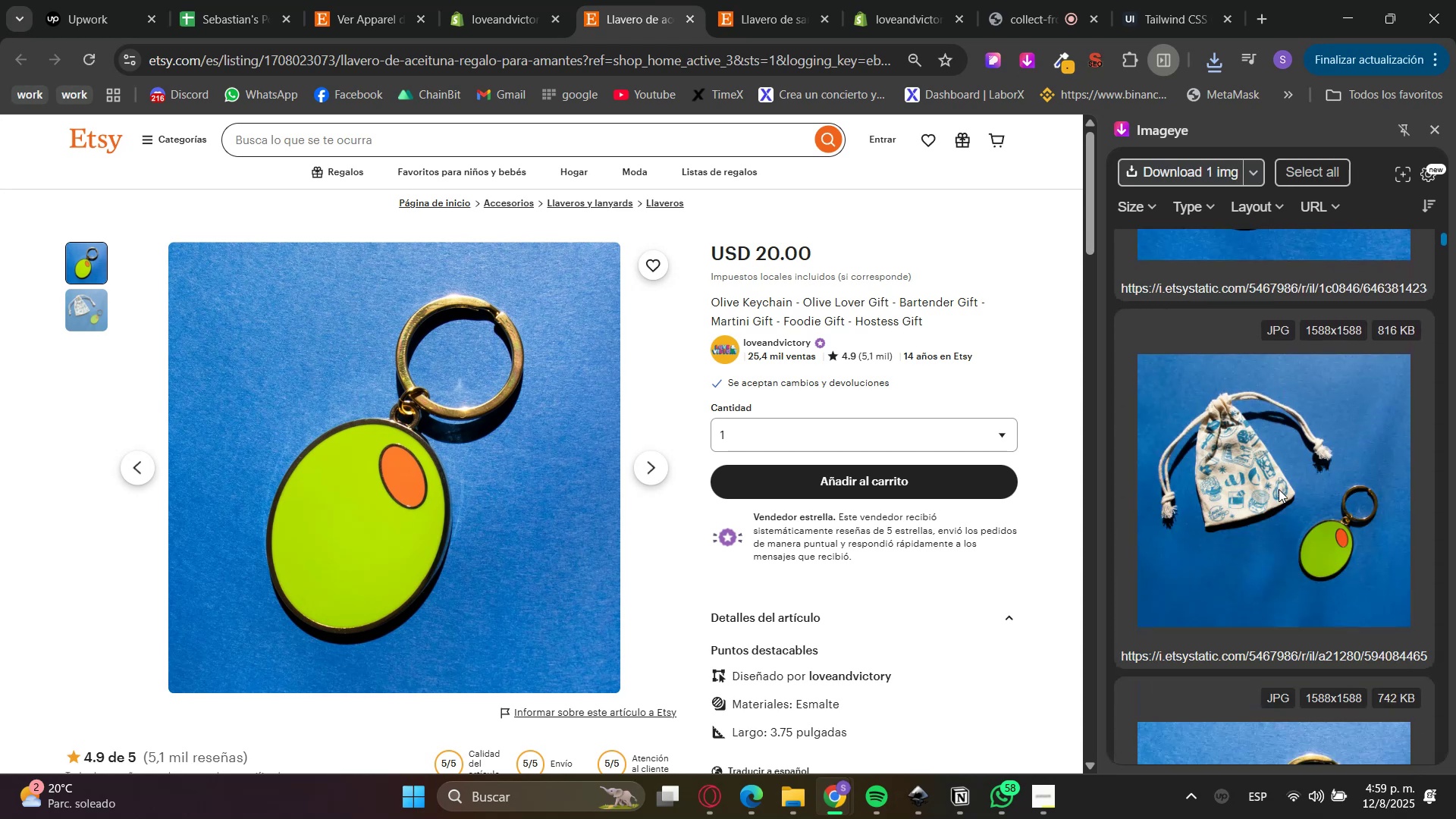 
double_click([1279, 488])
 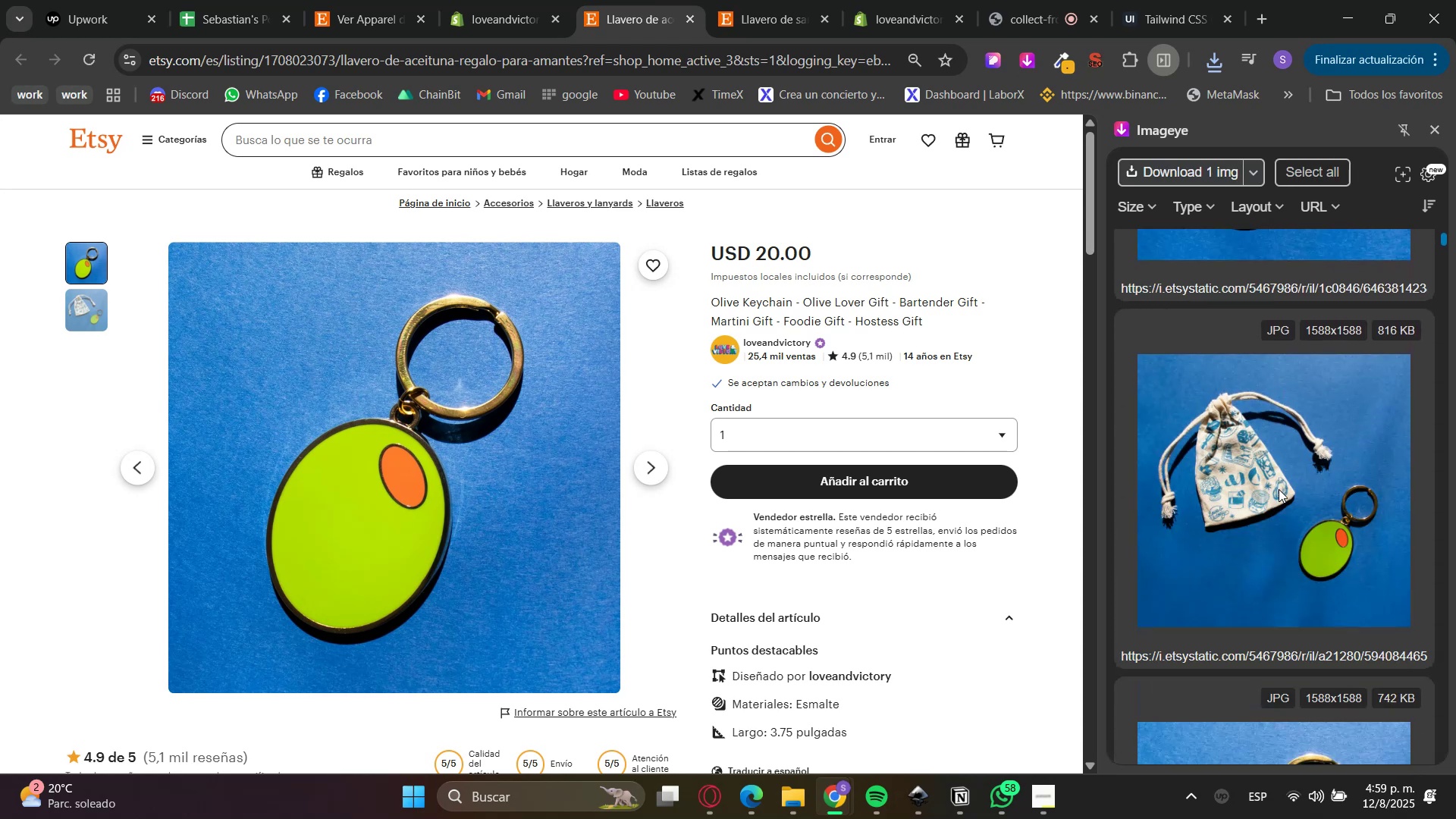 
scroll: coordinate [1250, 347], scroll_direction: up, amount: 5.0
 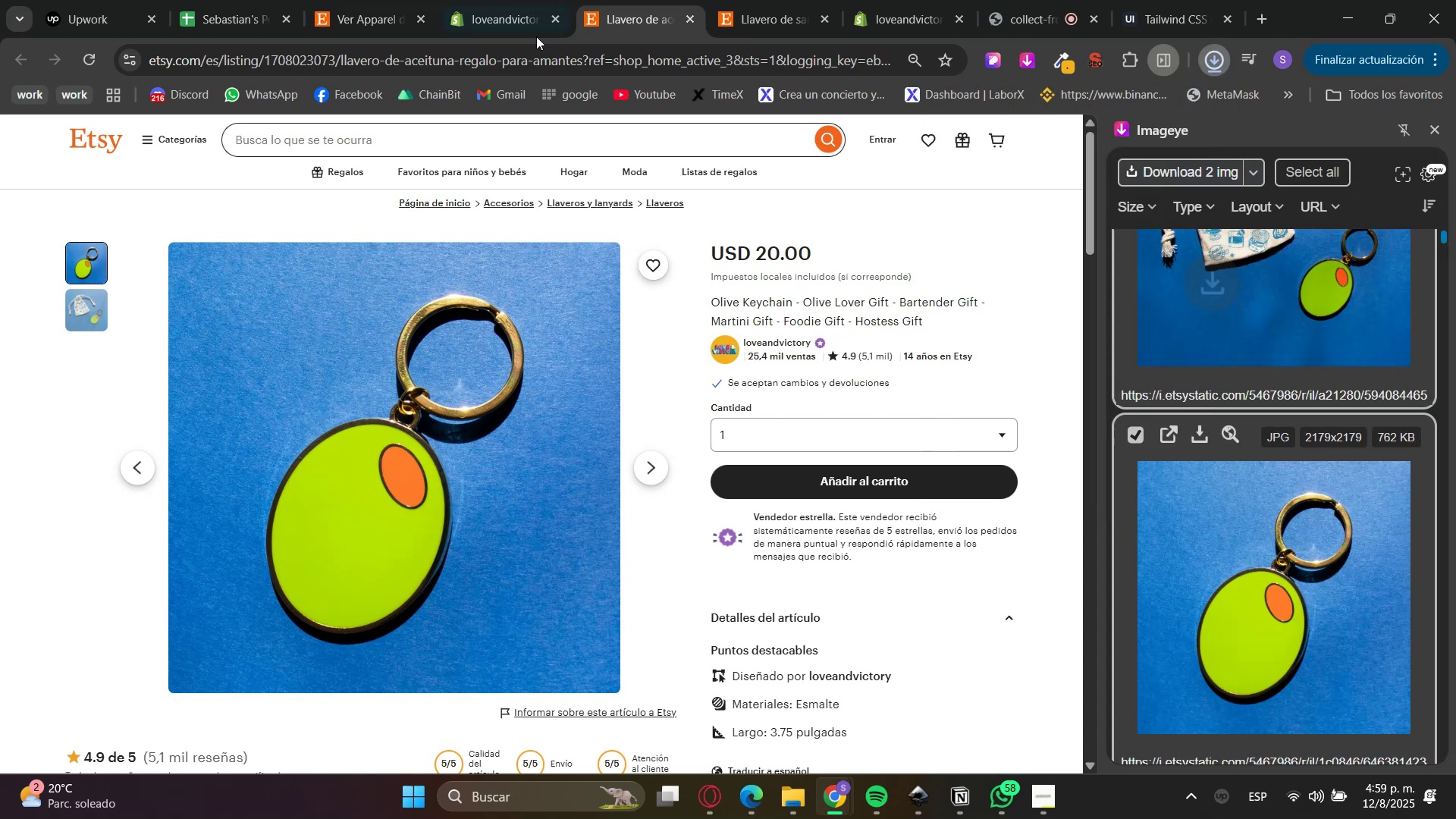 
left_click([809, 793])
 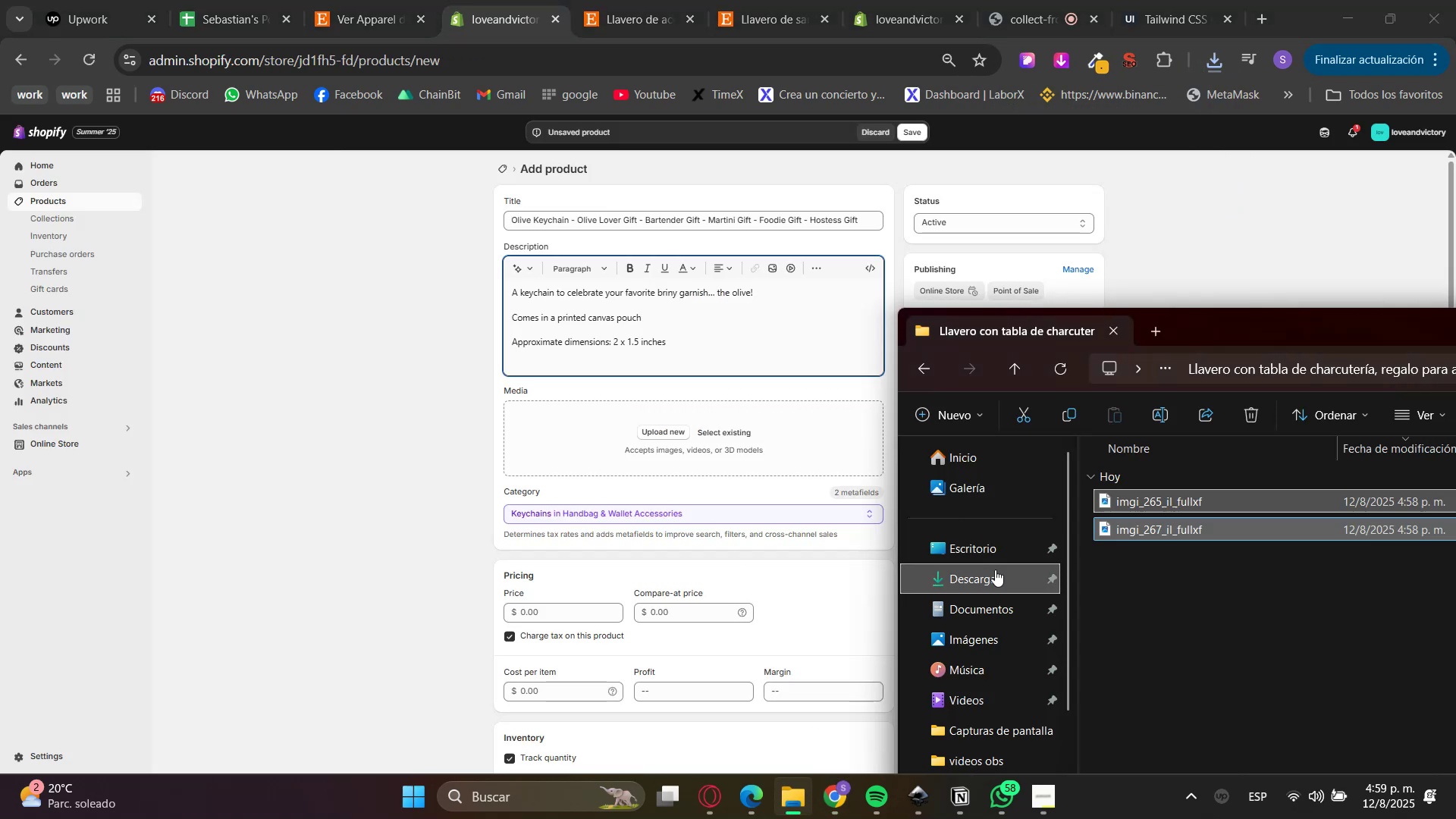 
left_click([1000, 577])
 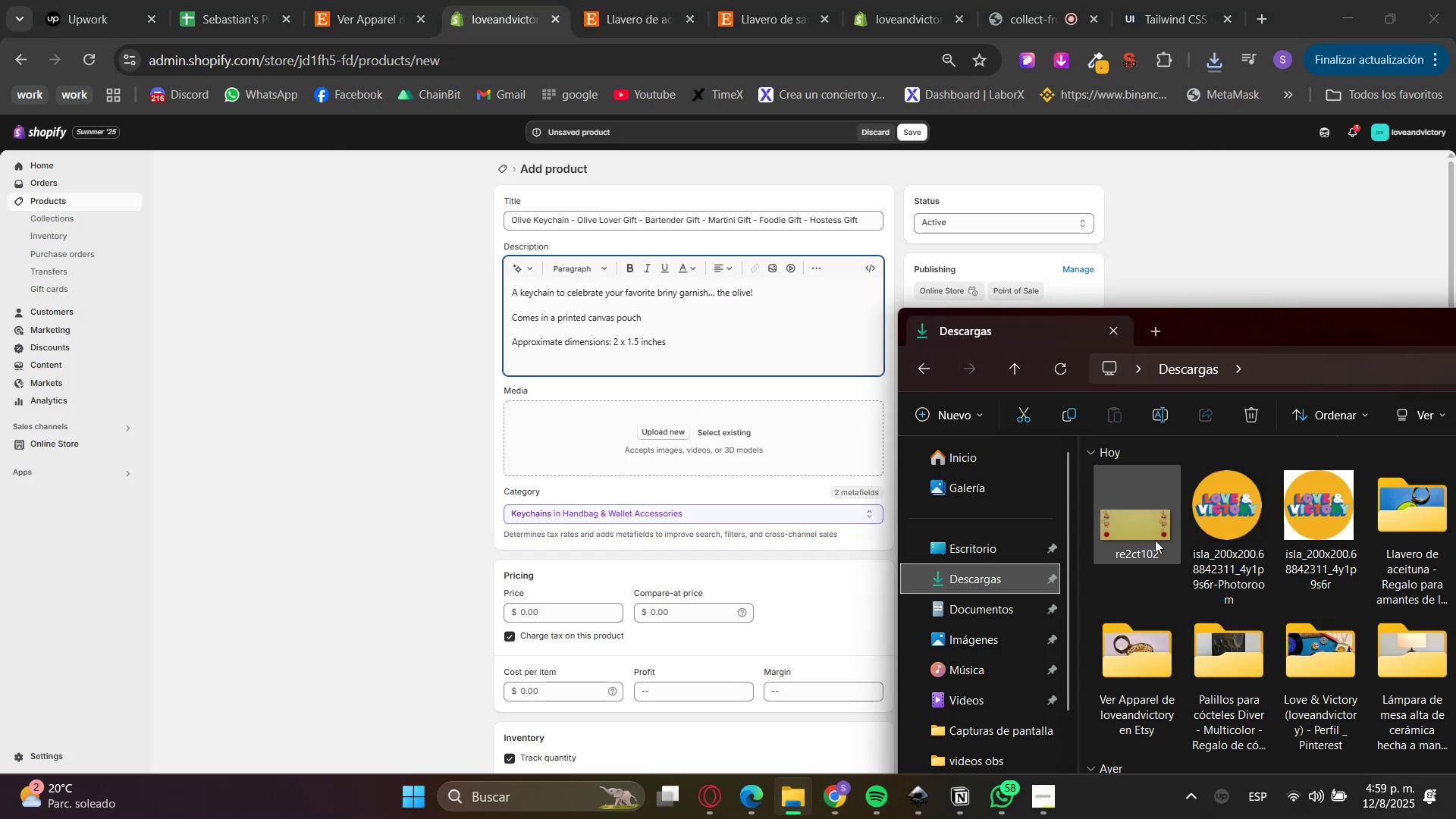 
double_click([1414, 504])
 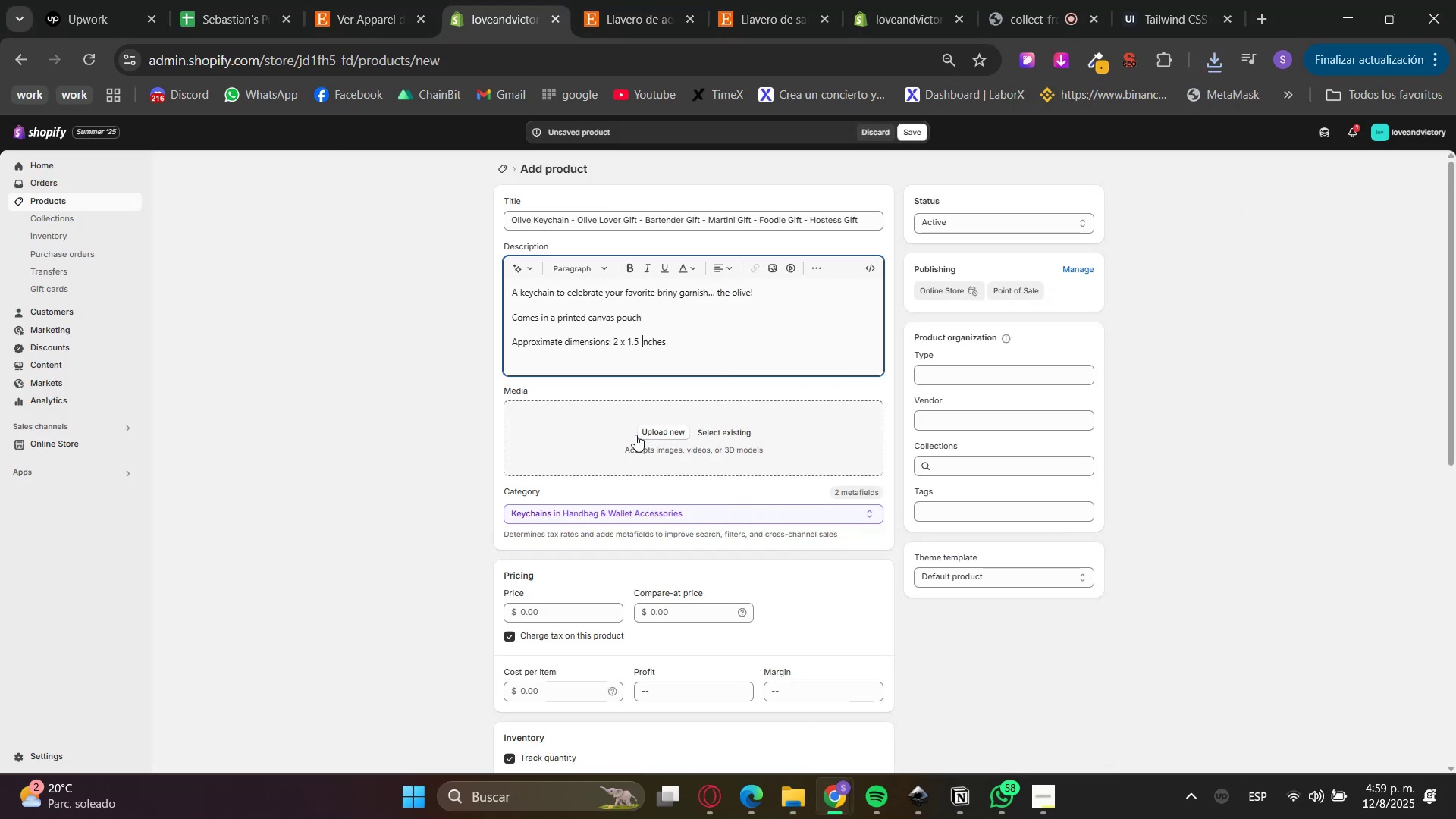 
left_click([673, 0])
 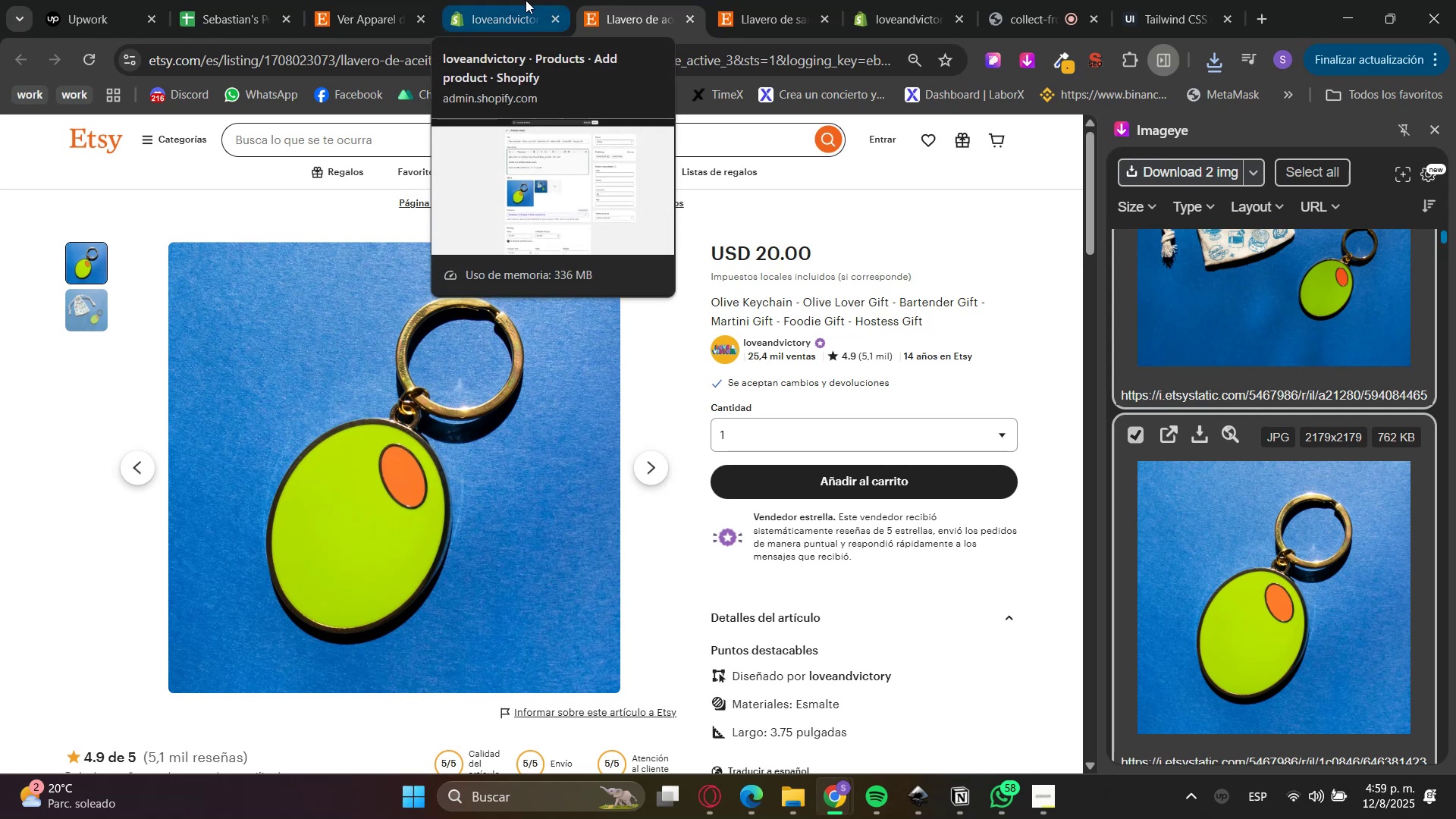 
wait(6.31)
 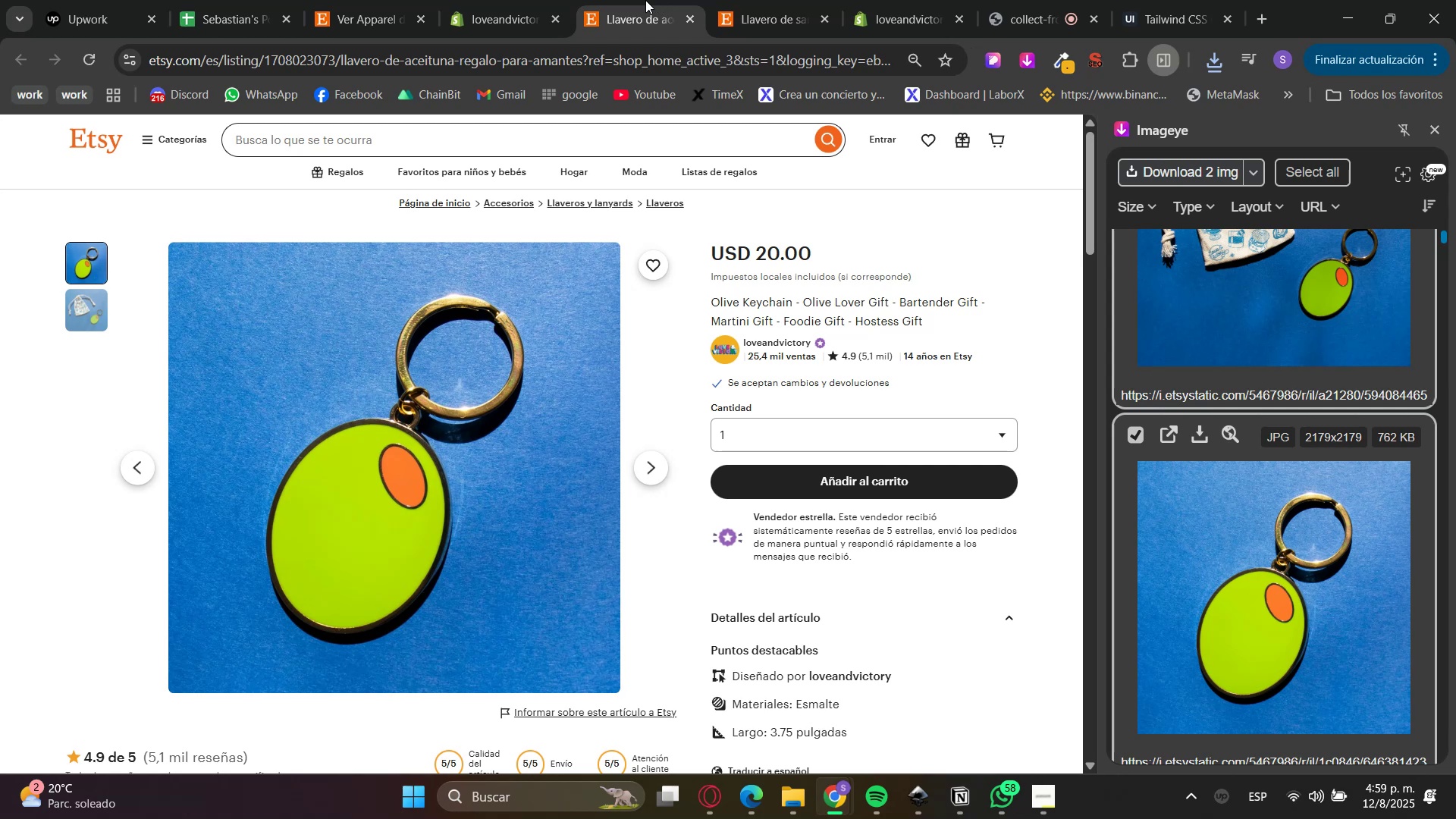 
left_click([526, 0])
 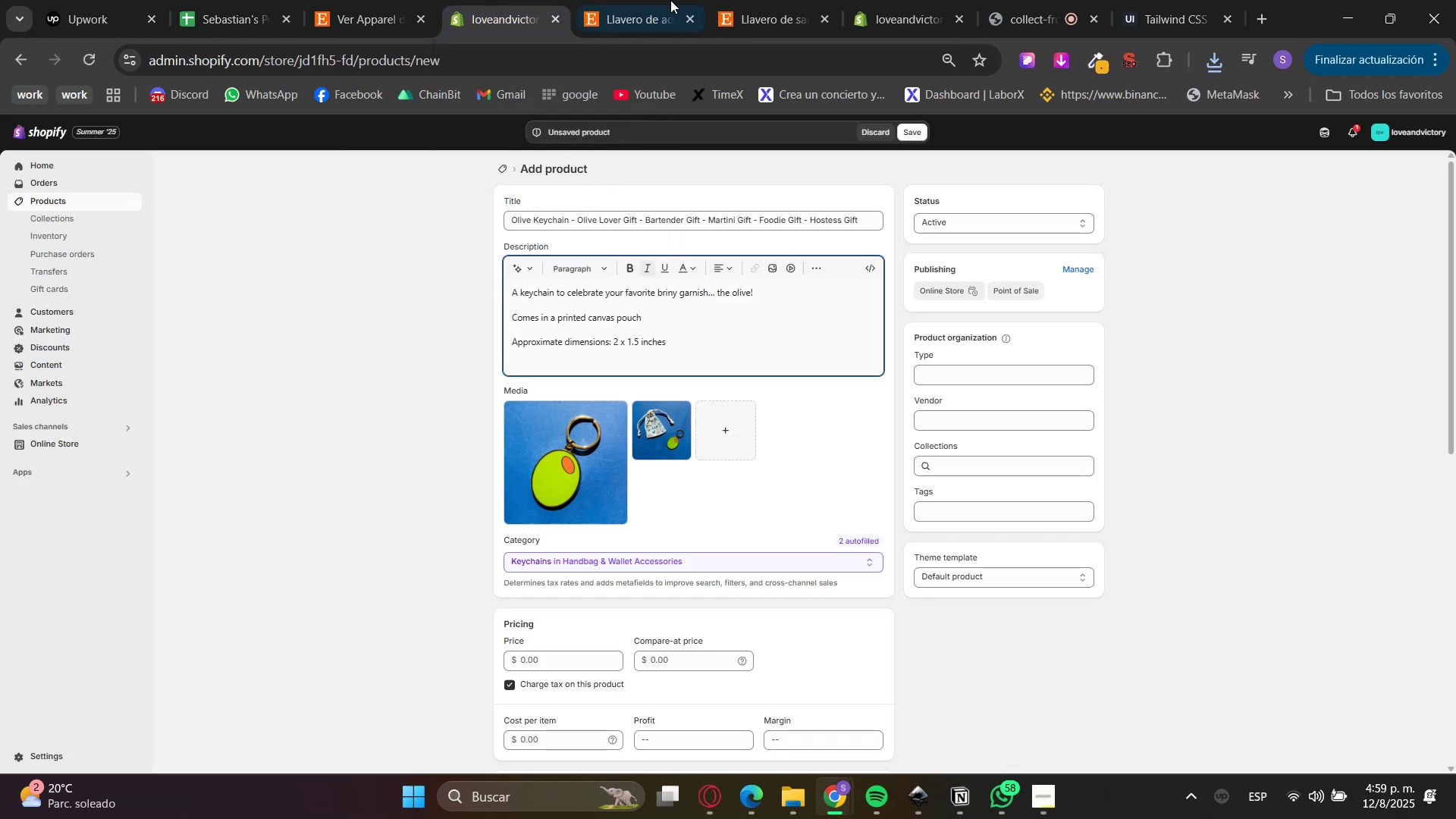 
double_click([528, 0])
 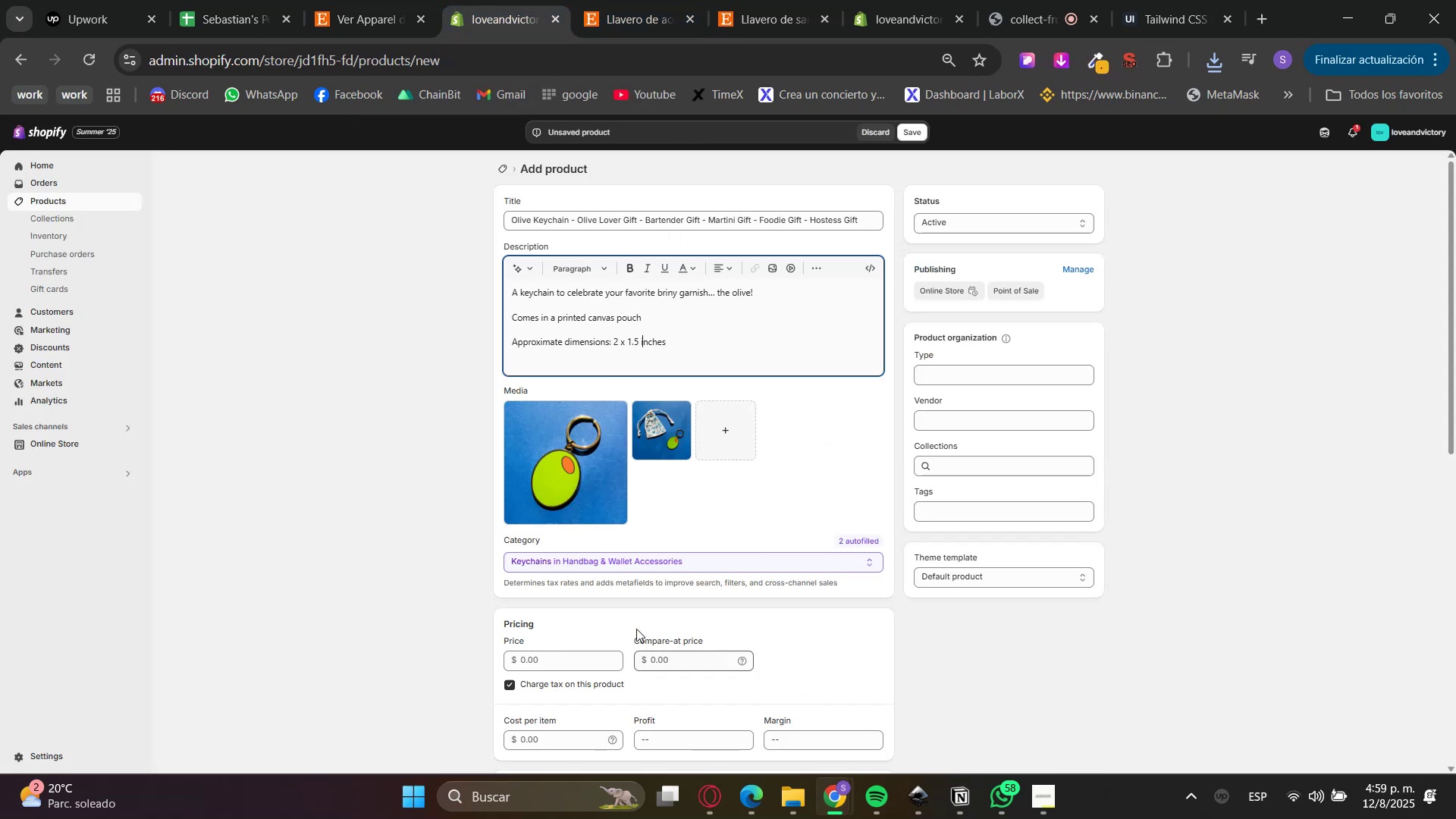 
left_click([574, 653])
 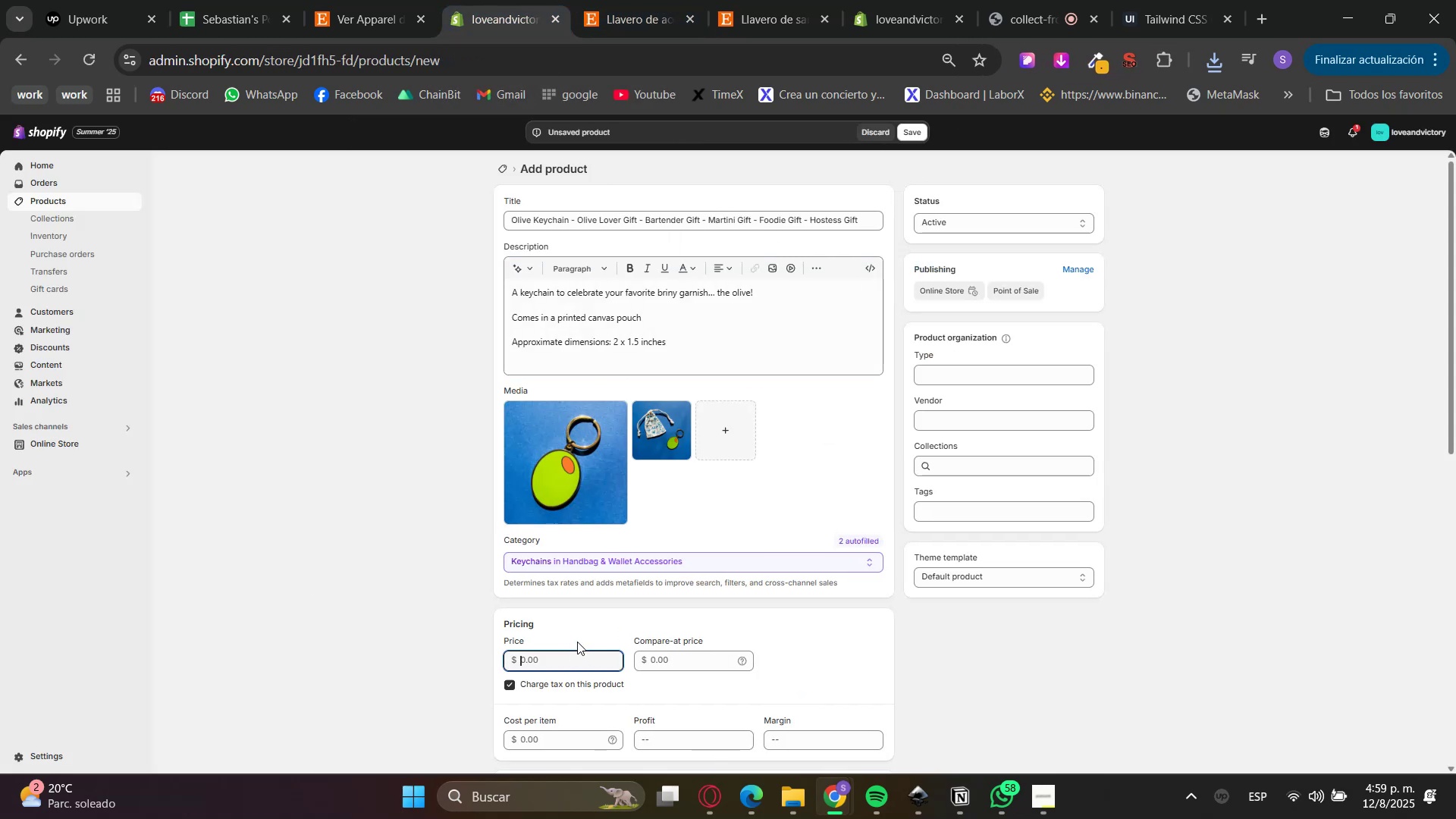 
key(Numpad2)
 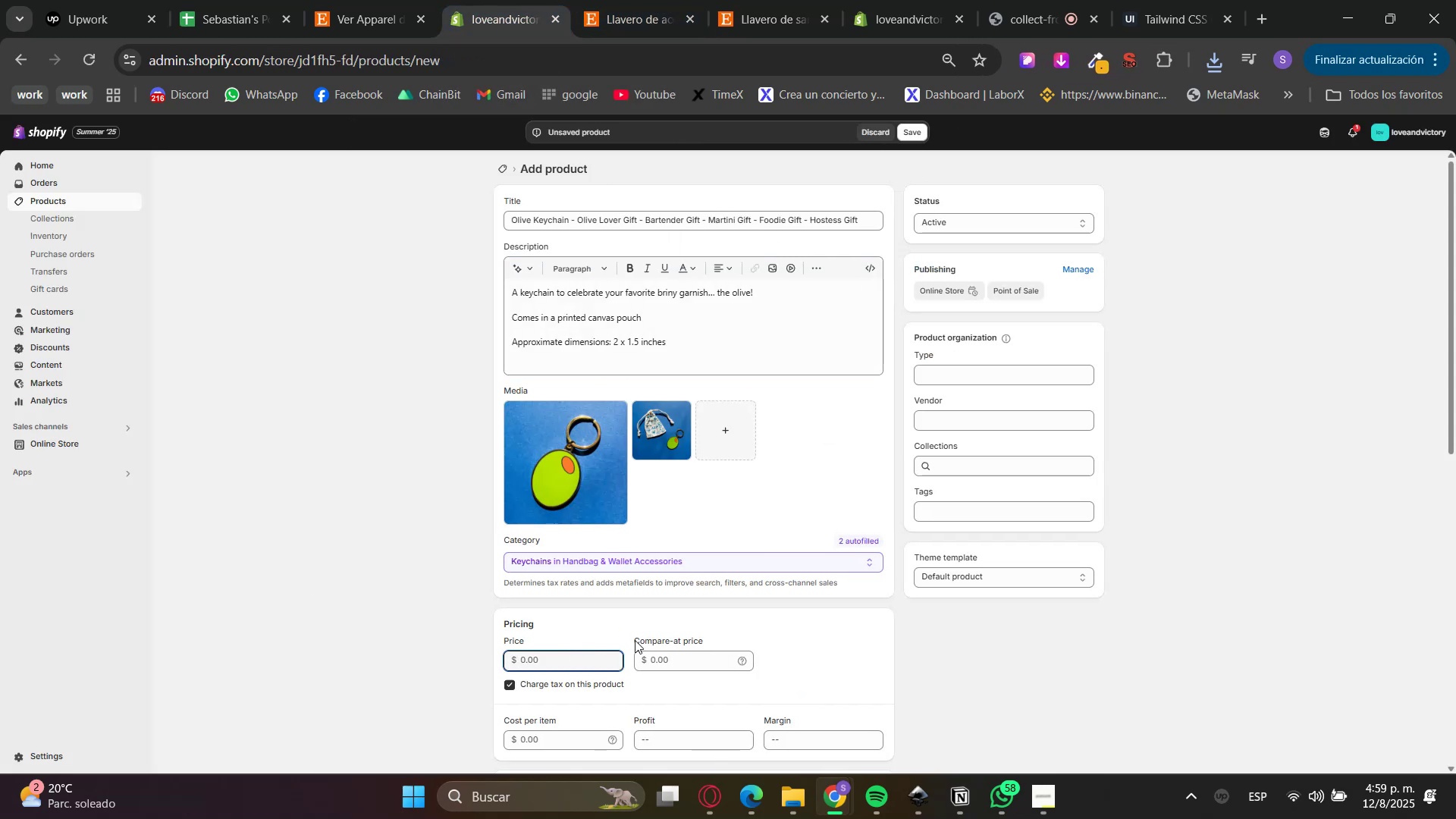 
key(Numpad0)
 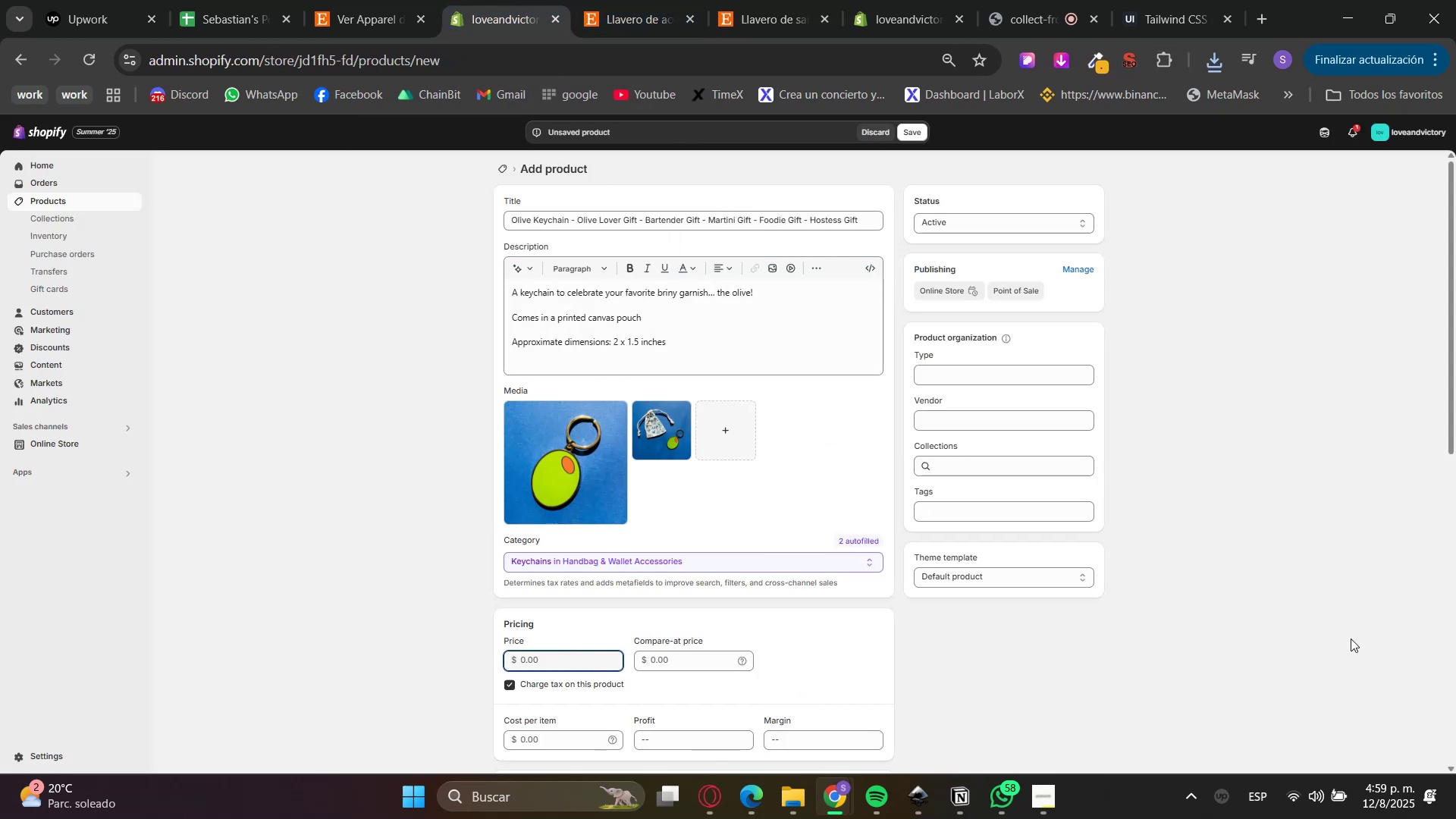 
left_click([1389, 623])
 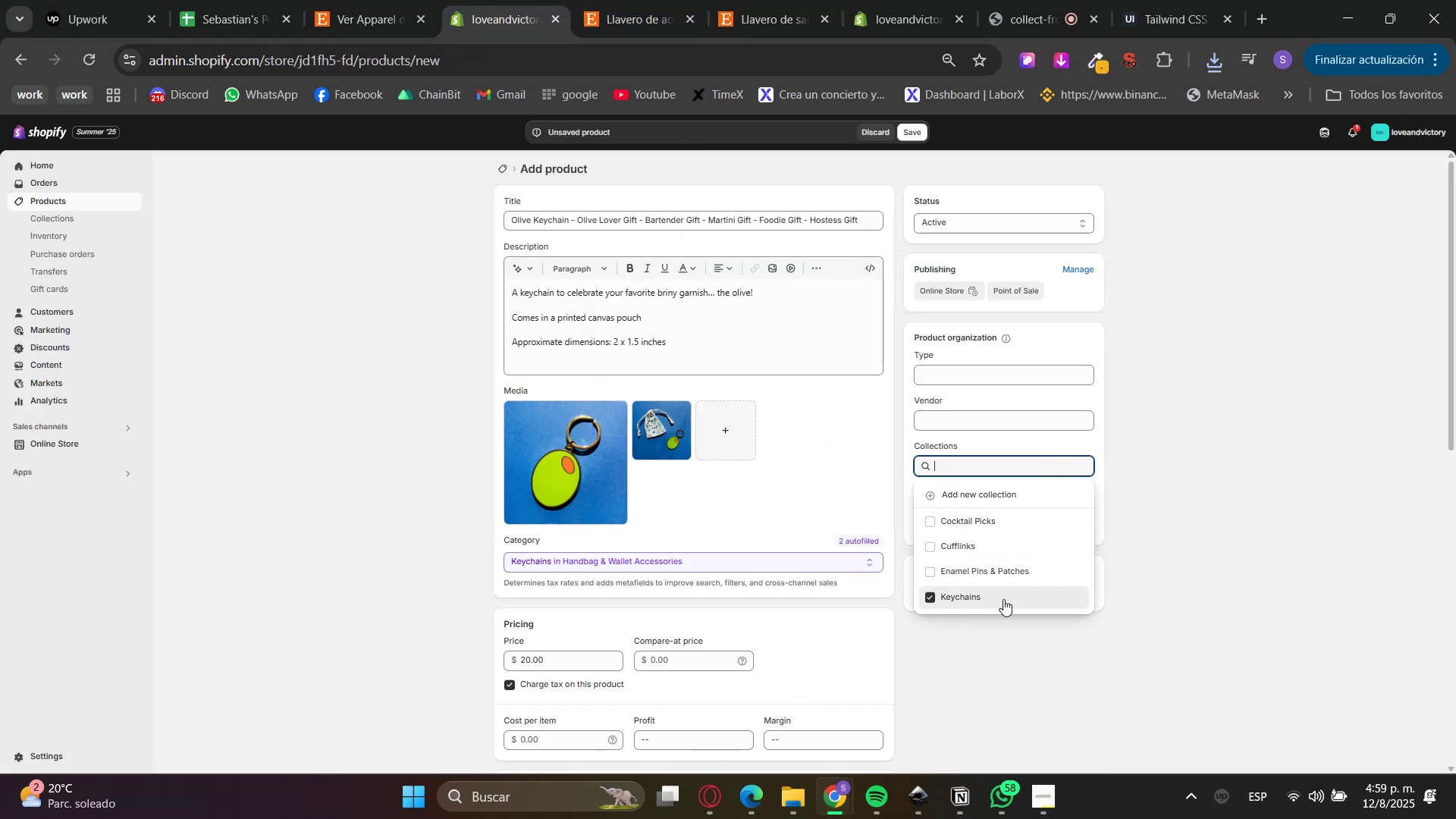 
scroll: coordinate [876, 603], scroll_direction: down, amount: 3.0
 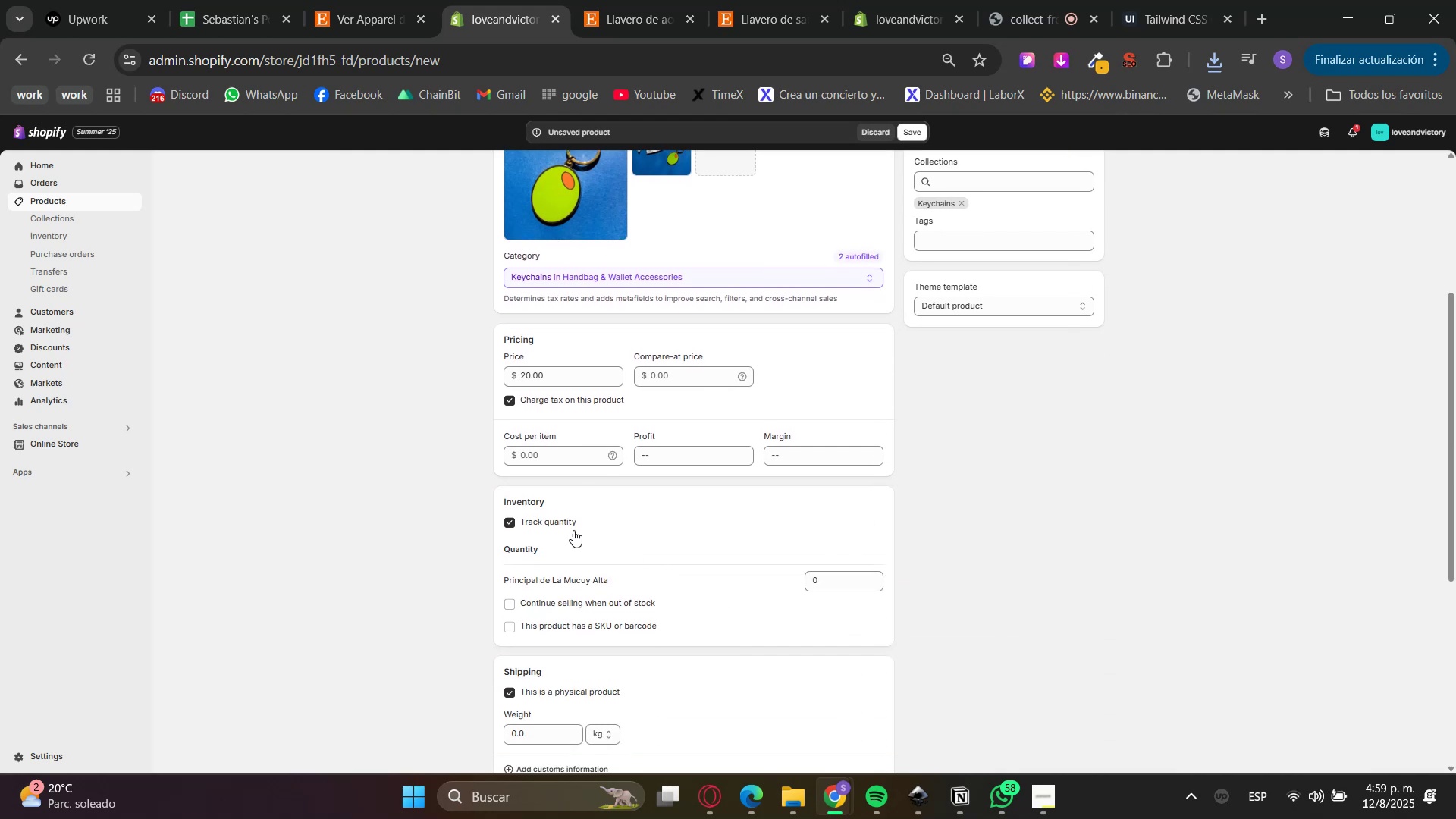 
scroll: coordinate [1023, 601], scroll_direction: up, amount: 4.0
 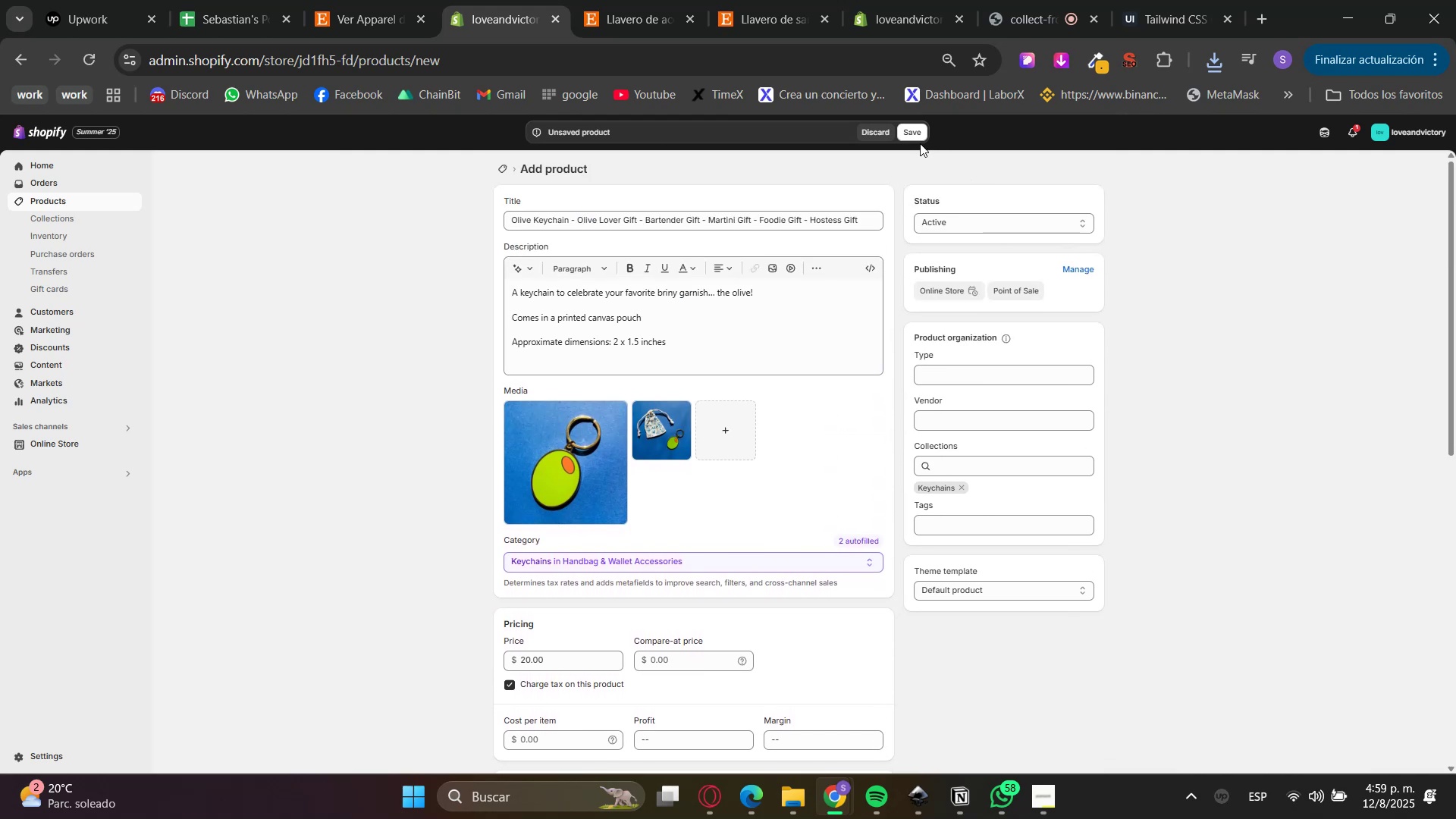 
left_click([918, 133])
 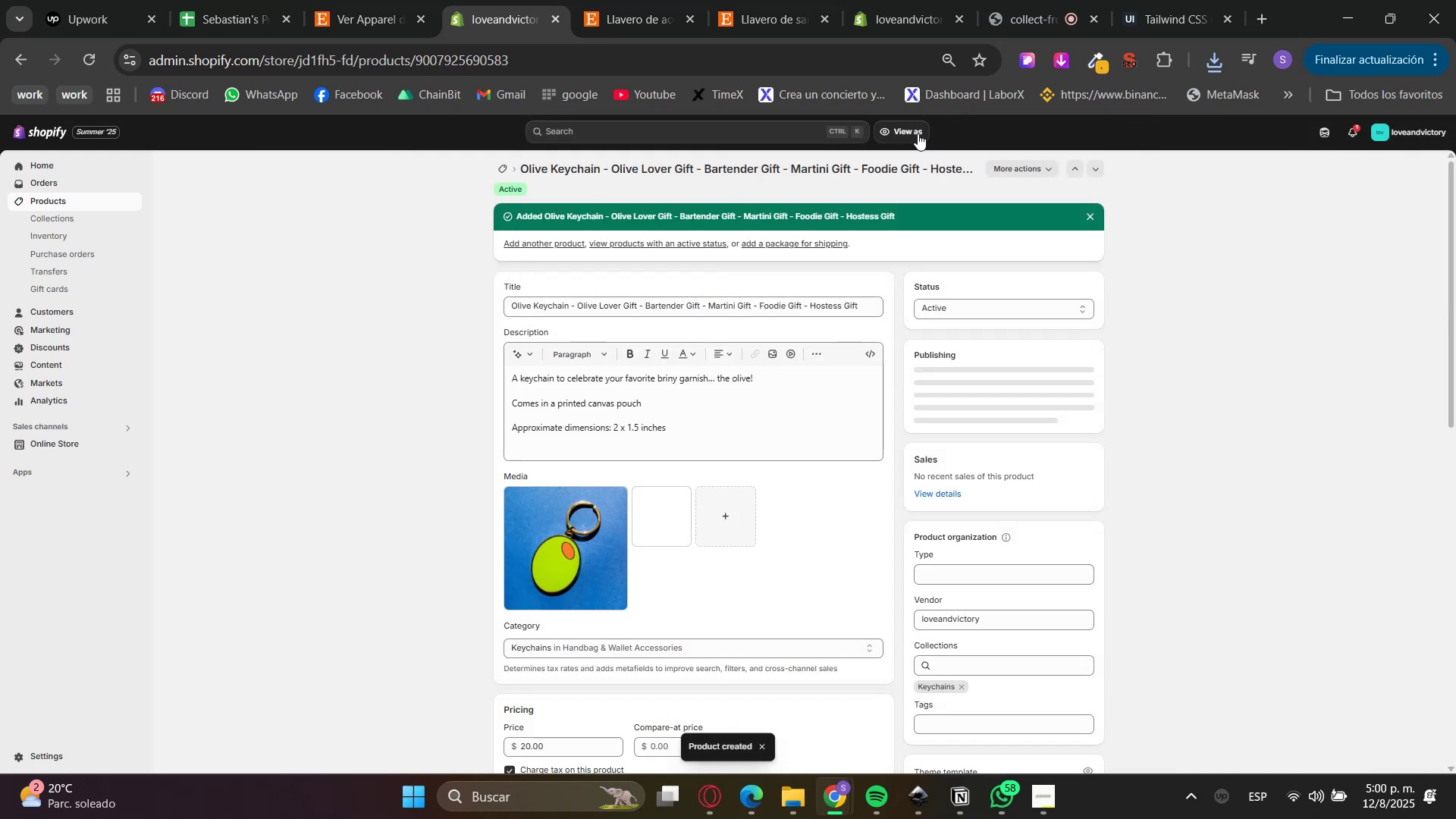 
wait(5.04)
 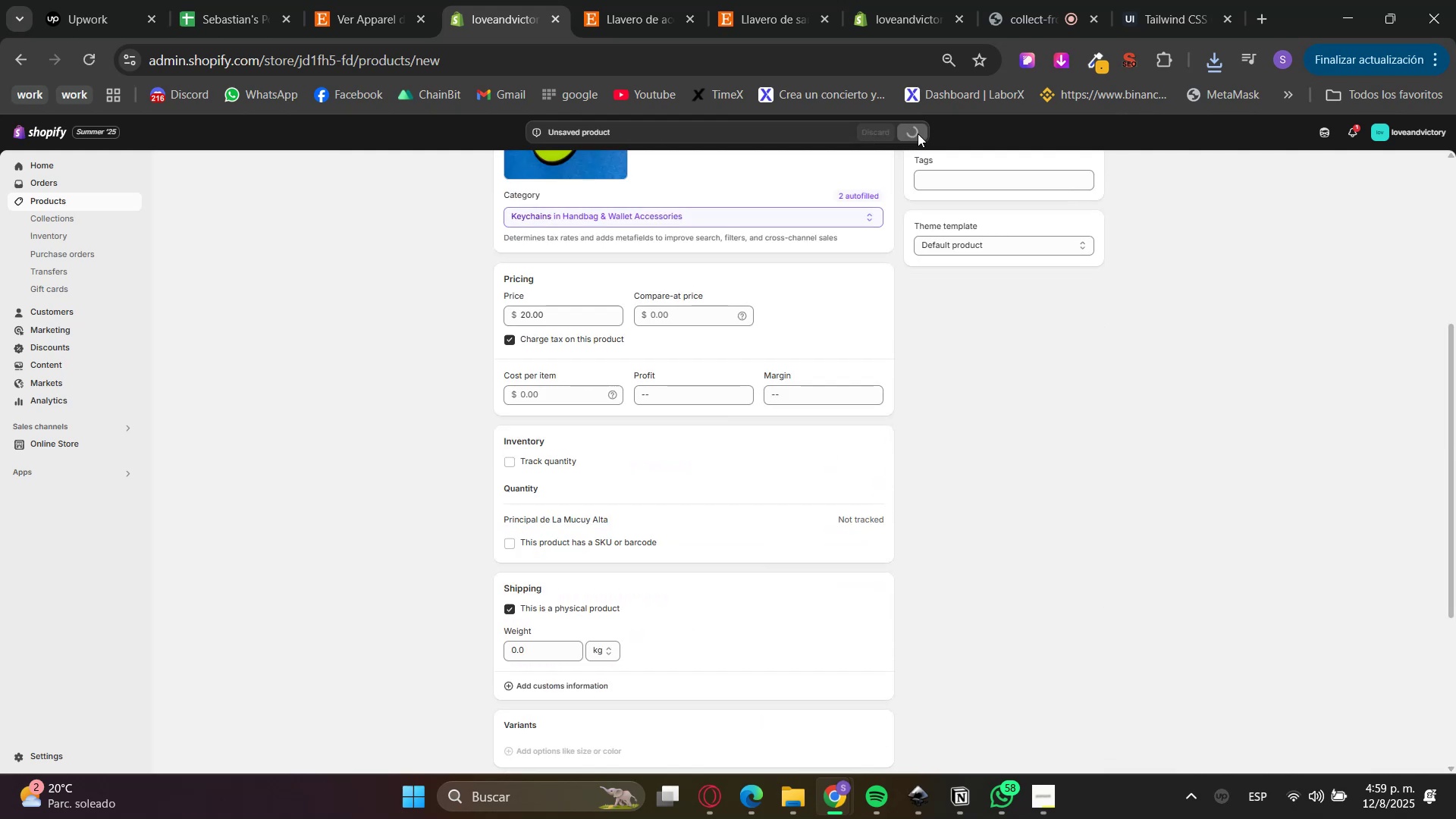 
left_click([563, 240])
 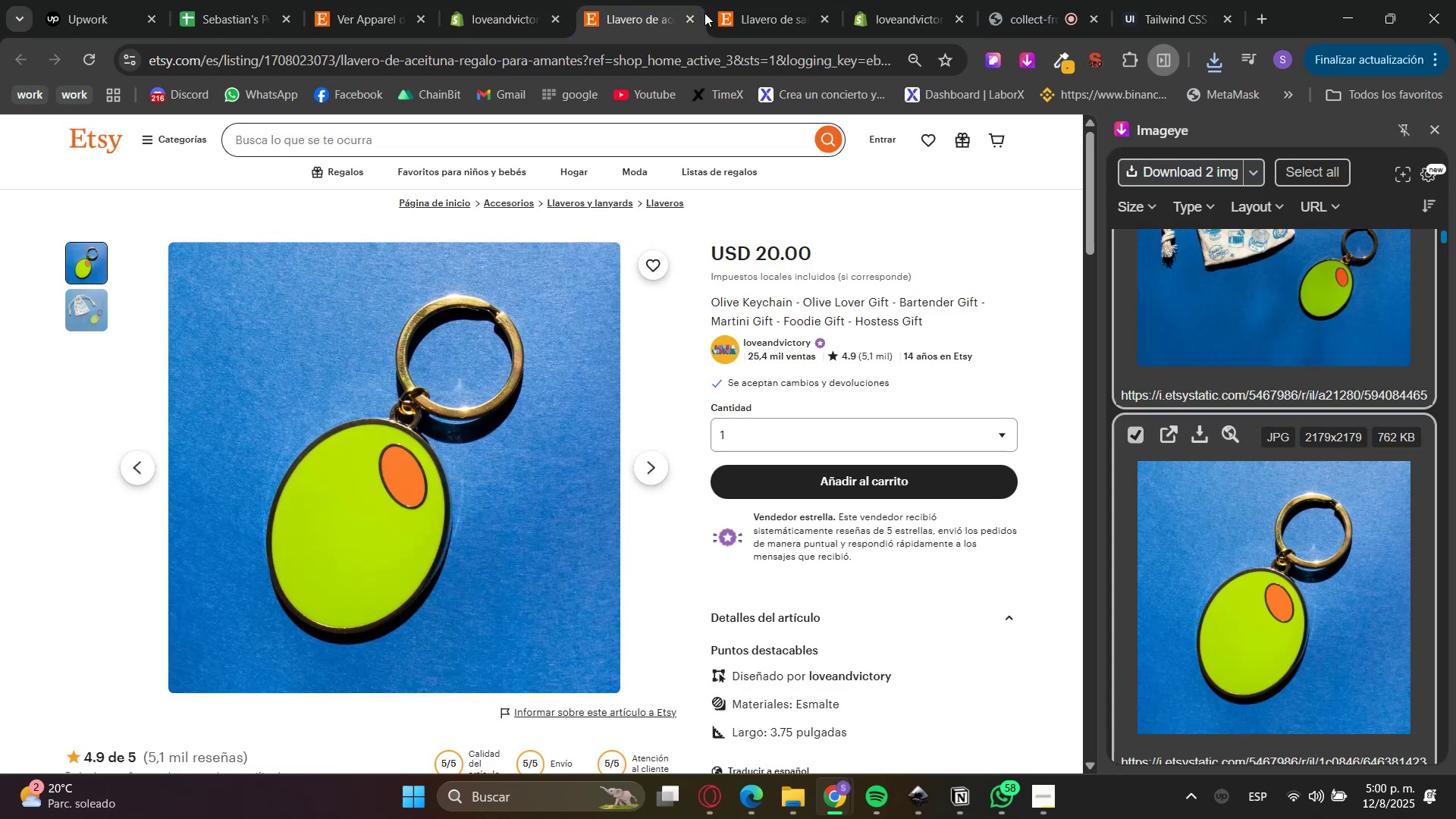 
left_click([695, 22])
 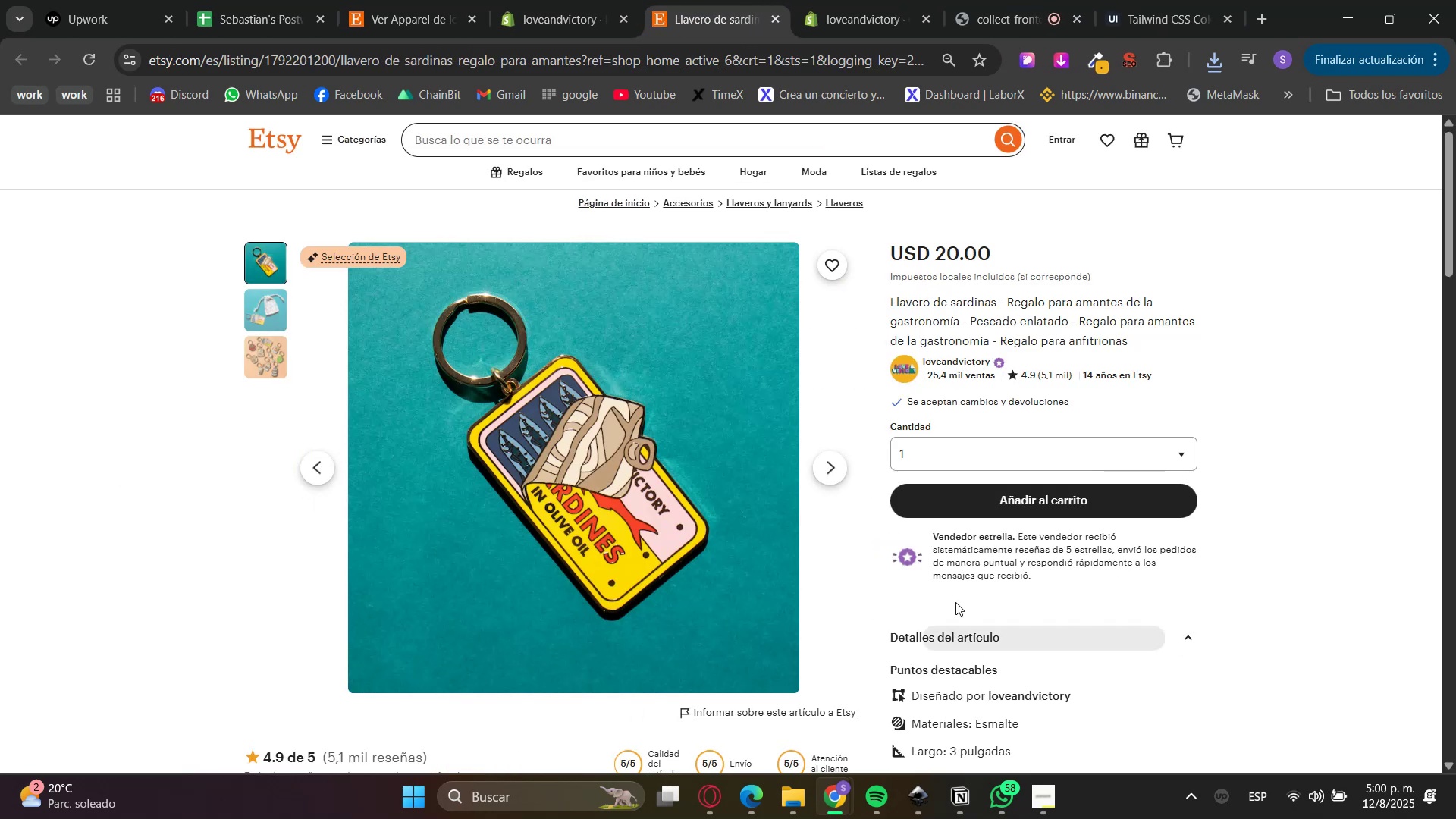 
scroll: coordinate [953, 648], scroll_direction: down, amount: 2.0
 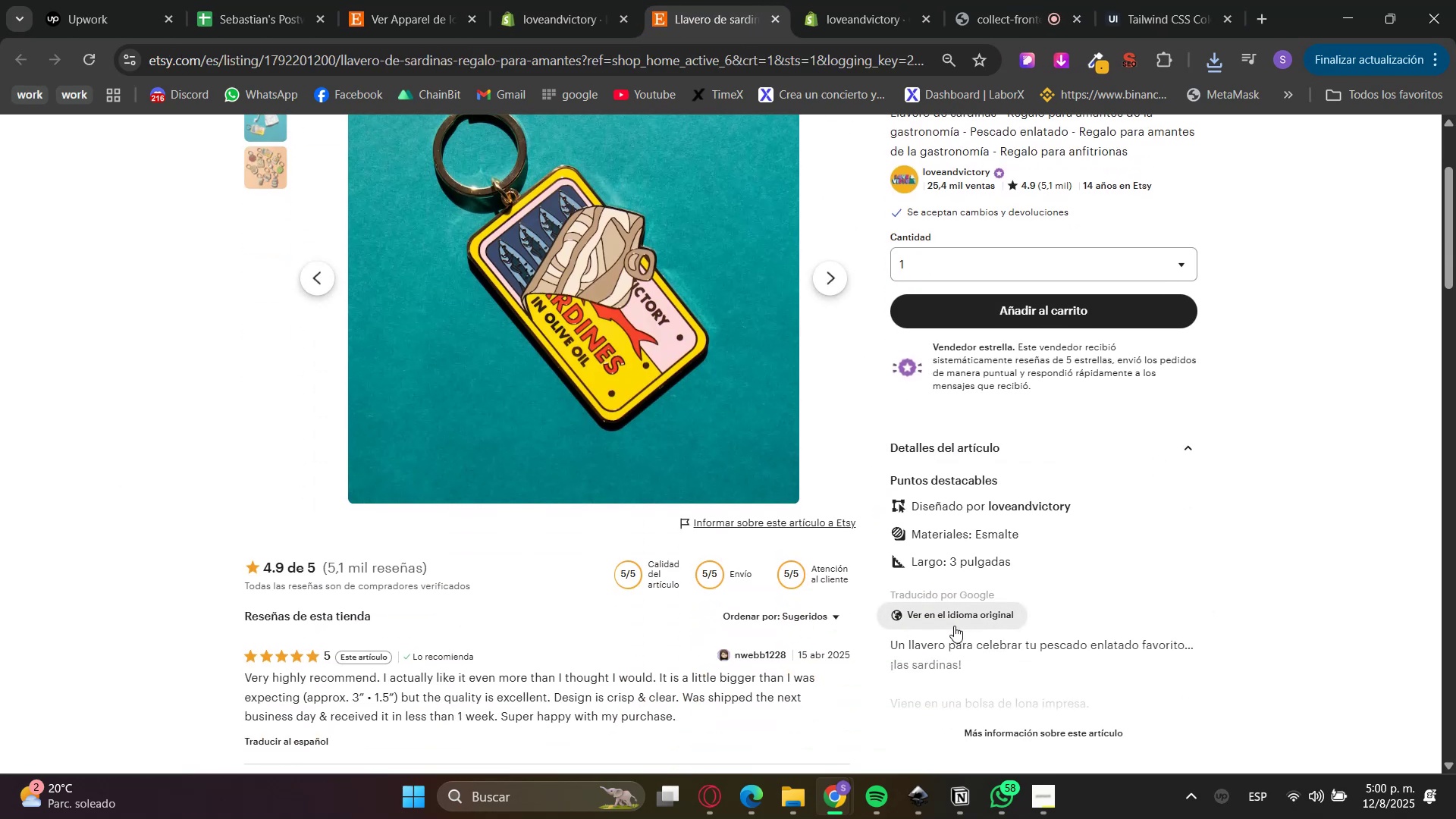 
left_click([943, 612])
 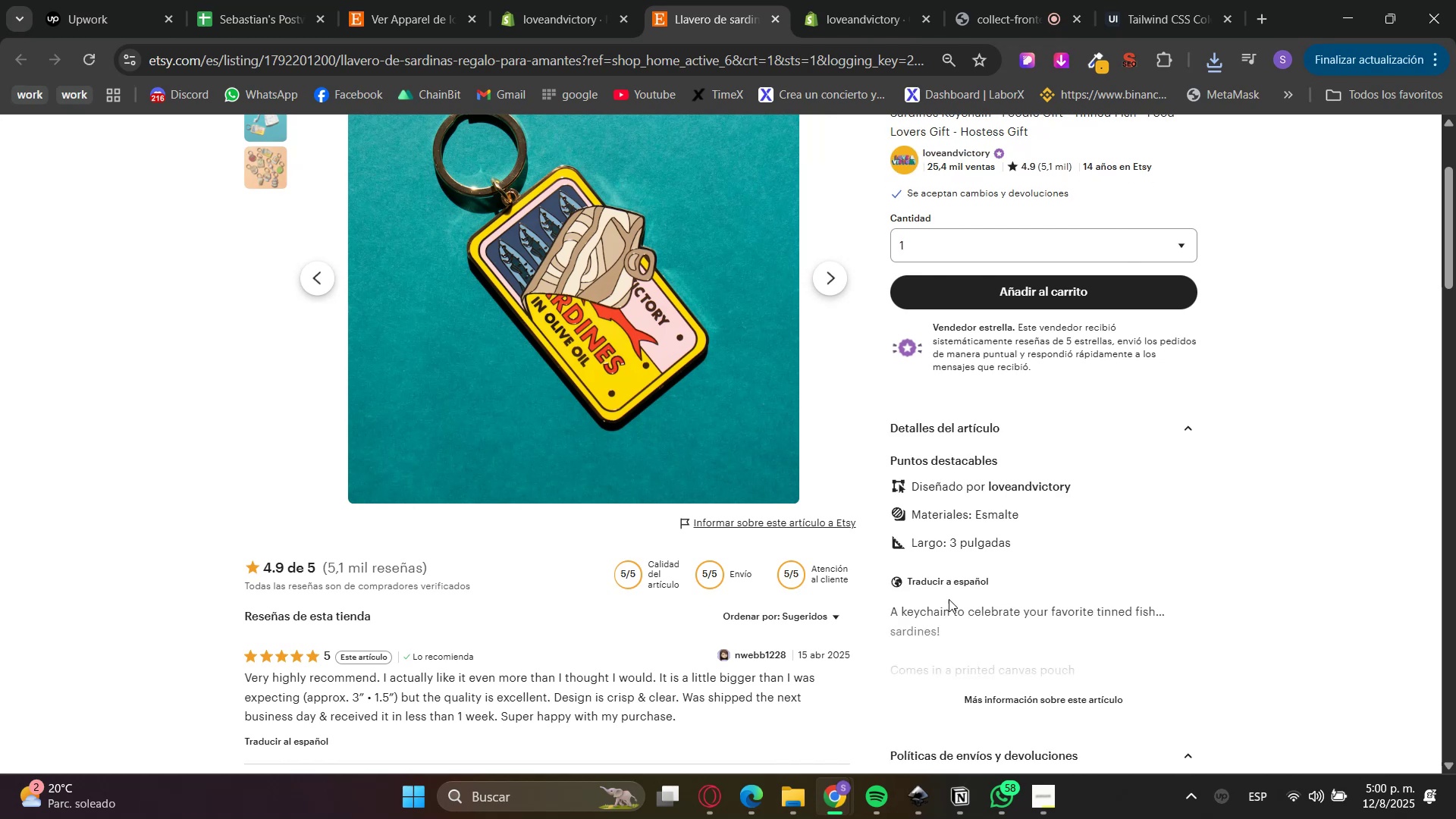 
scroll: coordinate [976, 535], scroll_direction: up, amount: 2.0
 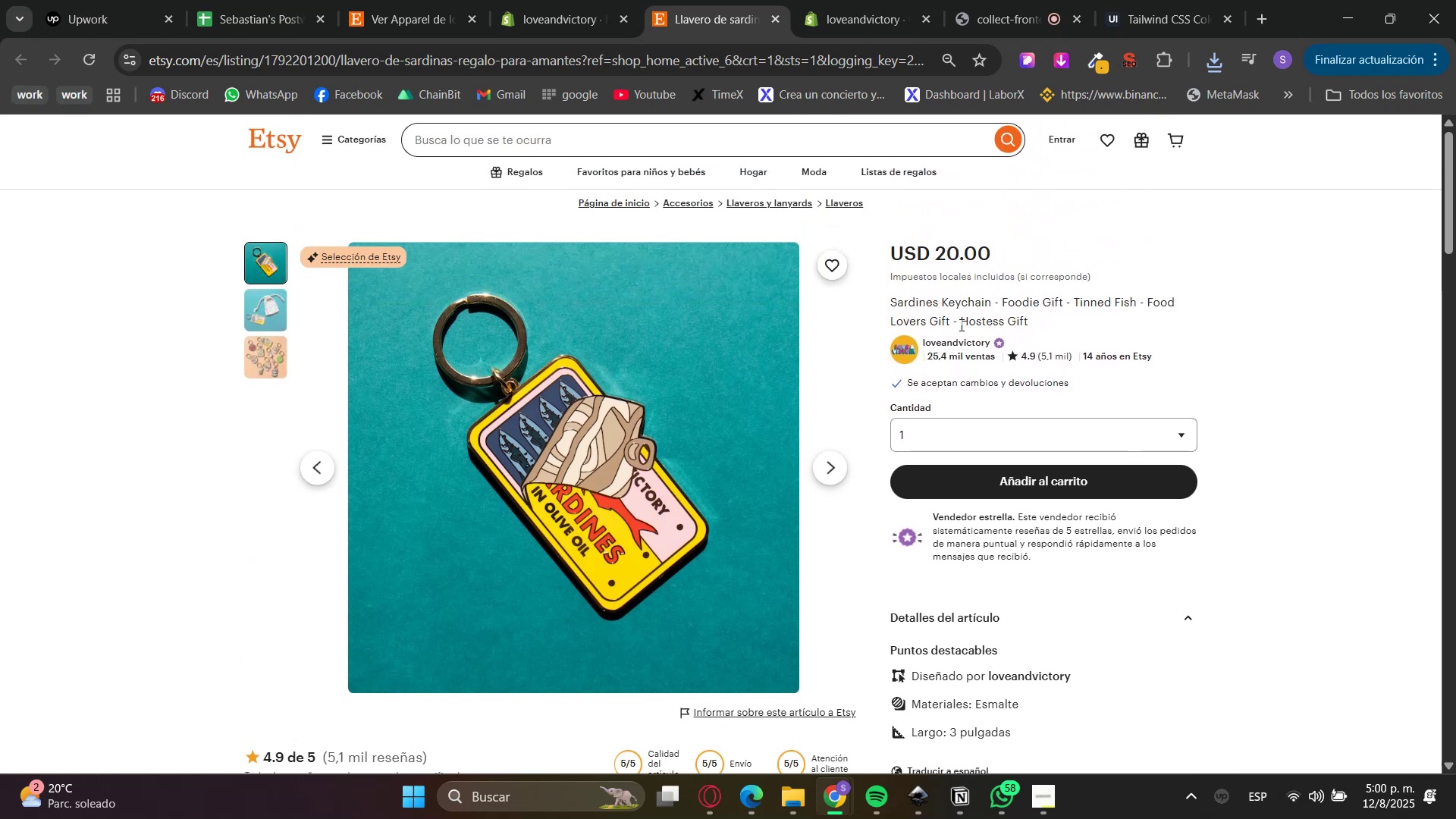 
scroll: coordinate [1009, 623], scroll_direction: down, amount: 3.0
 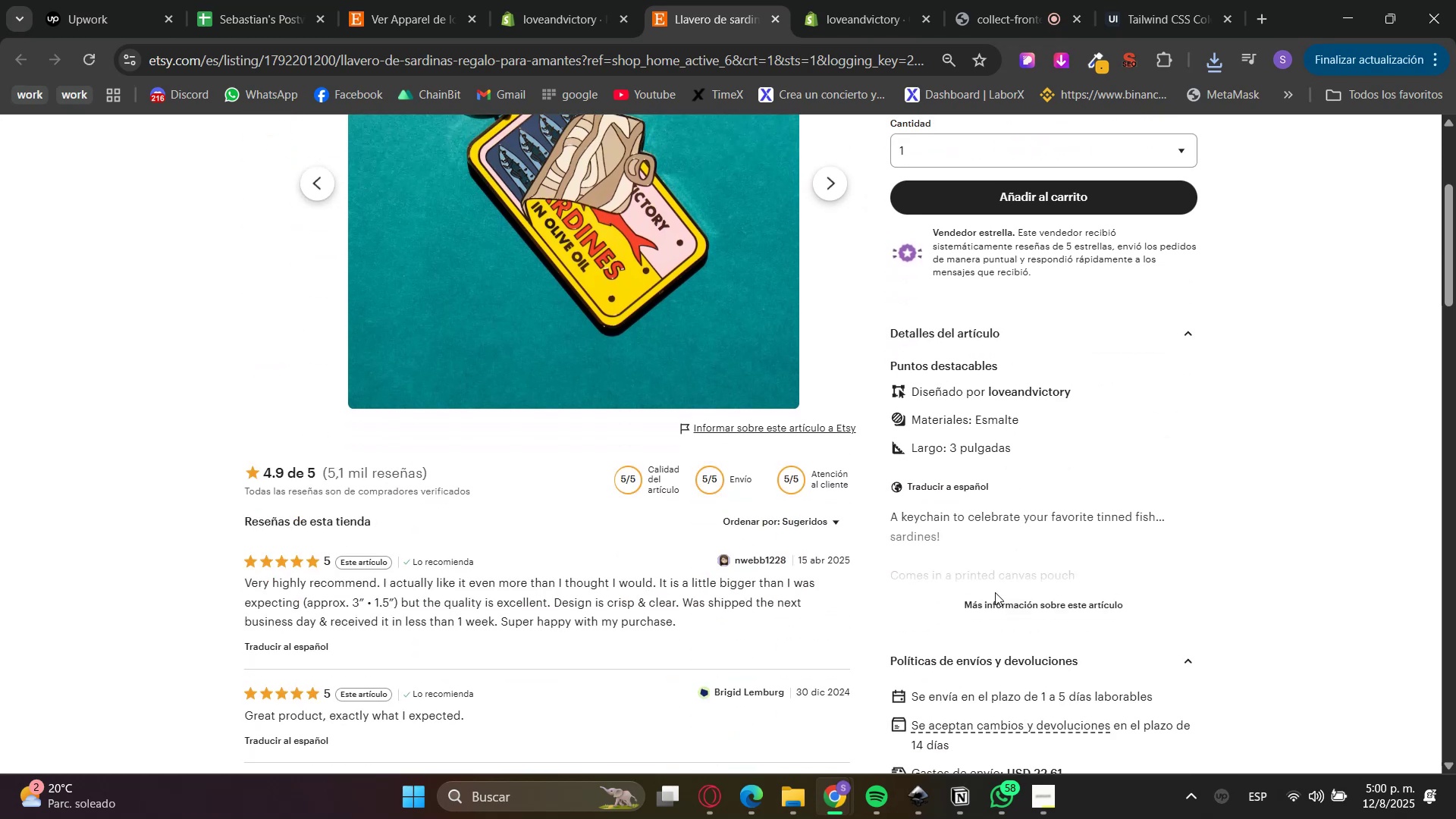 
double_click([1010, 615])
 